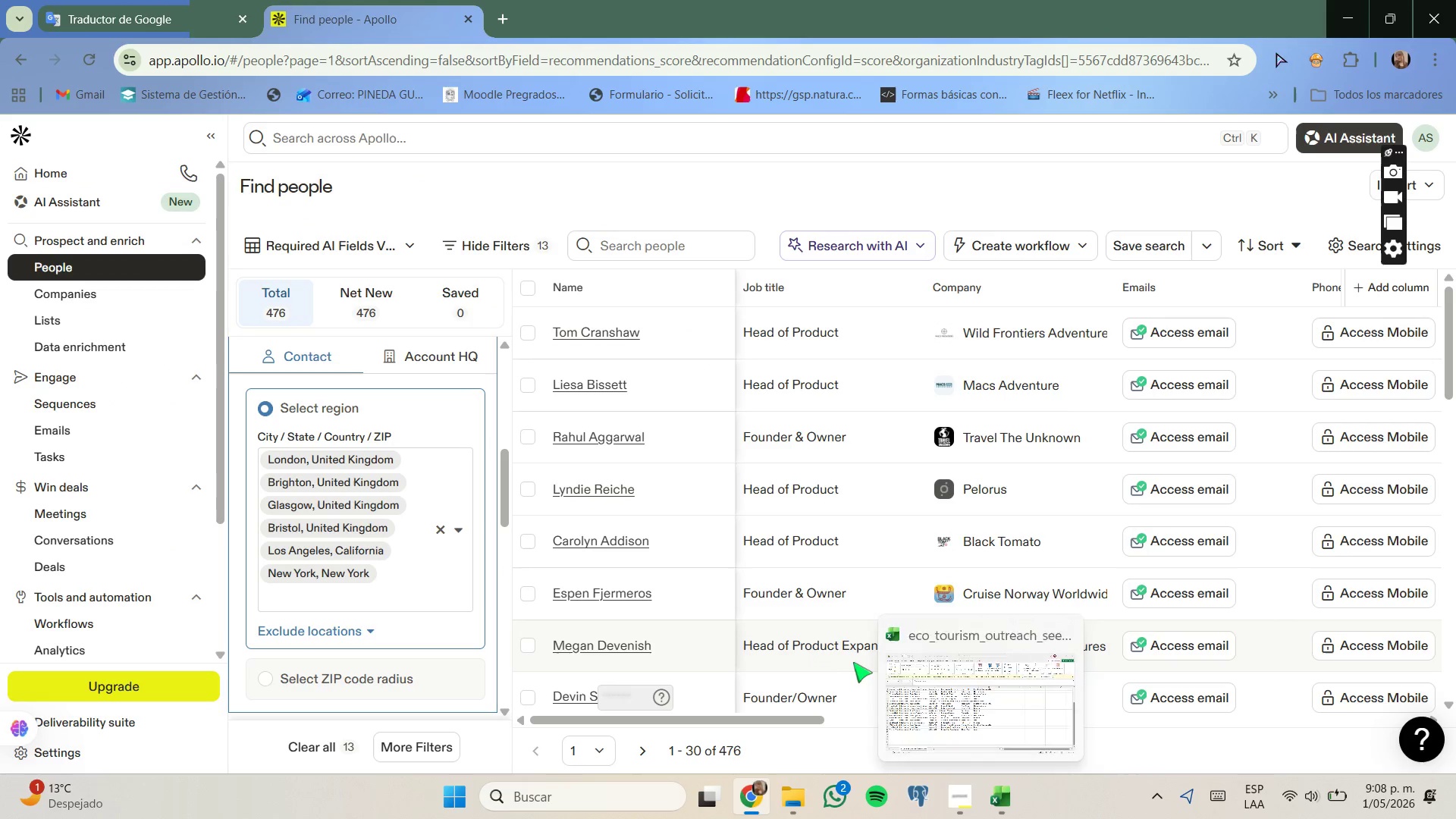 
type(norwicj)
key(Backspace)
type(h)
 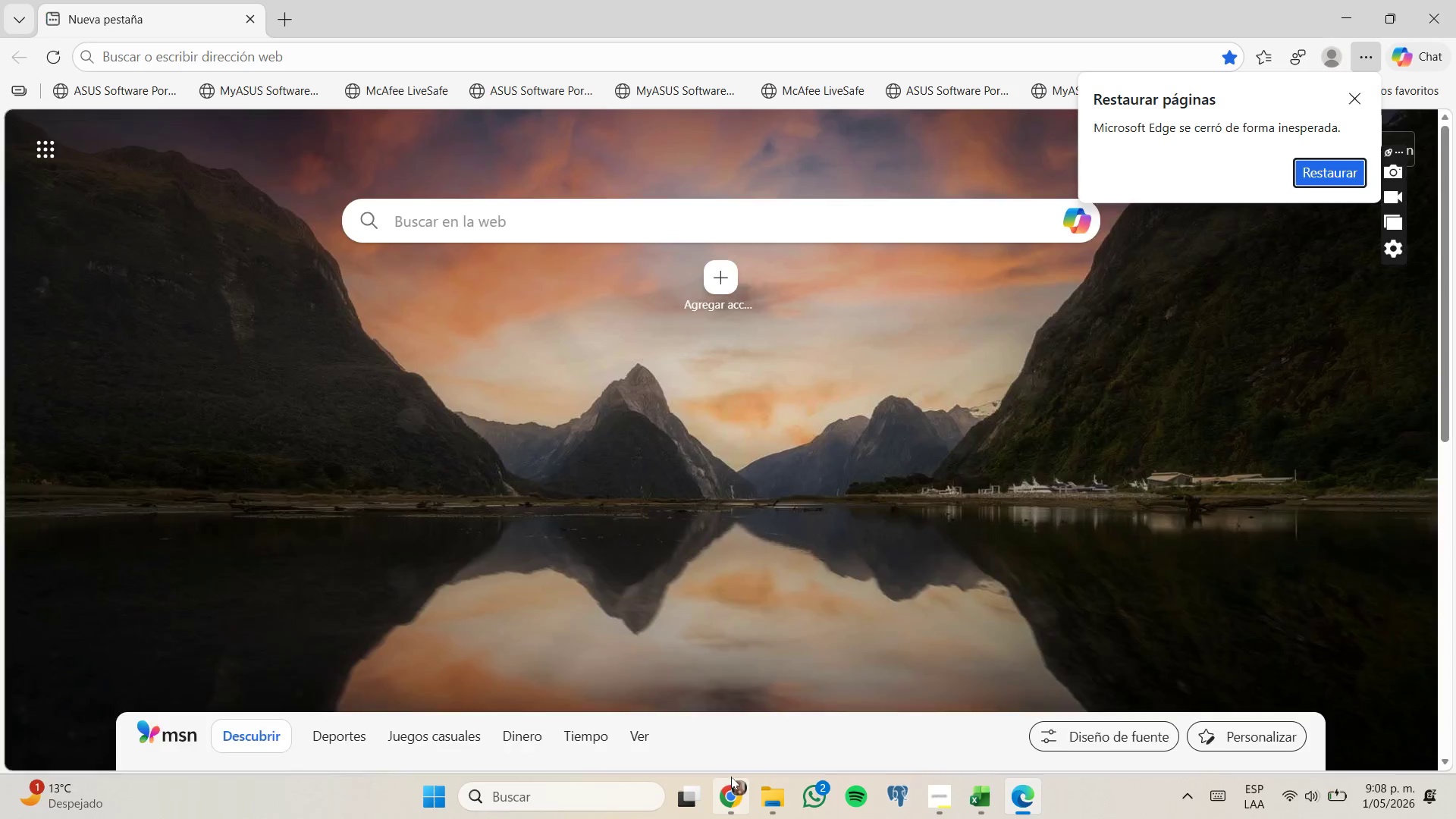 
left_click([731, 731])
 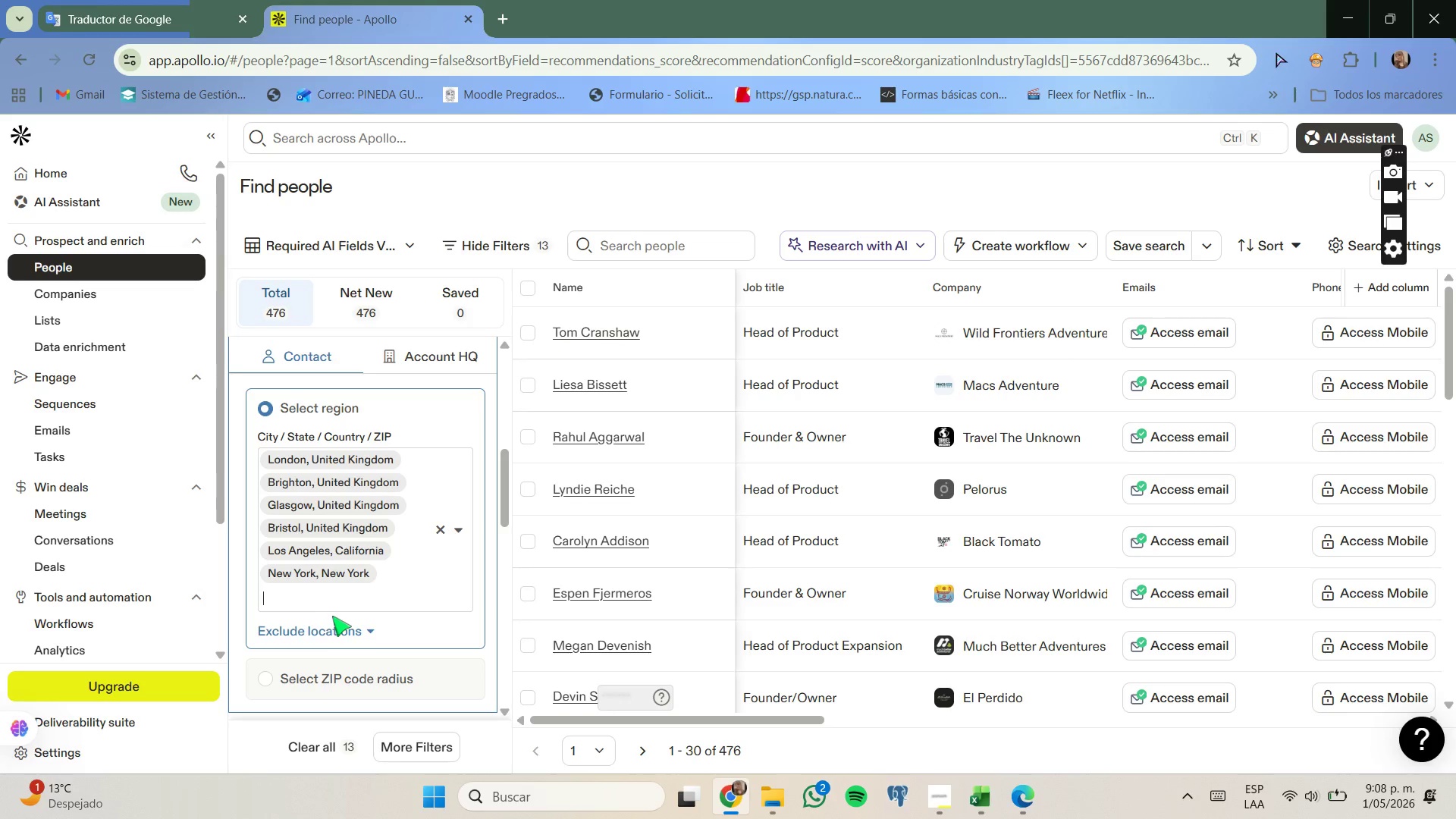 
type(norw)
 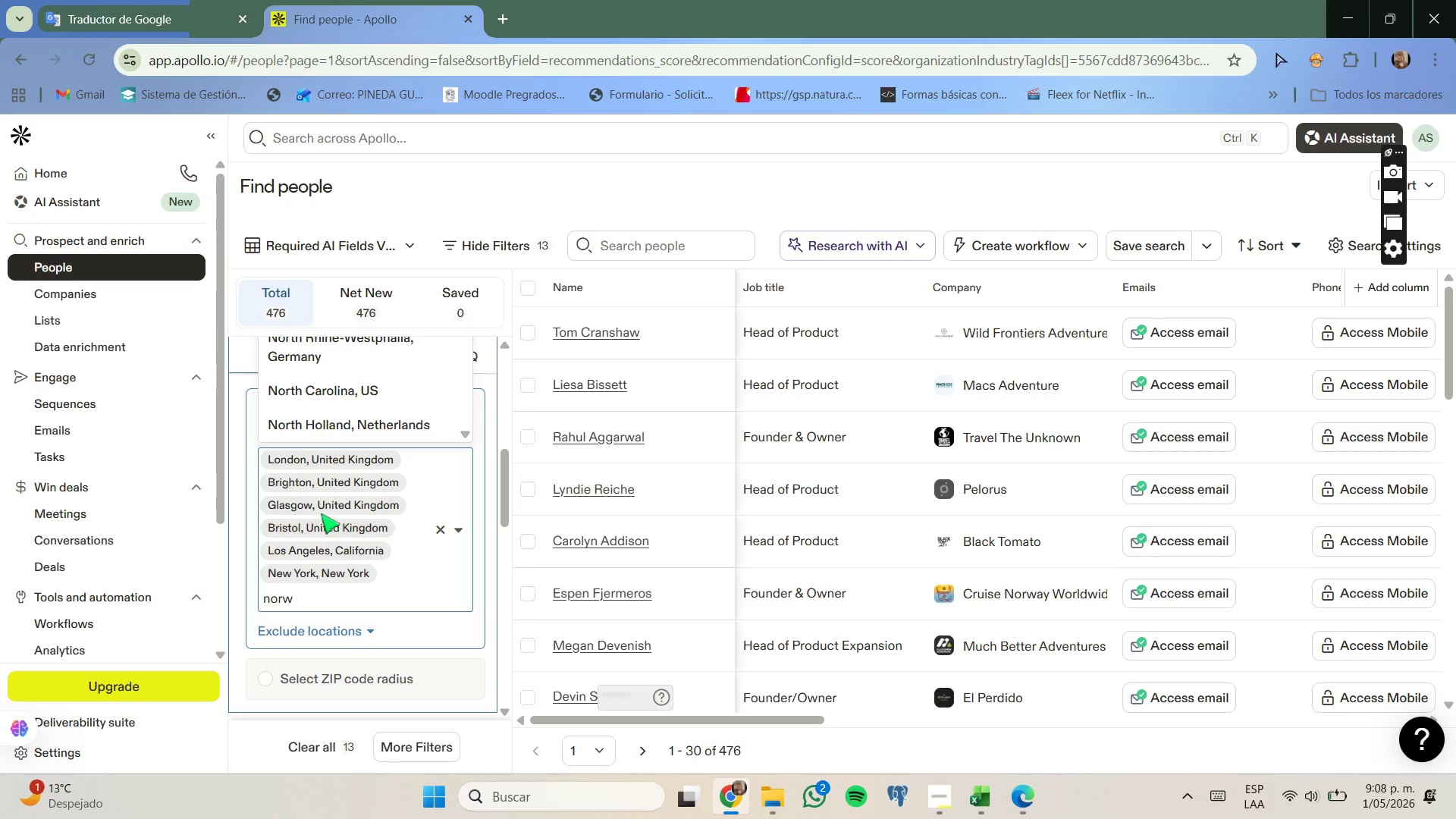 
scroll: coordinate [366, 466], scroll_direction: none, amount: 0.0
 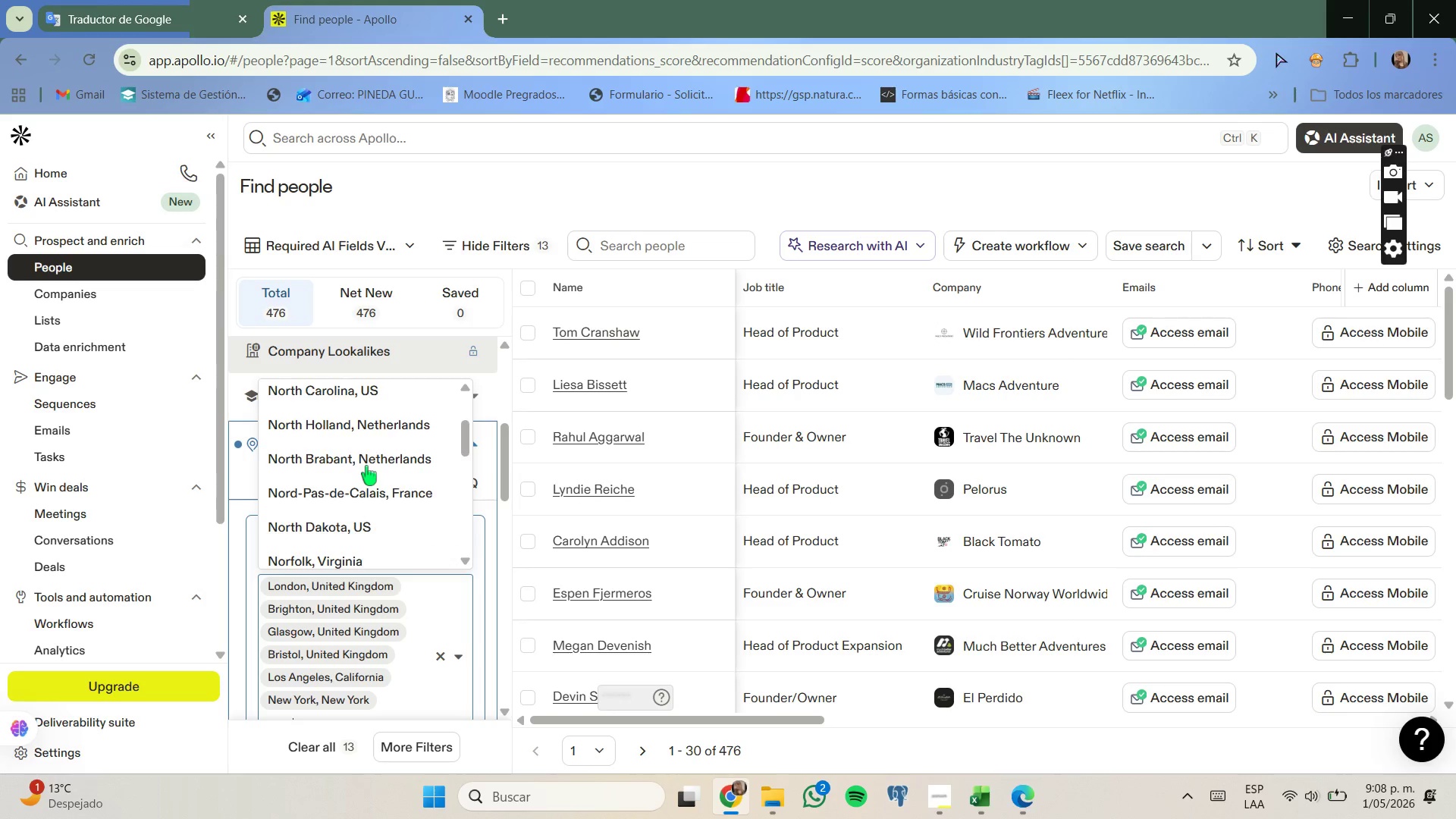 
scroll: coordinate [402, 526], scroll_direction: down, amount: 6.0
 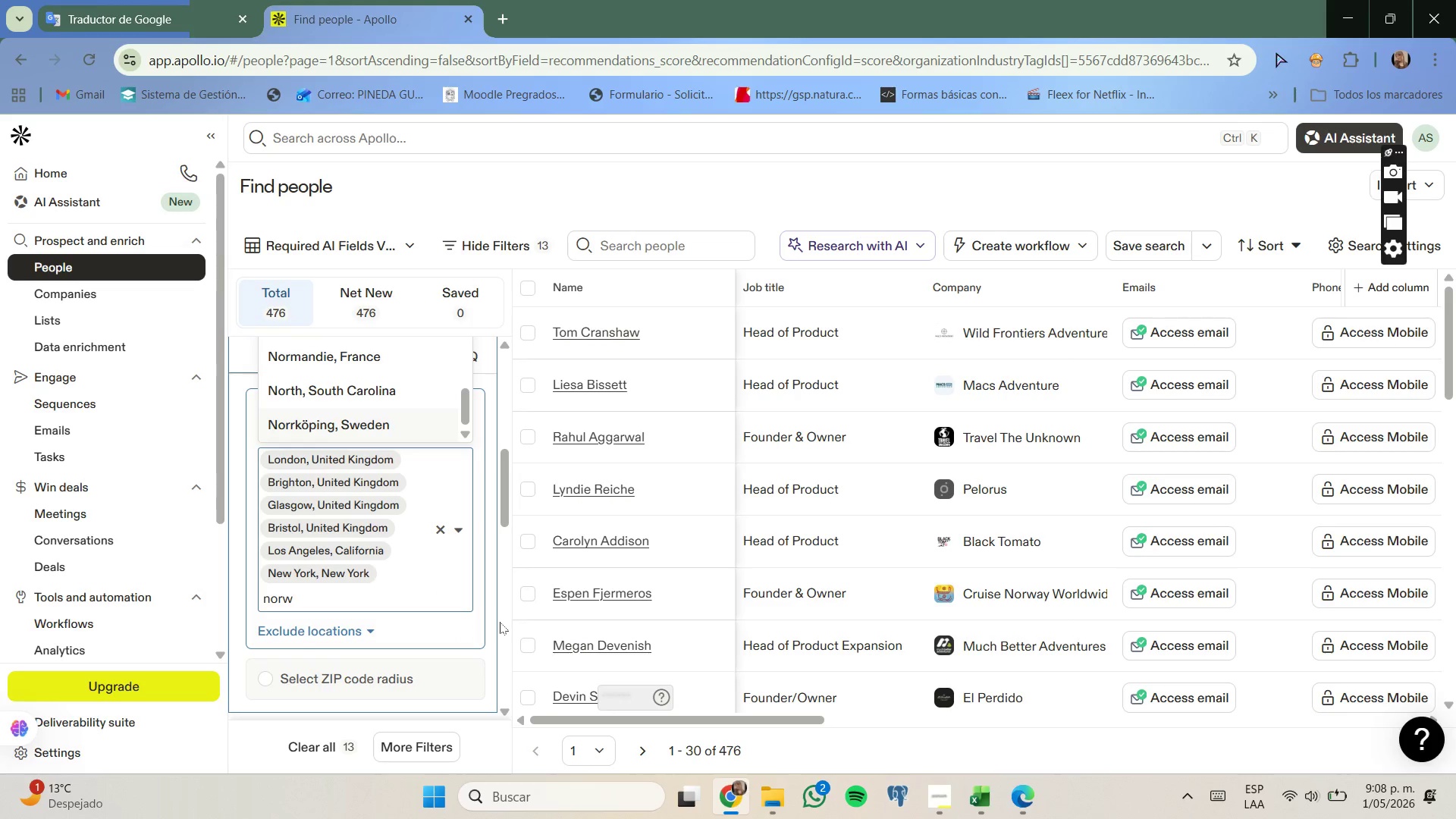 
key(I)
 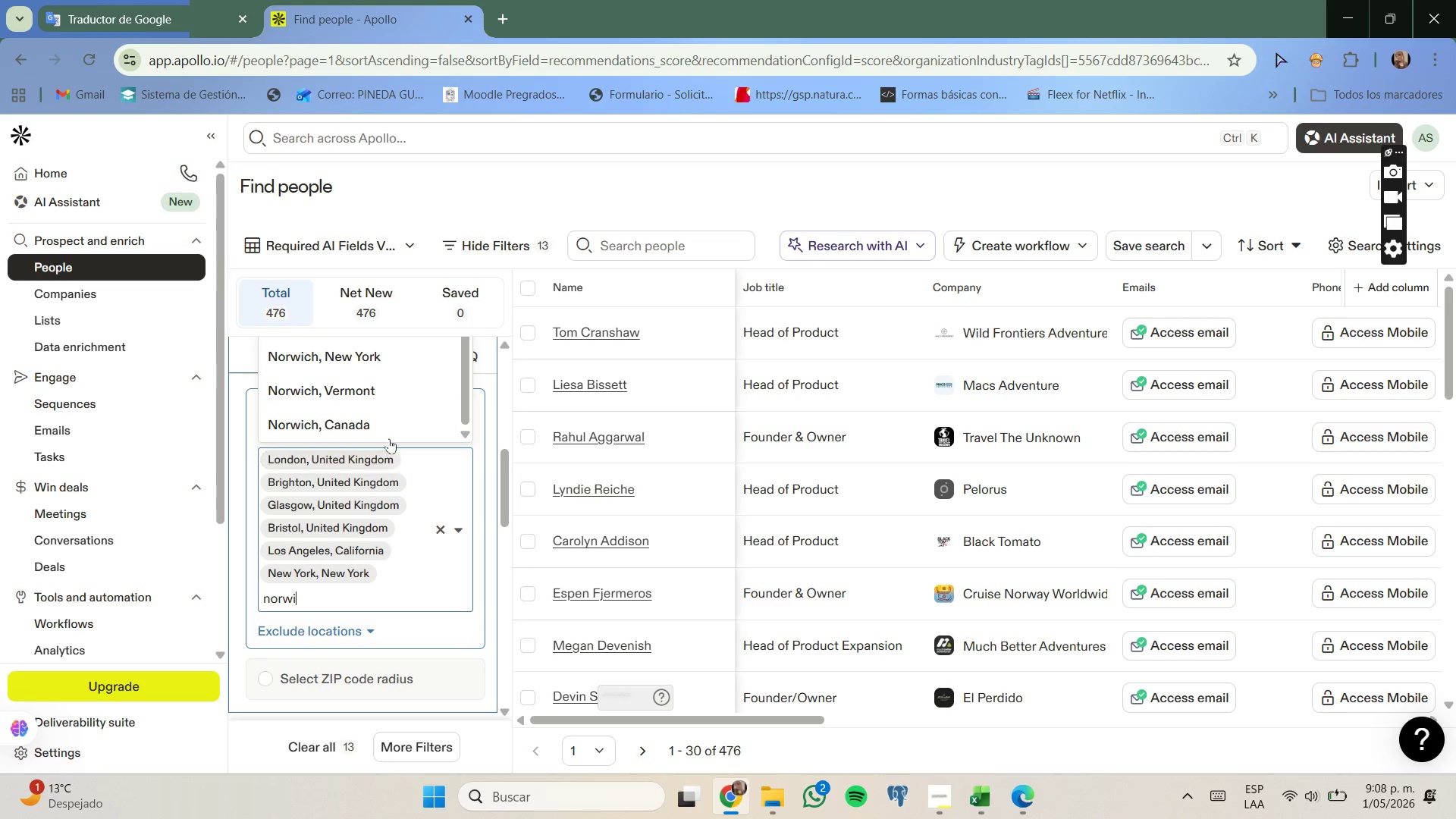 
scroll: coordinate [382, 435], scroll_direction: none, amount: 0.0
 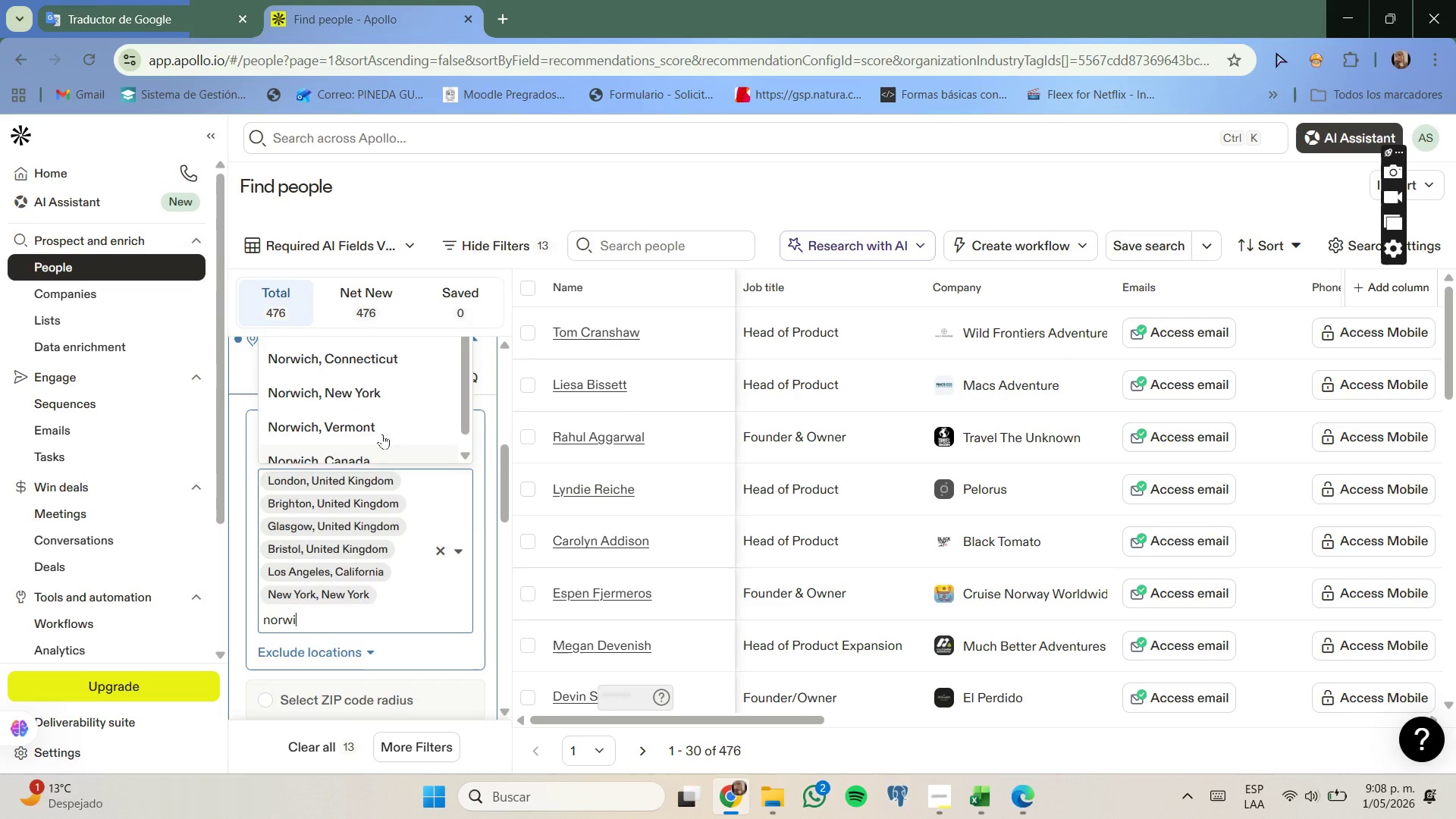 
scroll: coordinate [382, 436], scroll_direction: up, amount: 1.0
 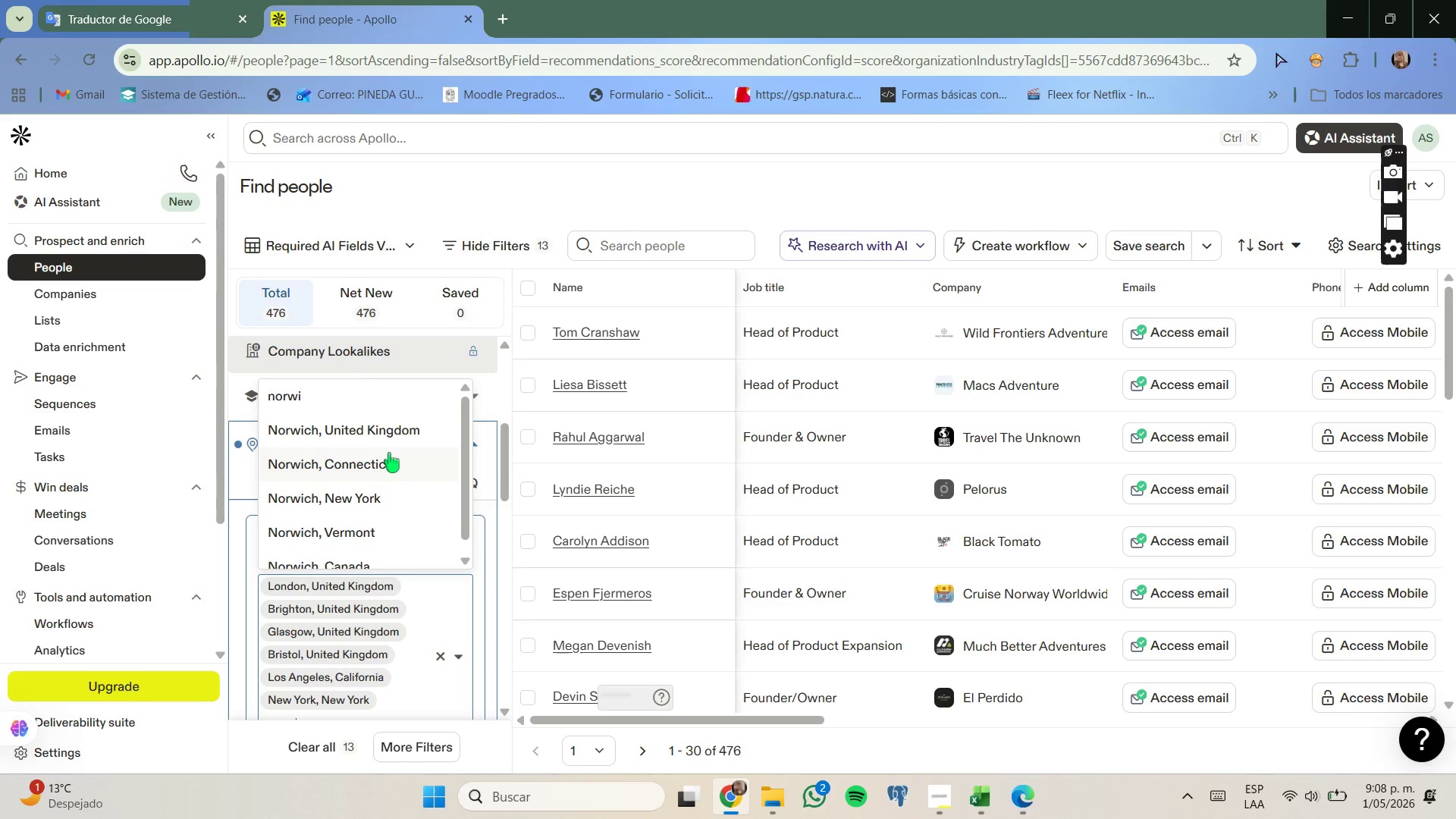 
left_click([391, 438])
 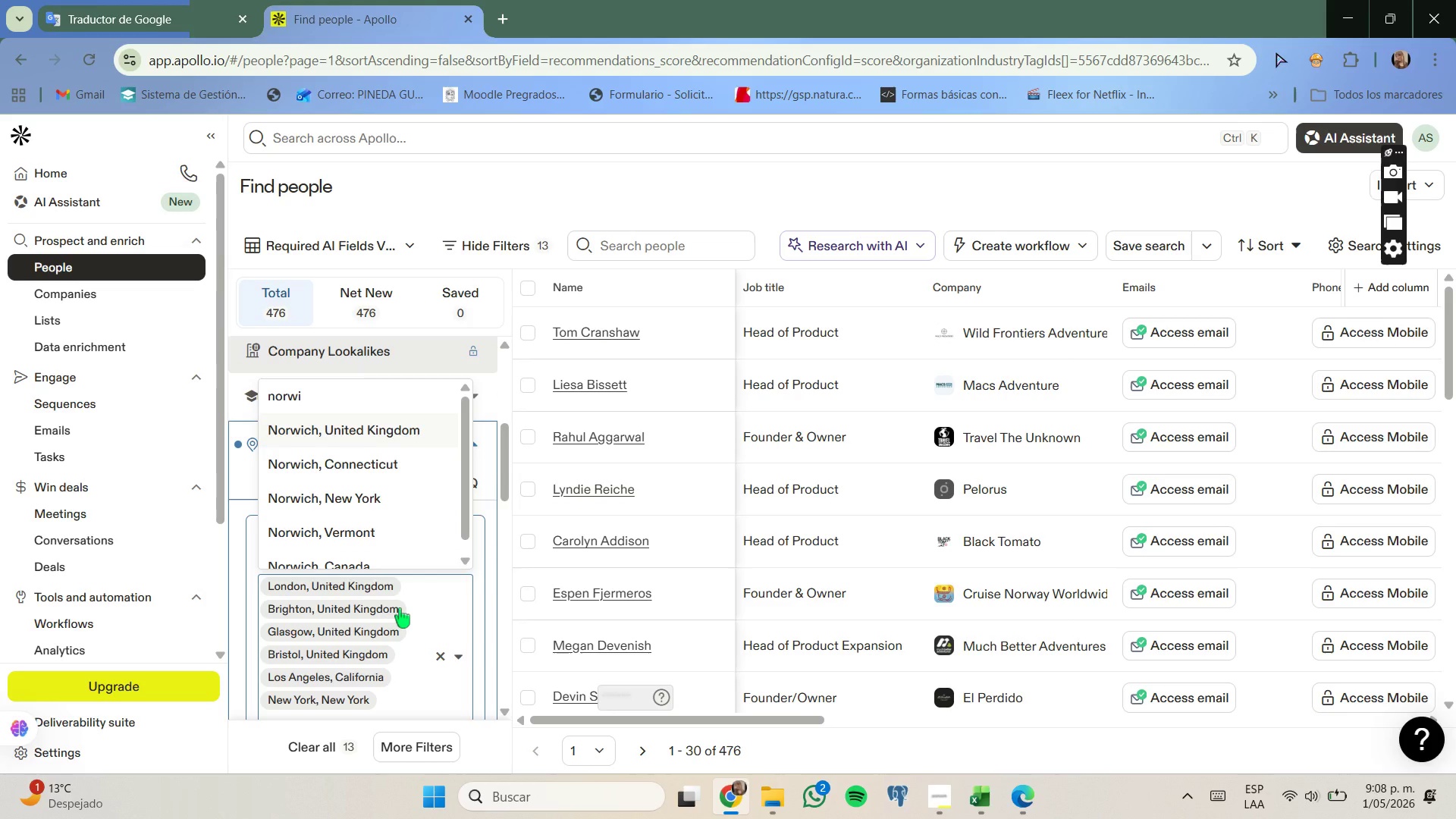 
scroll: coordinate [400, 608], scroll_direction: none, amount: 0.0
 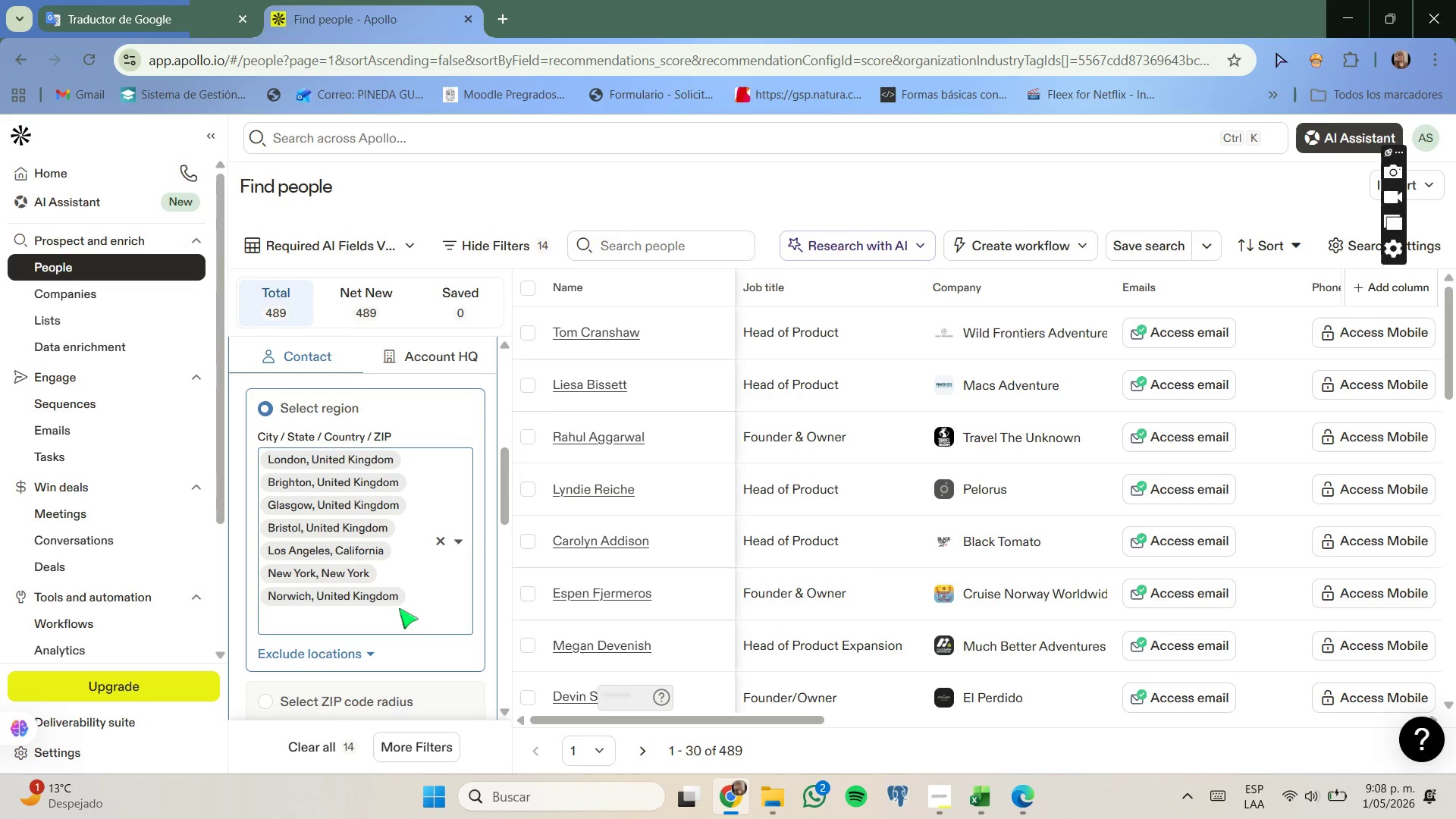 
wait(5.68)
 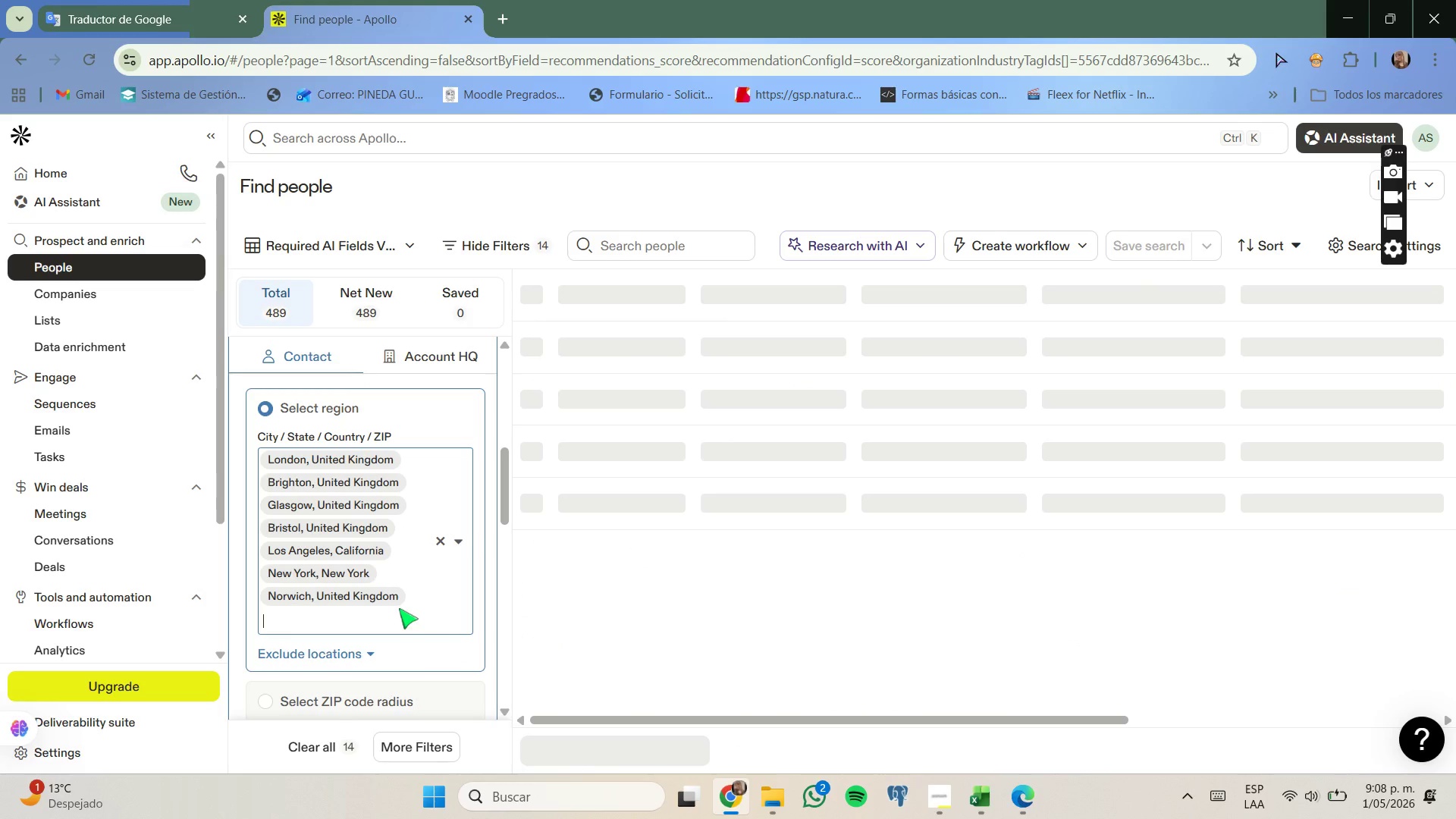 
scroll: coordinate [399, 610], scroll_direction: down, amount: 1.0
 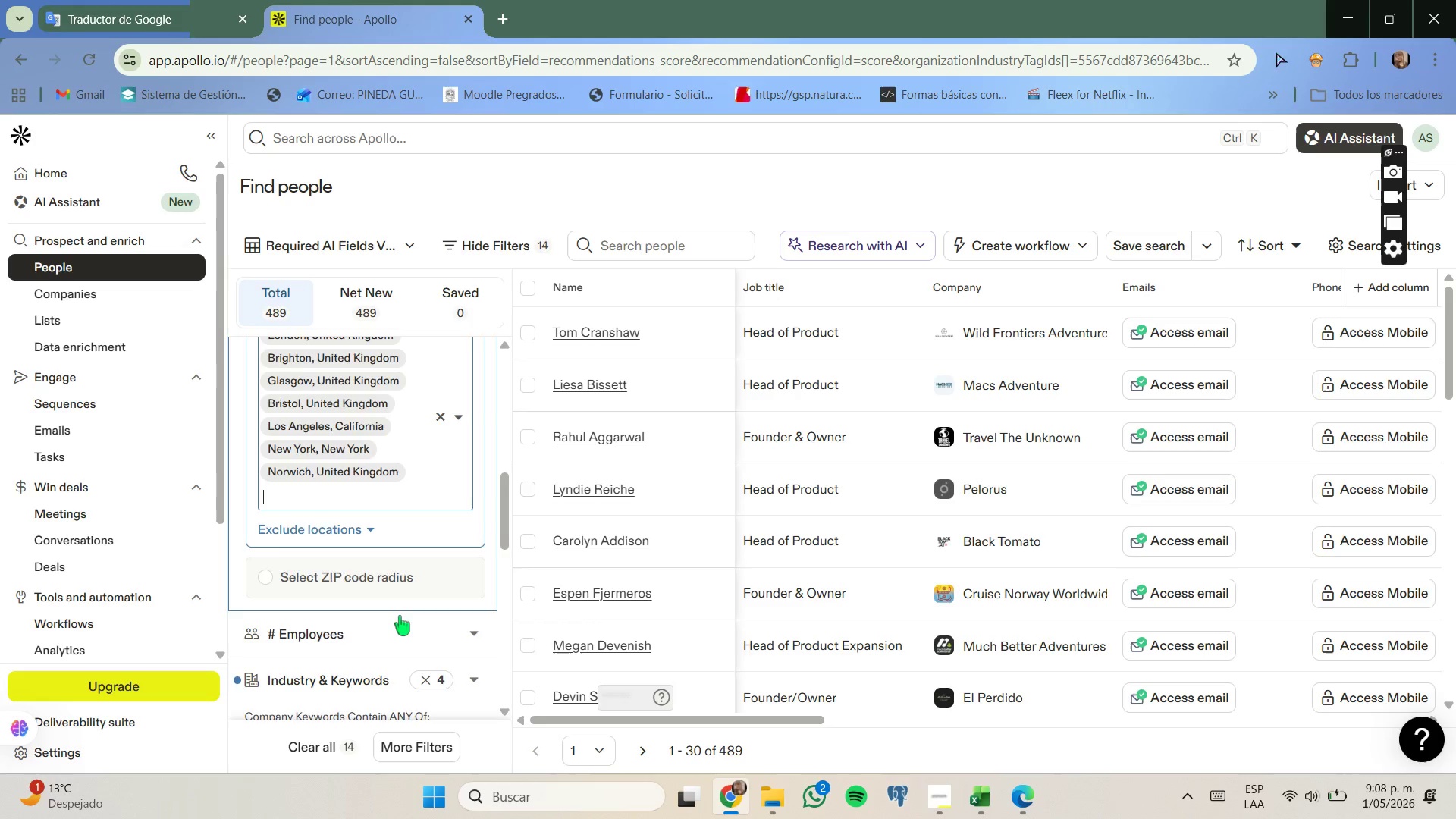 
scroll: coordinate [400, 616], scroll_direction: none, amount: 0.0
 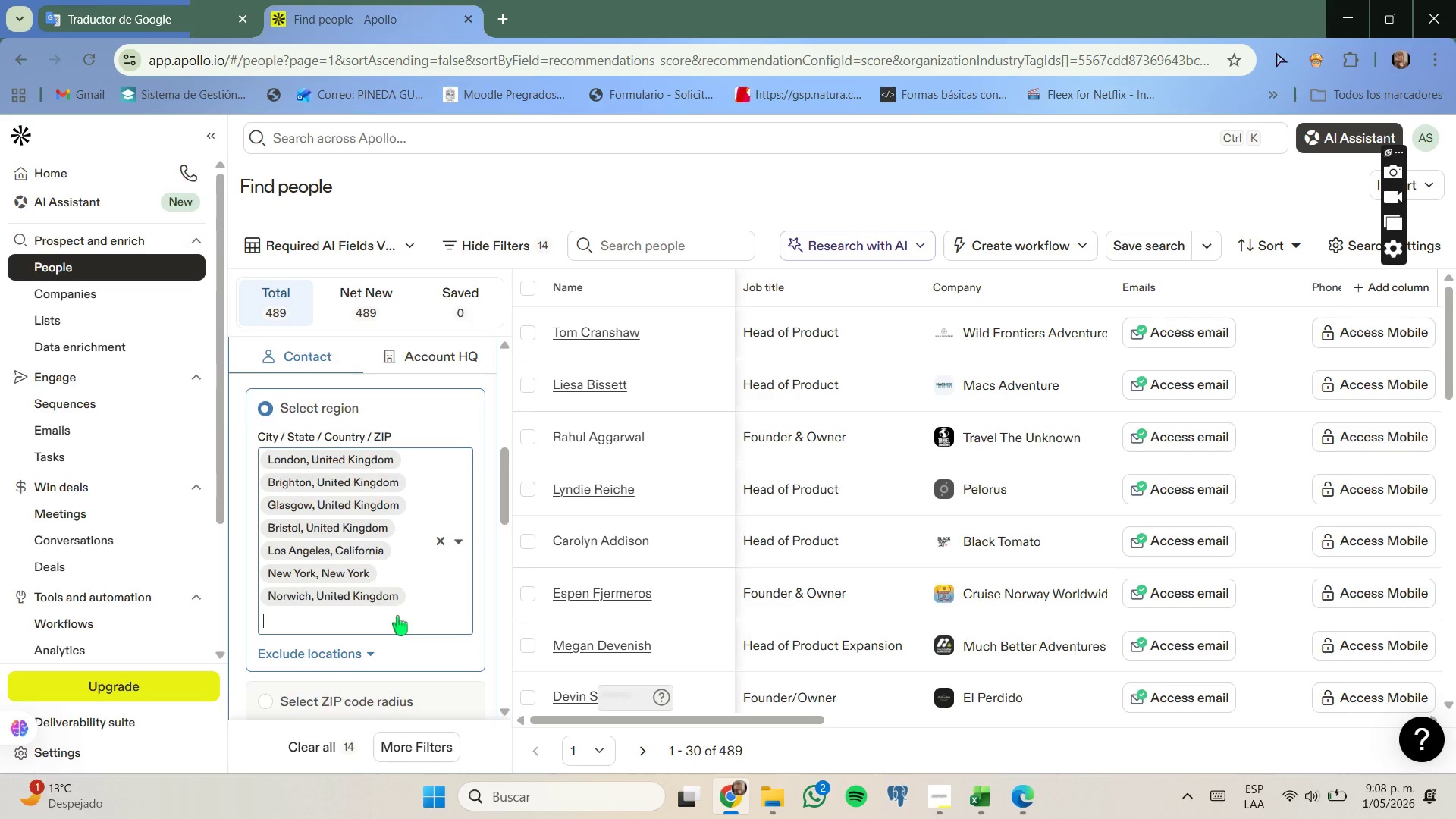 
scroll: coordinate [397, 616], scroll_direction: up, amount: 1.0
 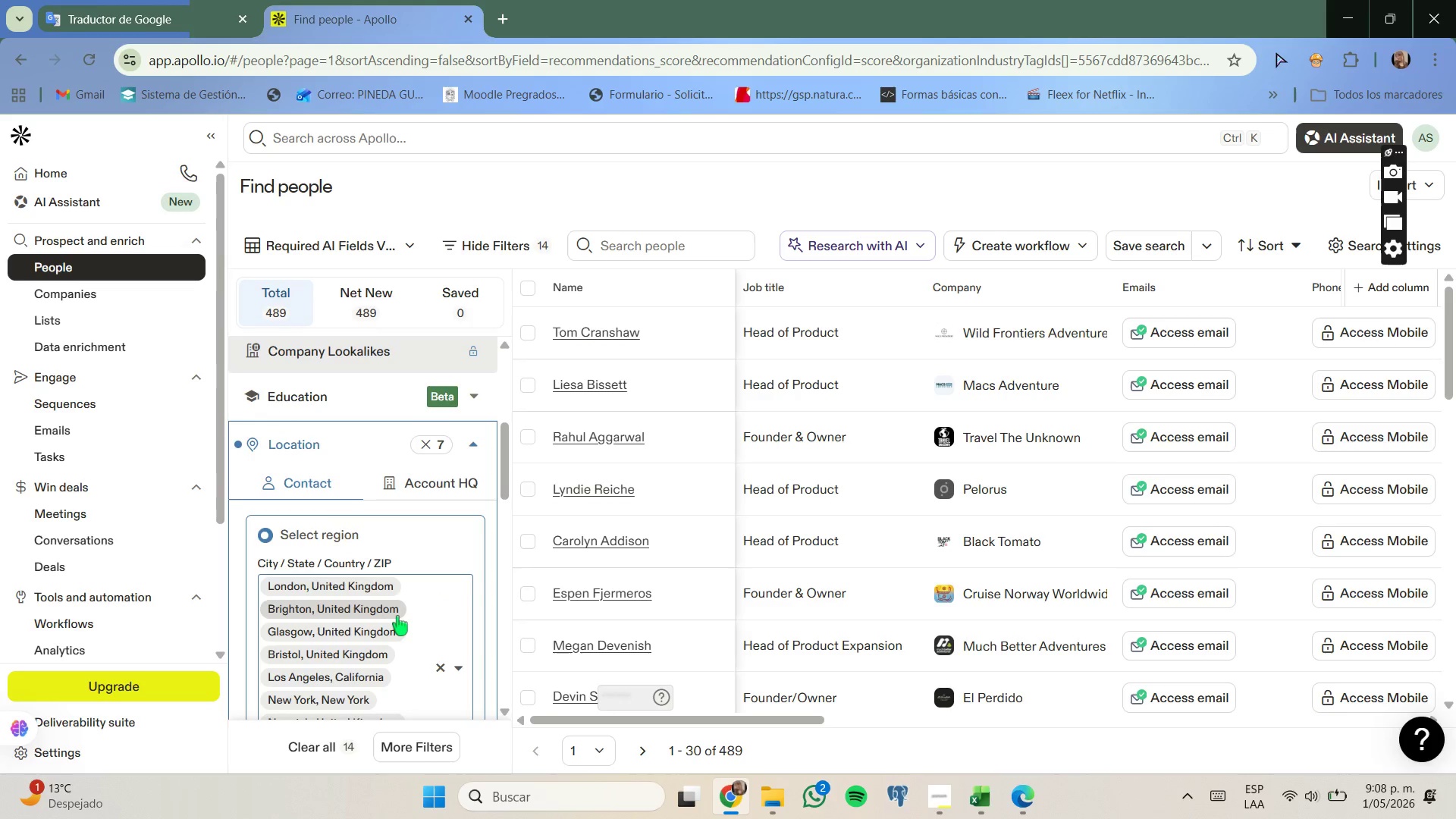 
scroll: coordinate [397, 616], scroll_direction: down, amount: 3.0
 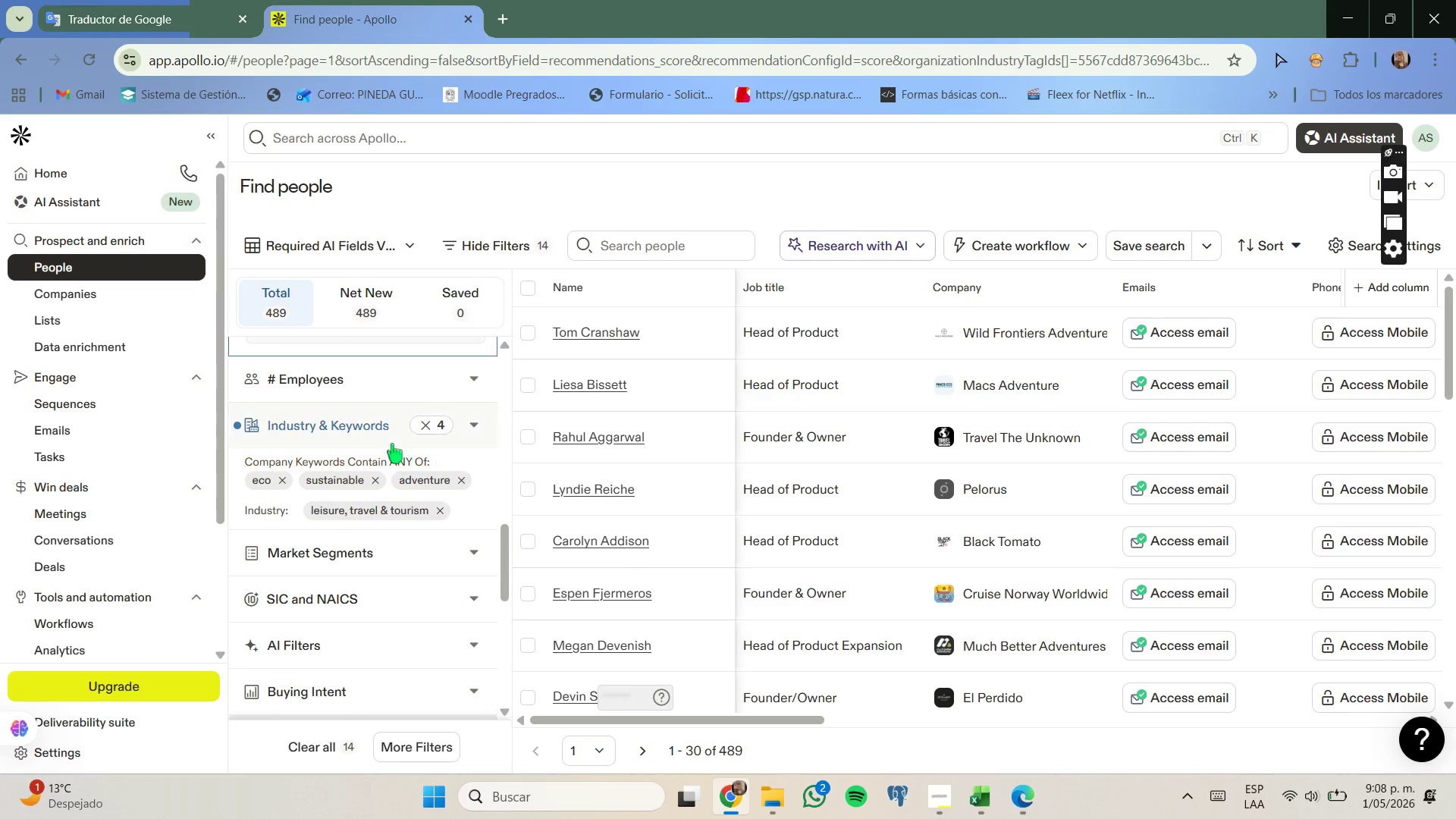 
left_click([389, 438])
 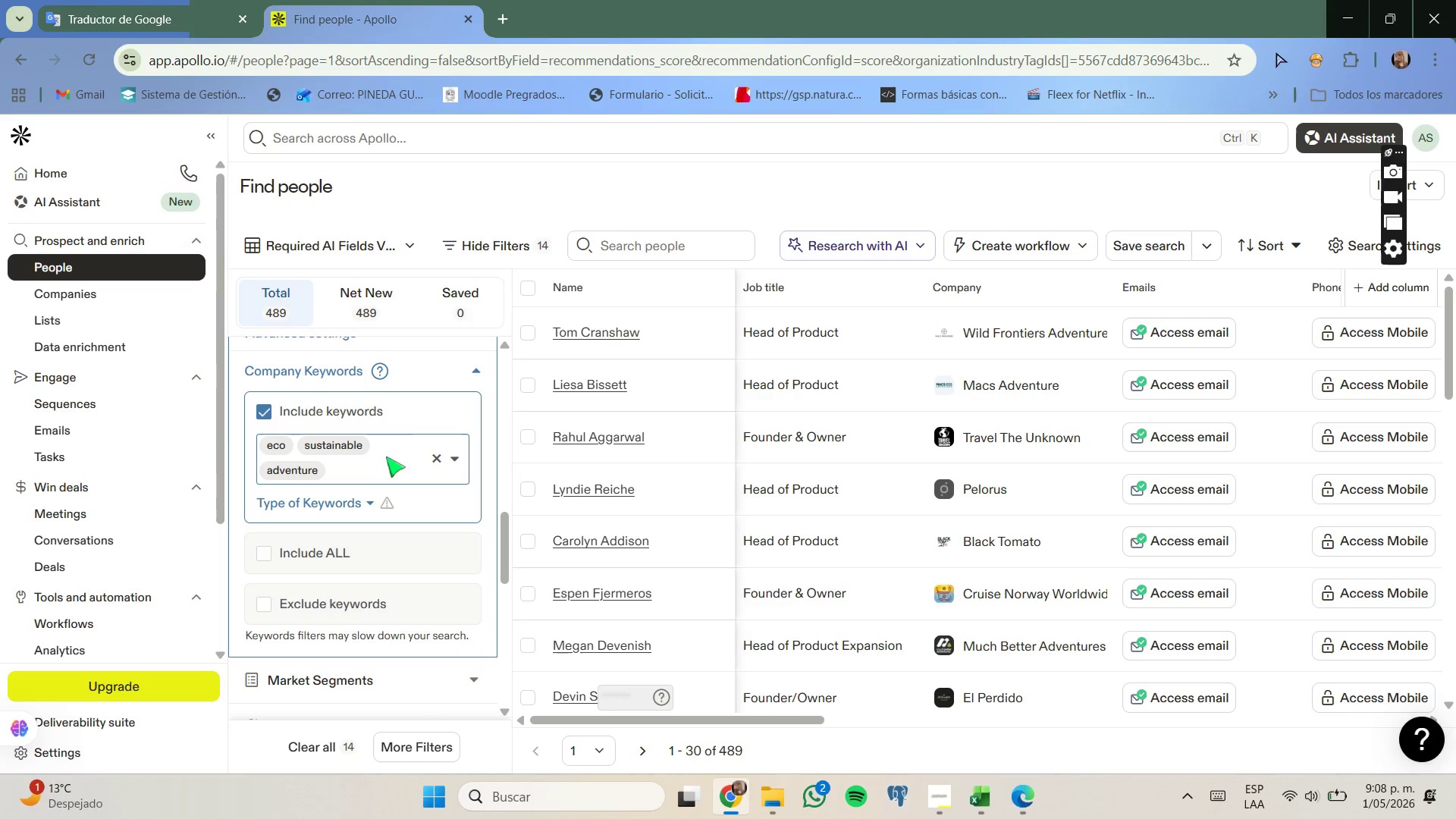 
scroll: coordinate [381, 507], scroll_direction: none, amount: 0.0
 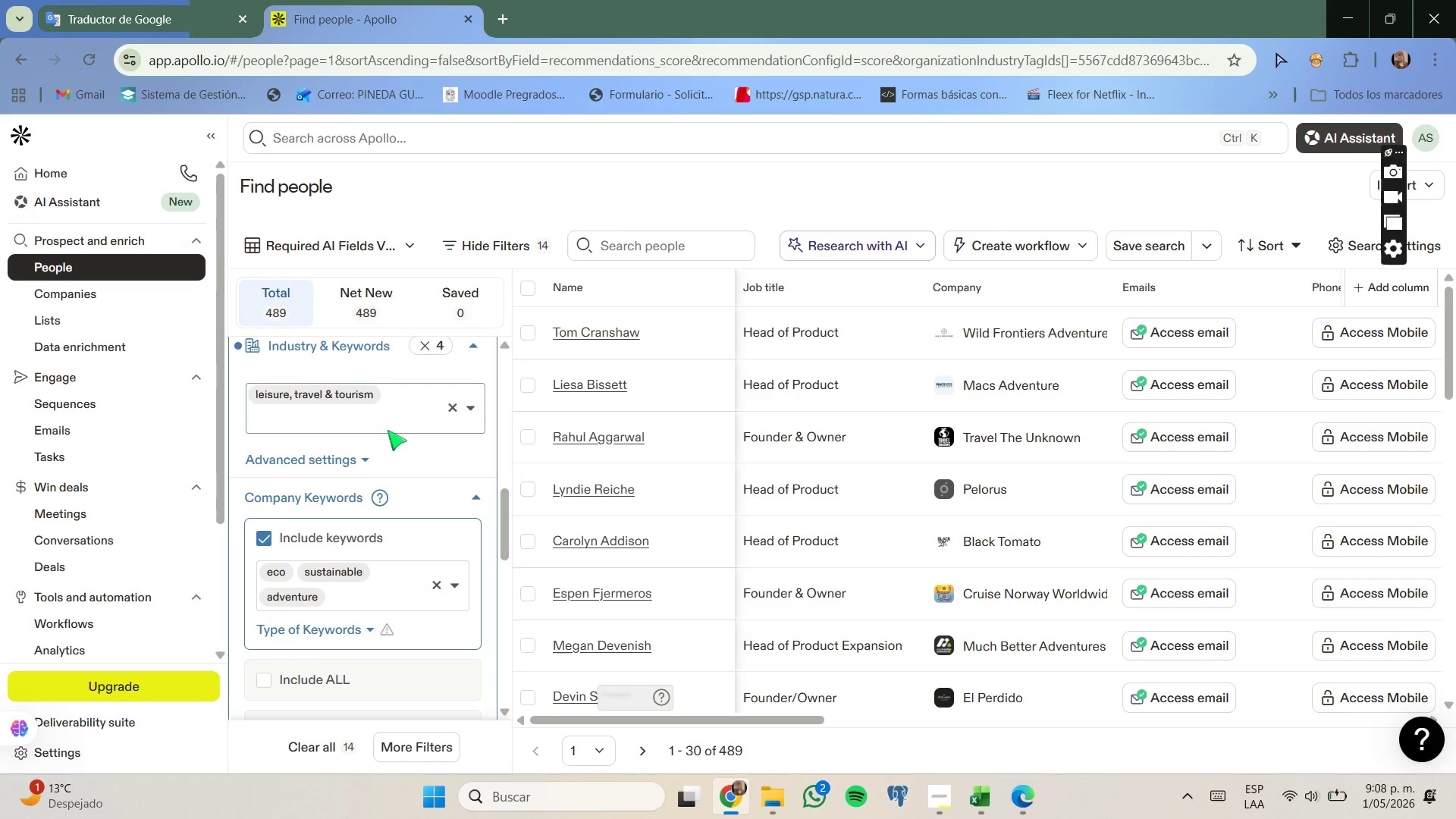 
left_click([389, 424])
 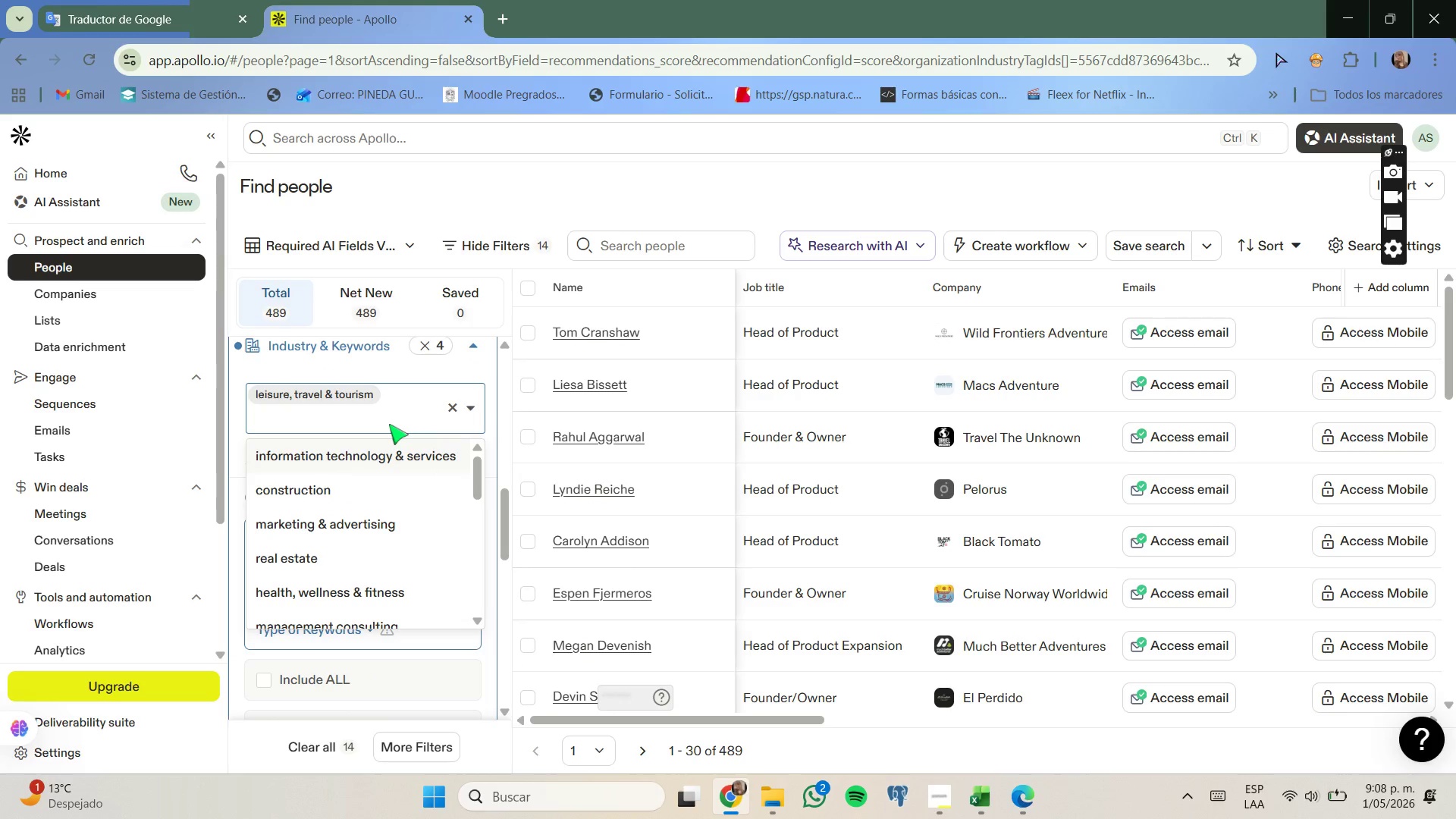 
type(travel )
 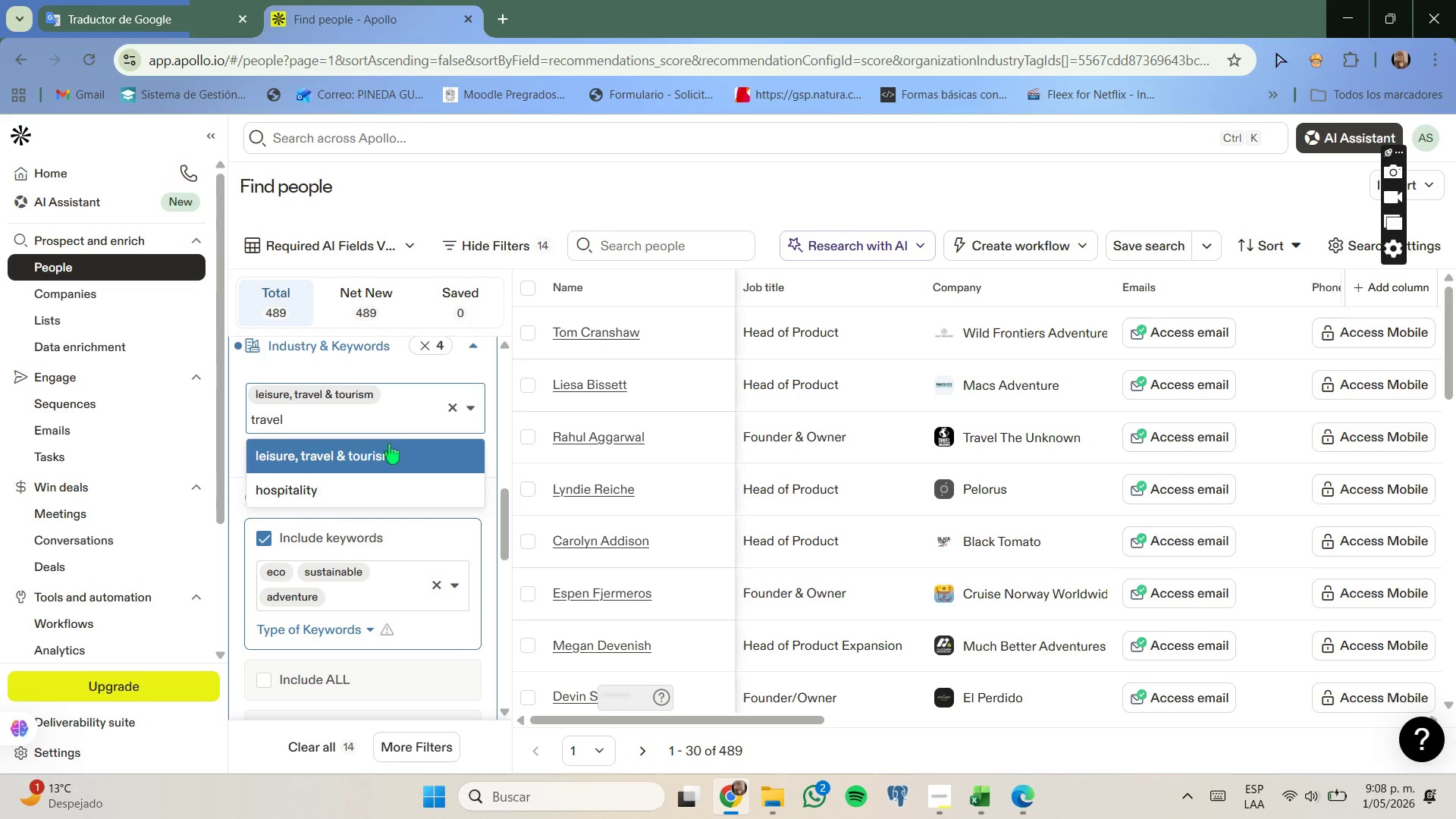 
wait(5.05)
 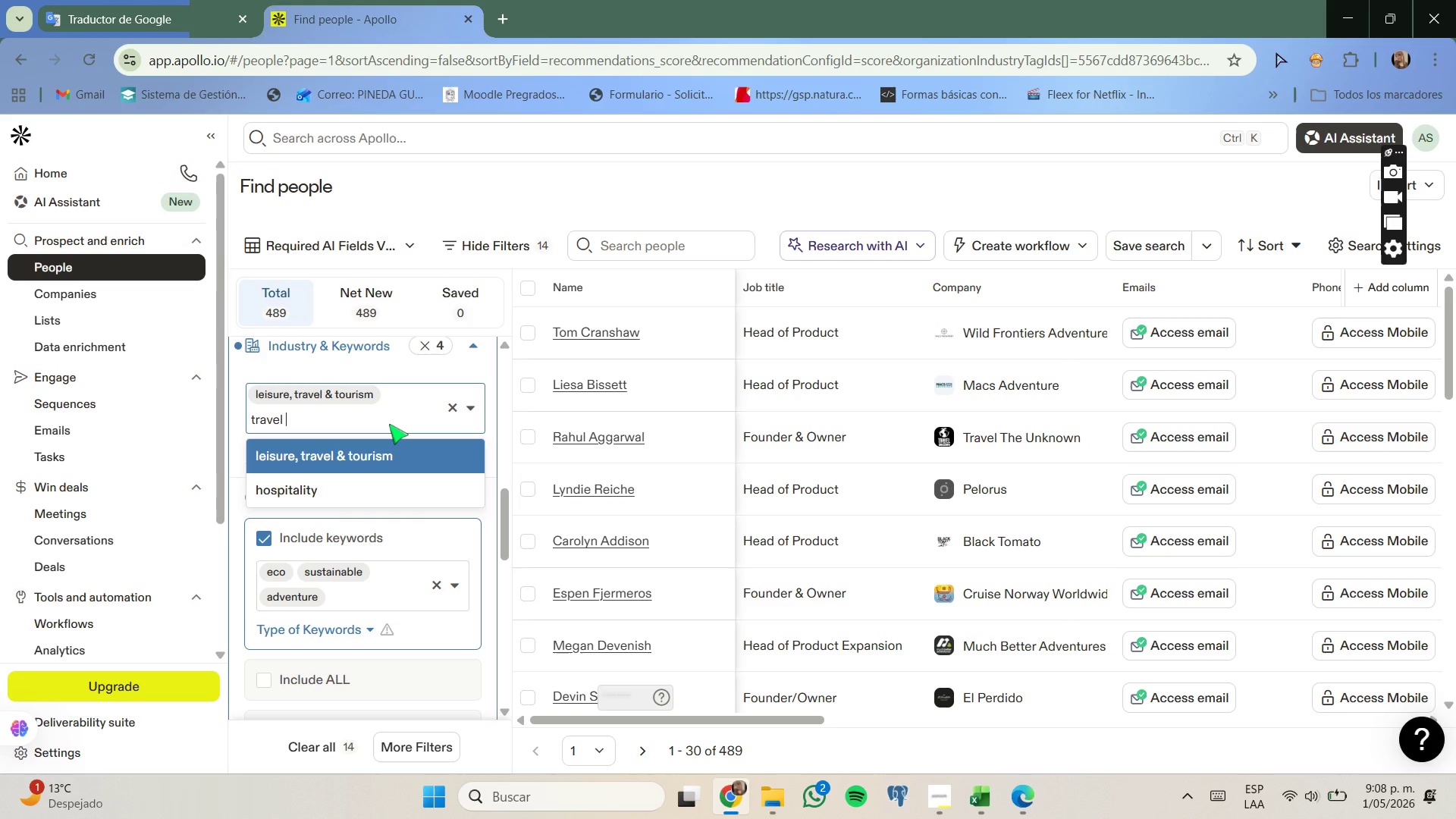 
key(Backspace)
key(Backspace)
key(Backspace)
key(Backspace)
key(Backspace)
key(Backspace)
type(our )
key(Backspace)
key(Backspace)
key(Backspace)
key(Backspace)
key(Backspace)
 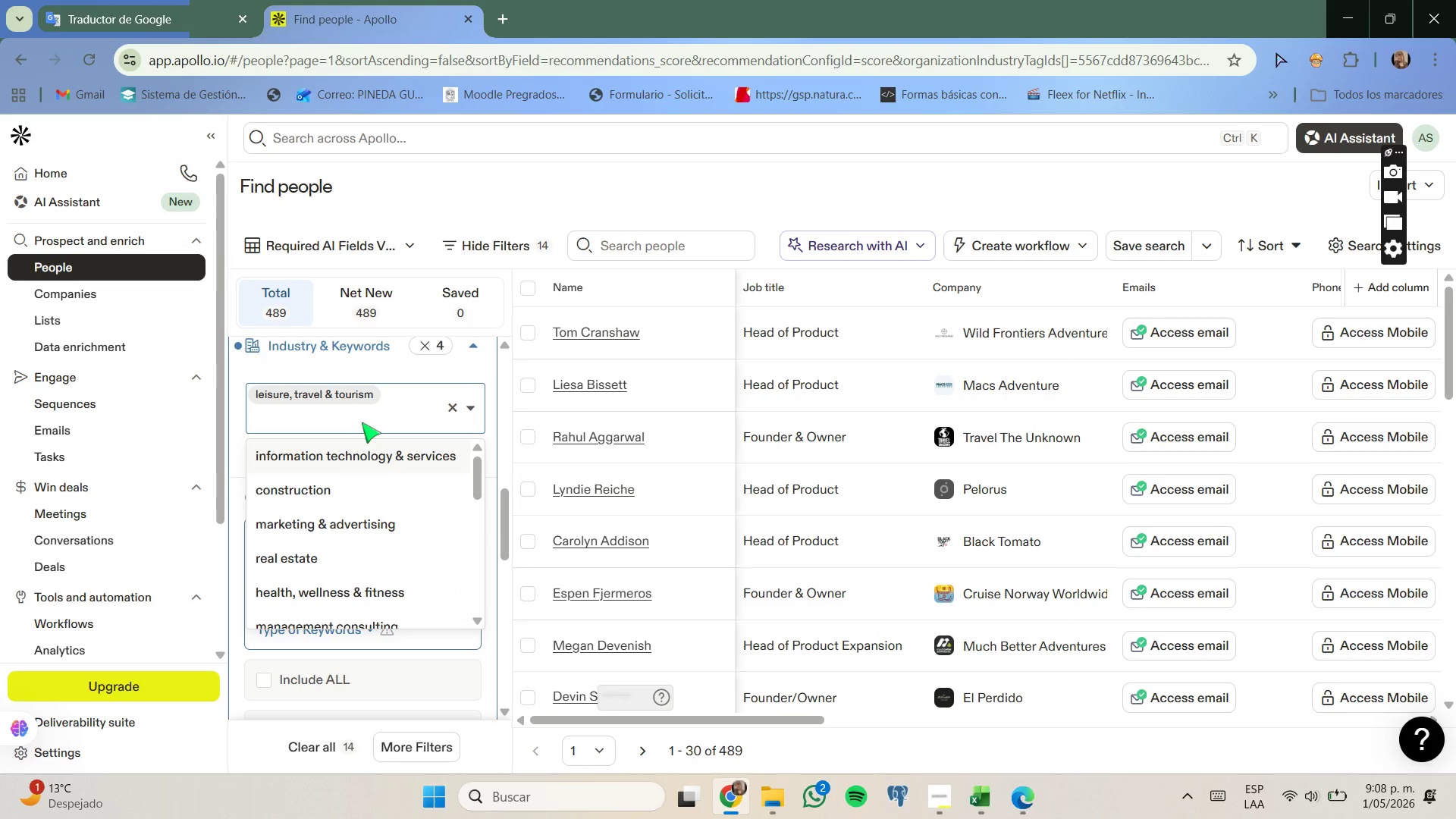 
scroll: coordinate [423, 515], scroll_direction: up, amount: 5.0
 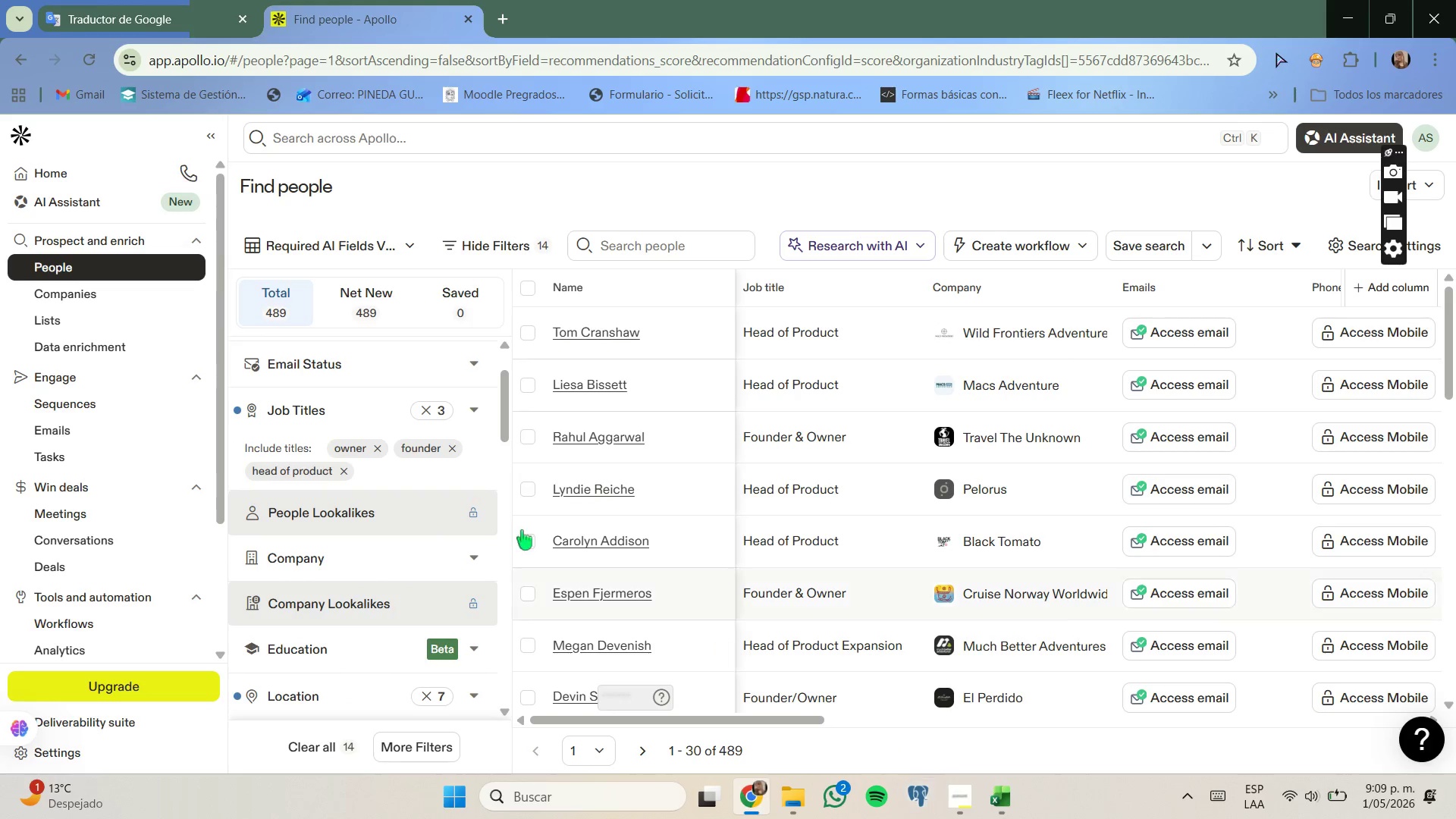 
left_click([162, 12])
 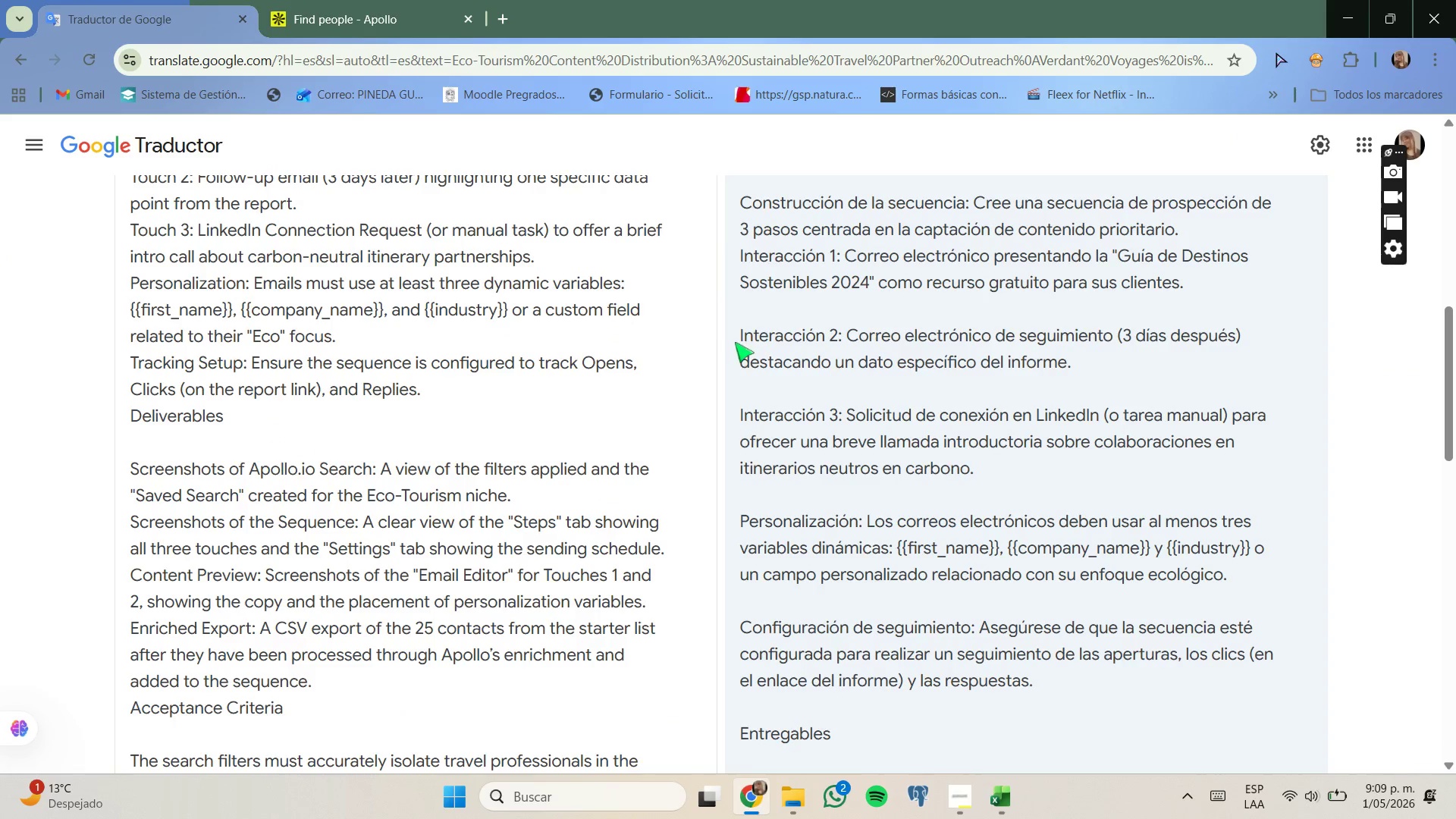 
scroll: coordinate [641, 376], scroll_direction: up, amount: 3.0
 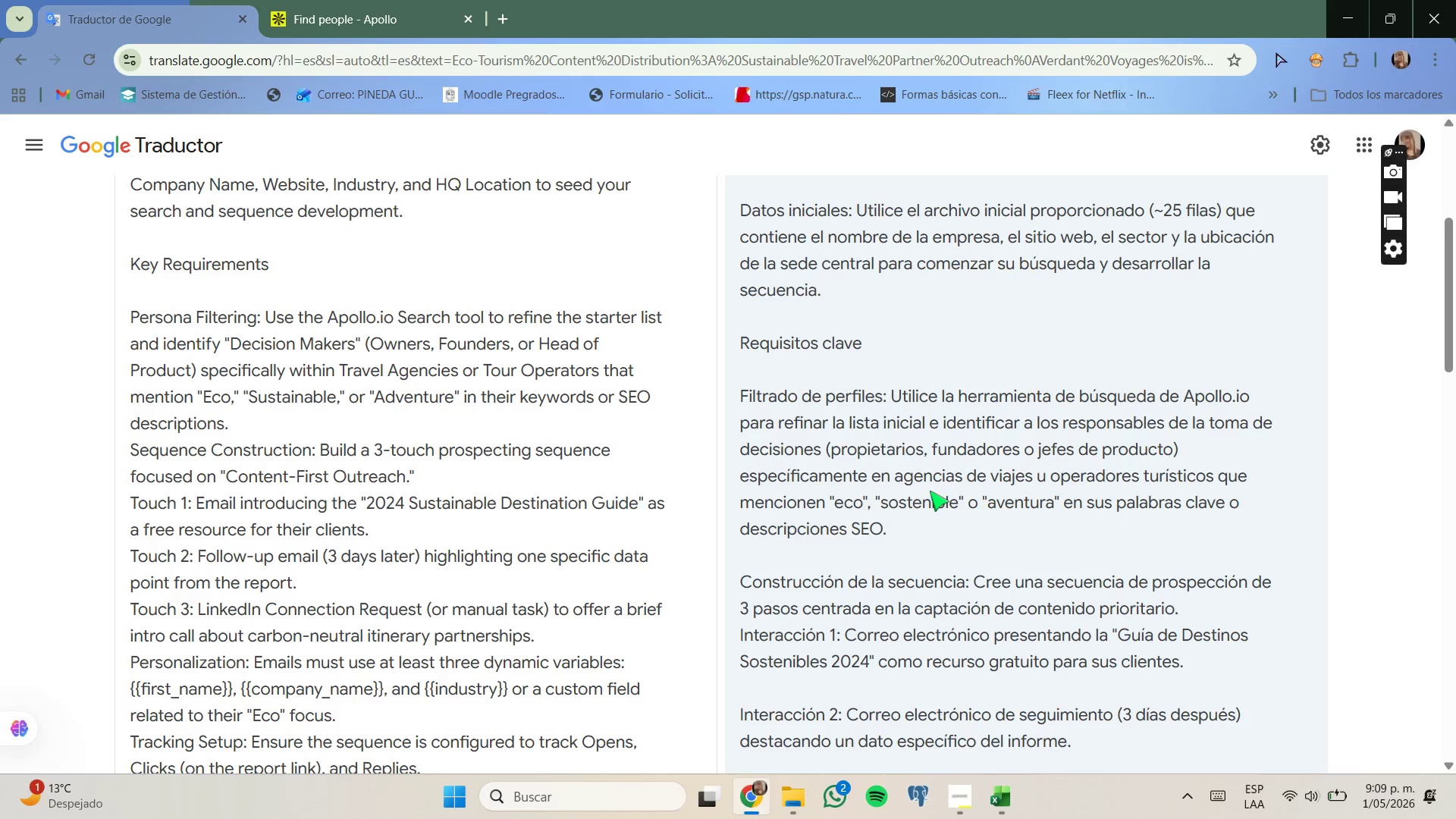 
mouse_move([1001, 763])
 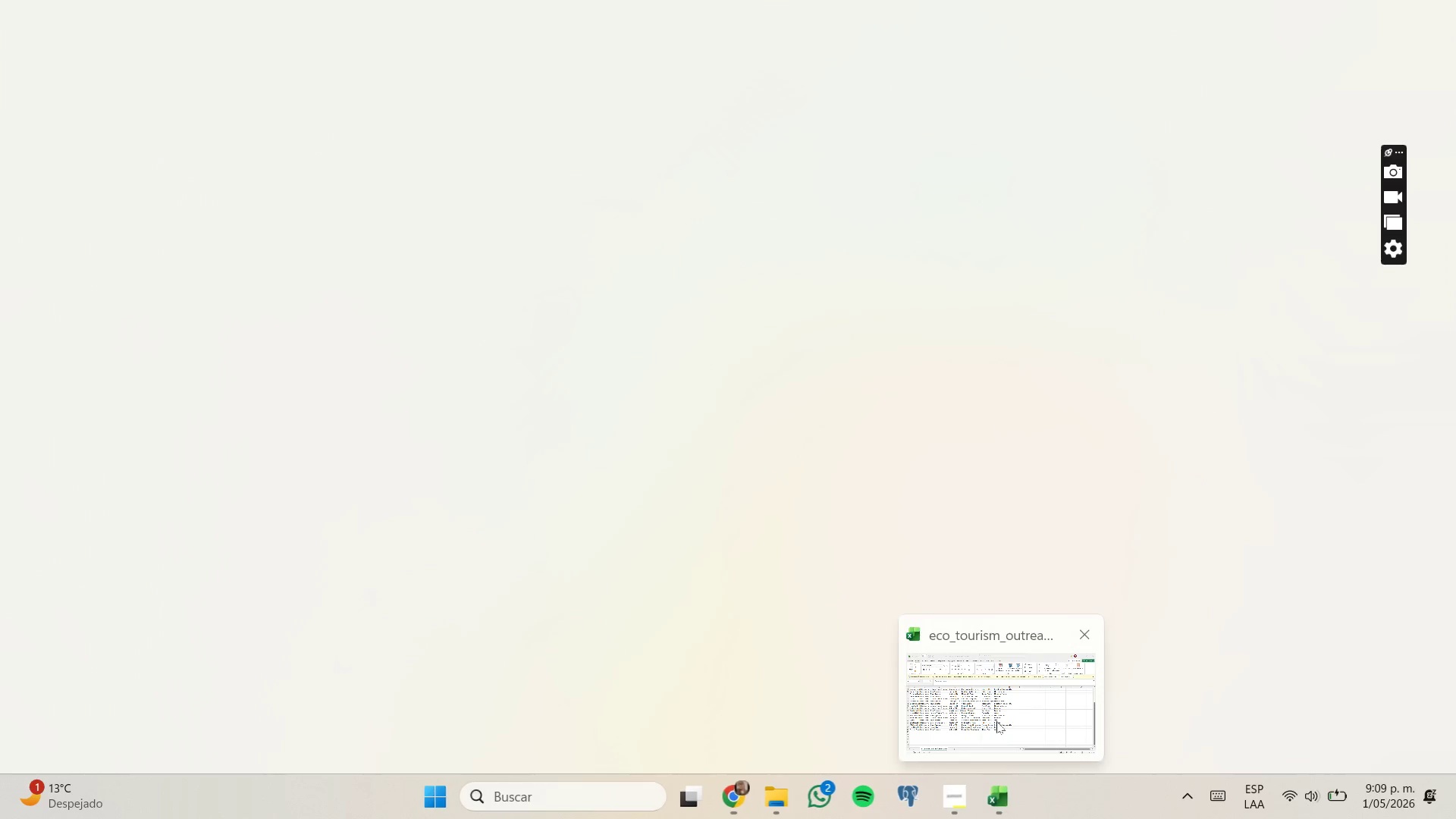 
left_click([996, 721])
 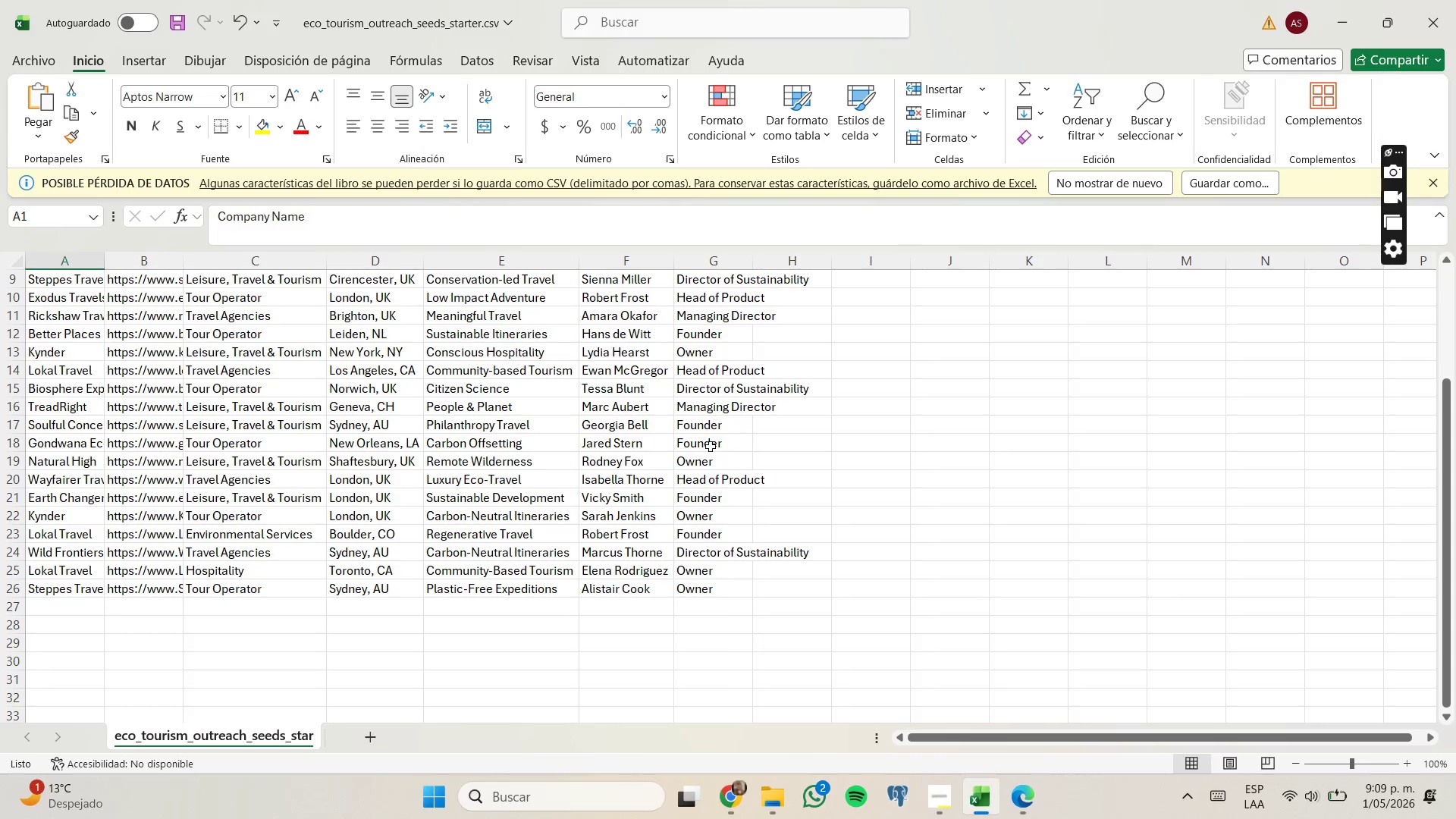 
wait(10.54)
 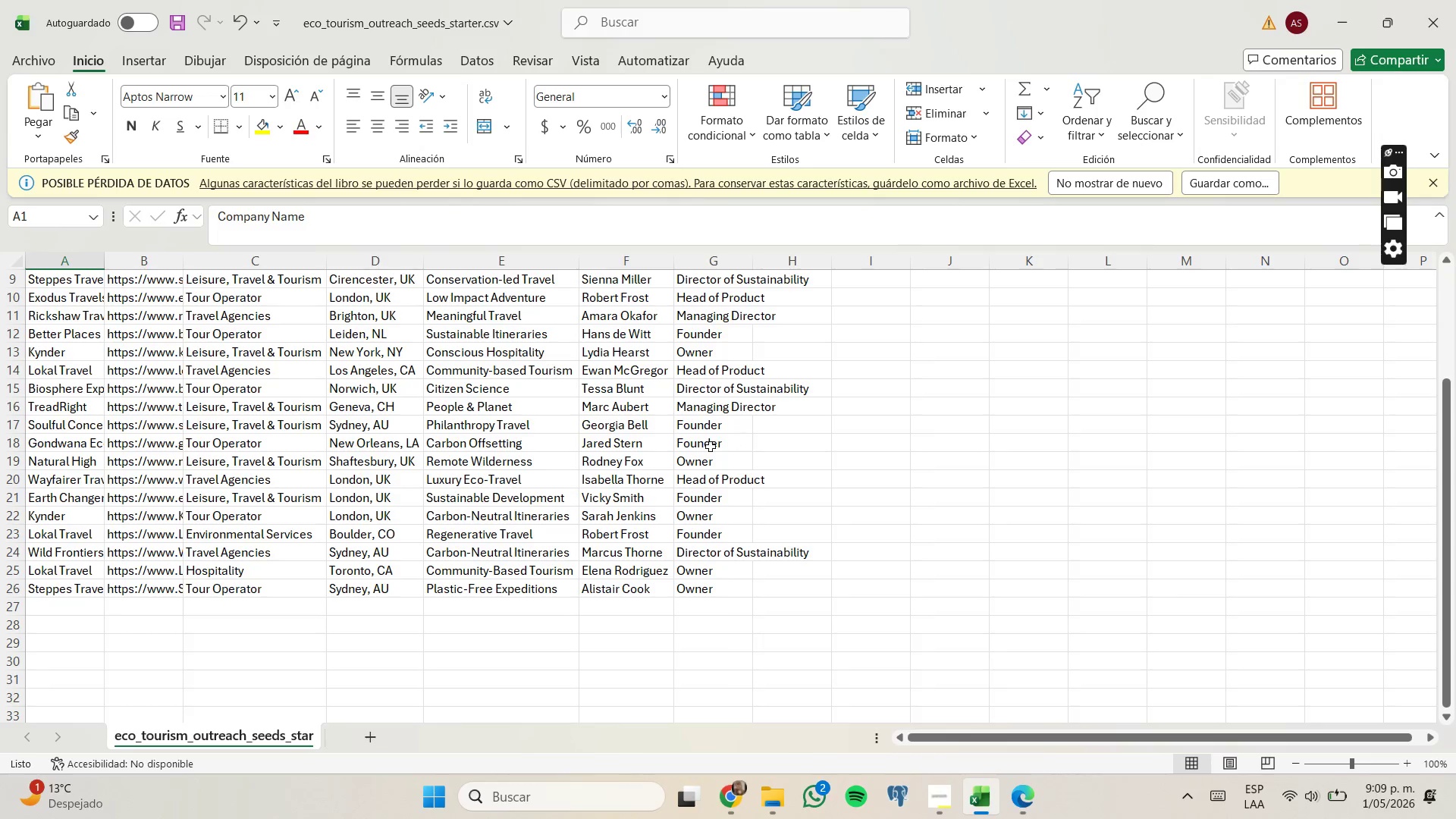 
mouse_move([33, 407])
 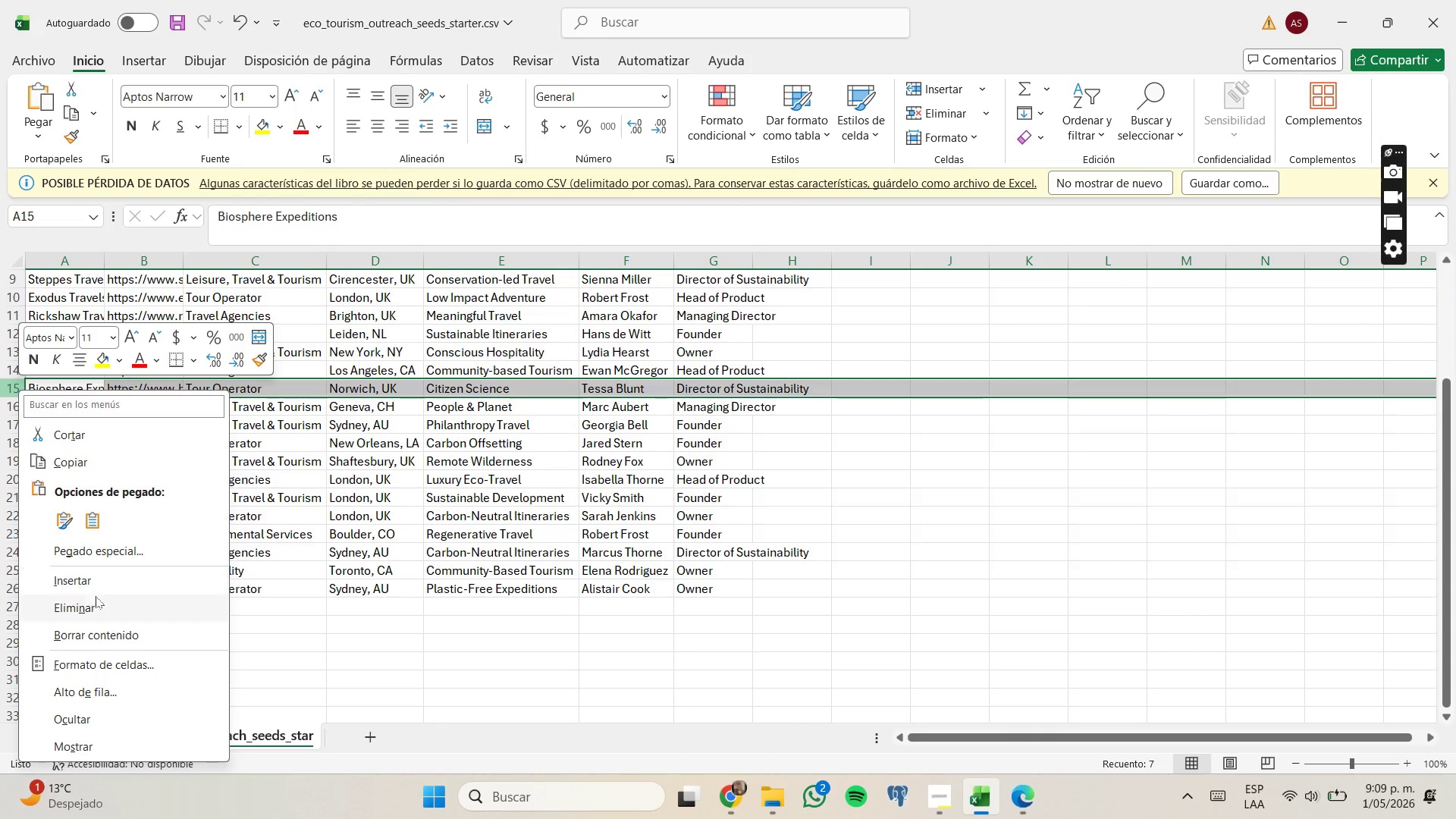 
left_click([98, 599])
 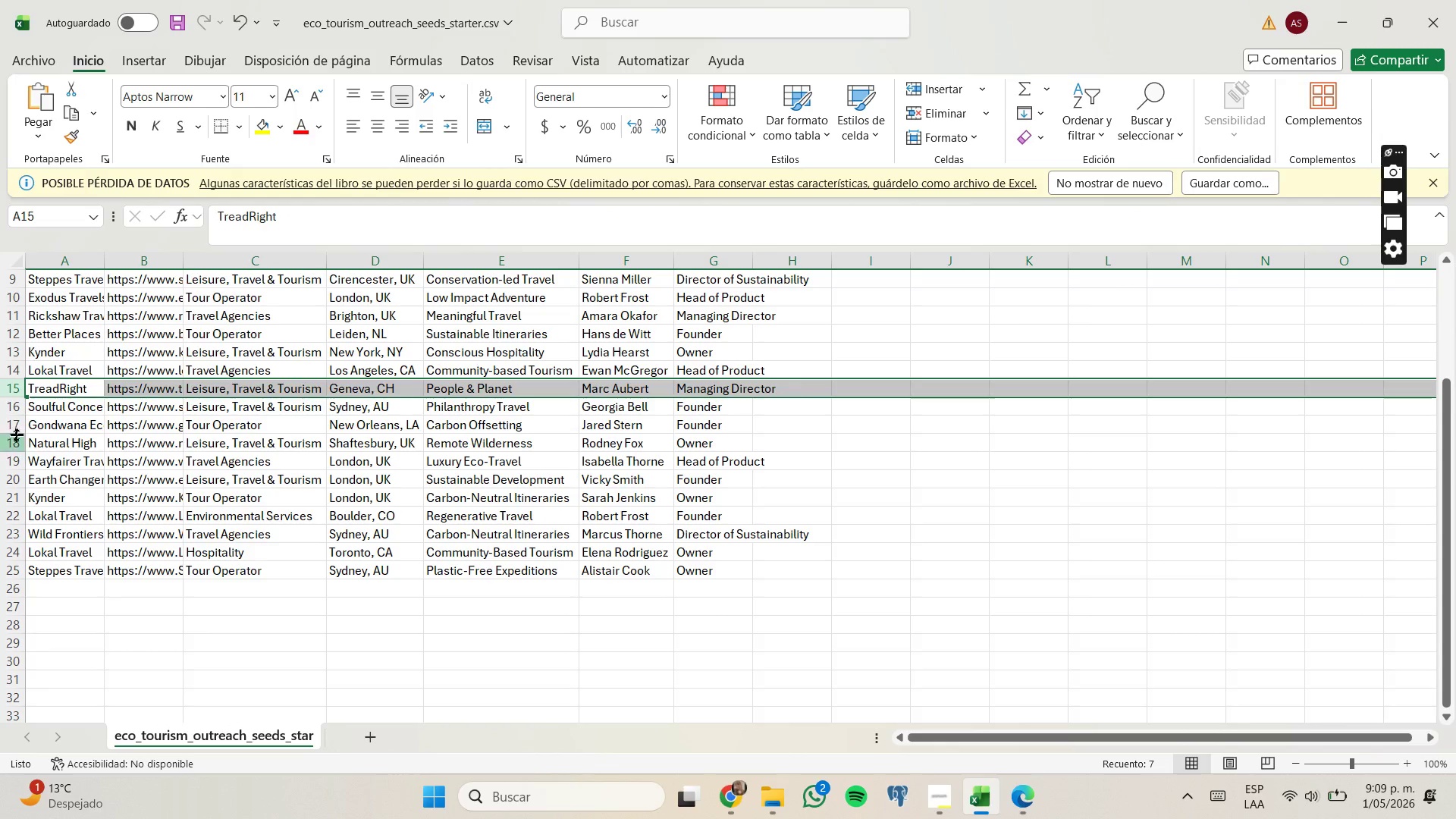 
right_click([15, 391])
 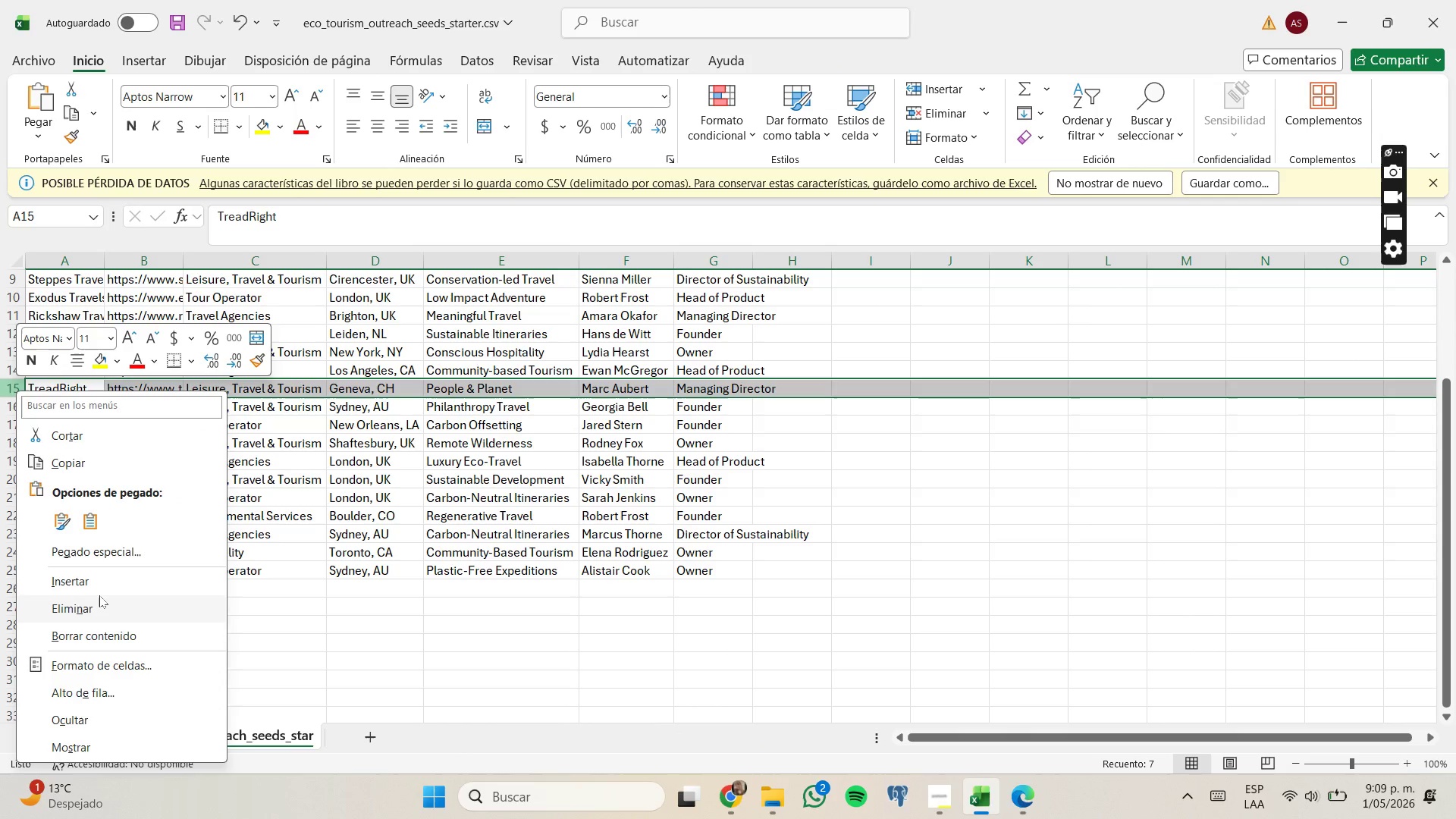 
left_click([99, 595])
 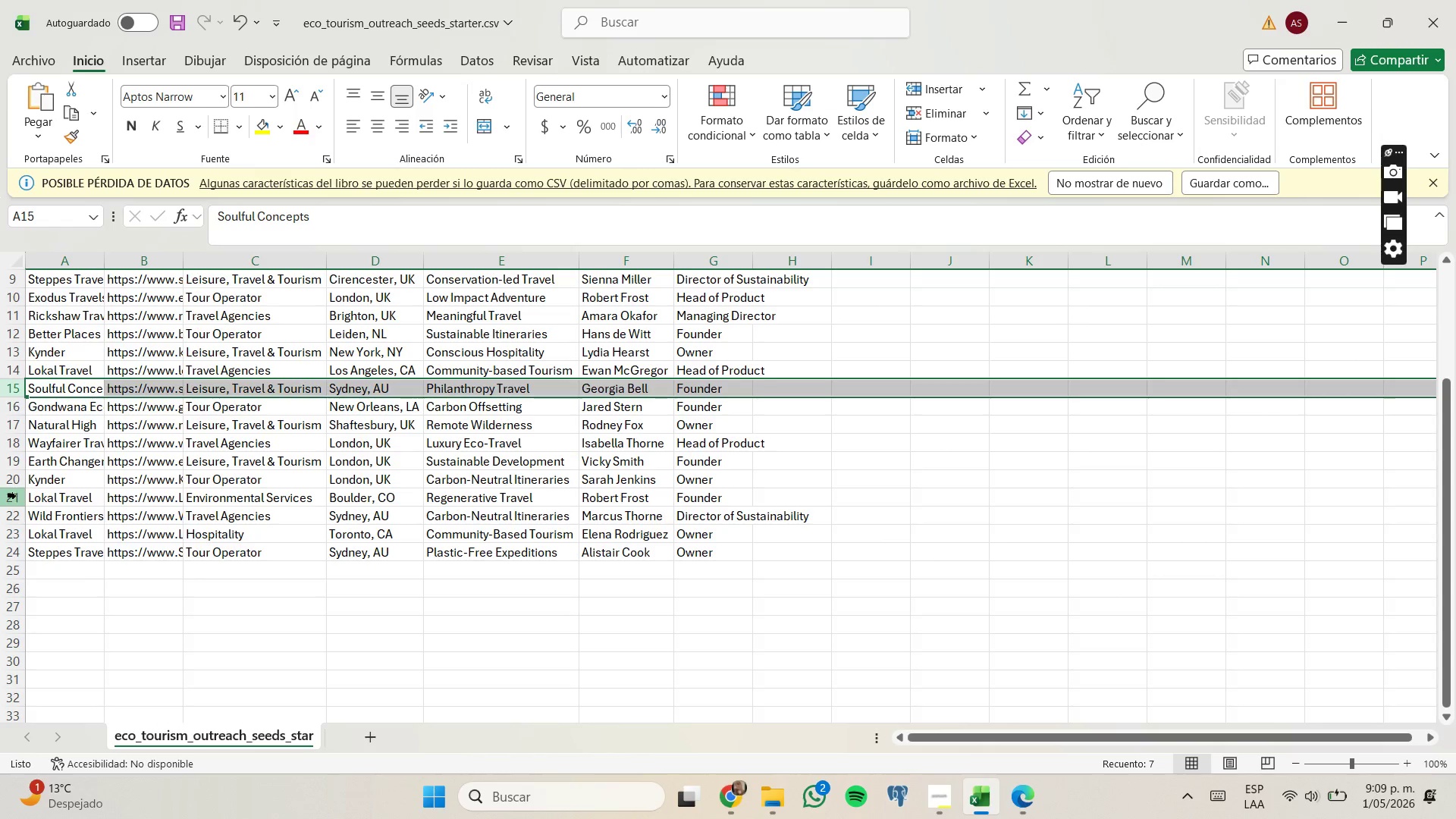 
right_click([17, 513])
 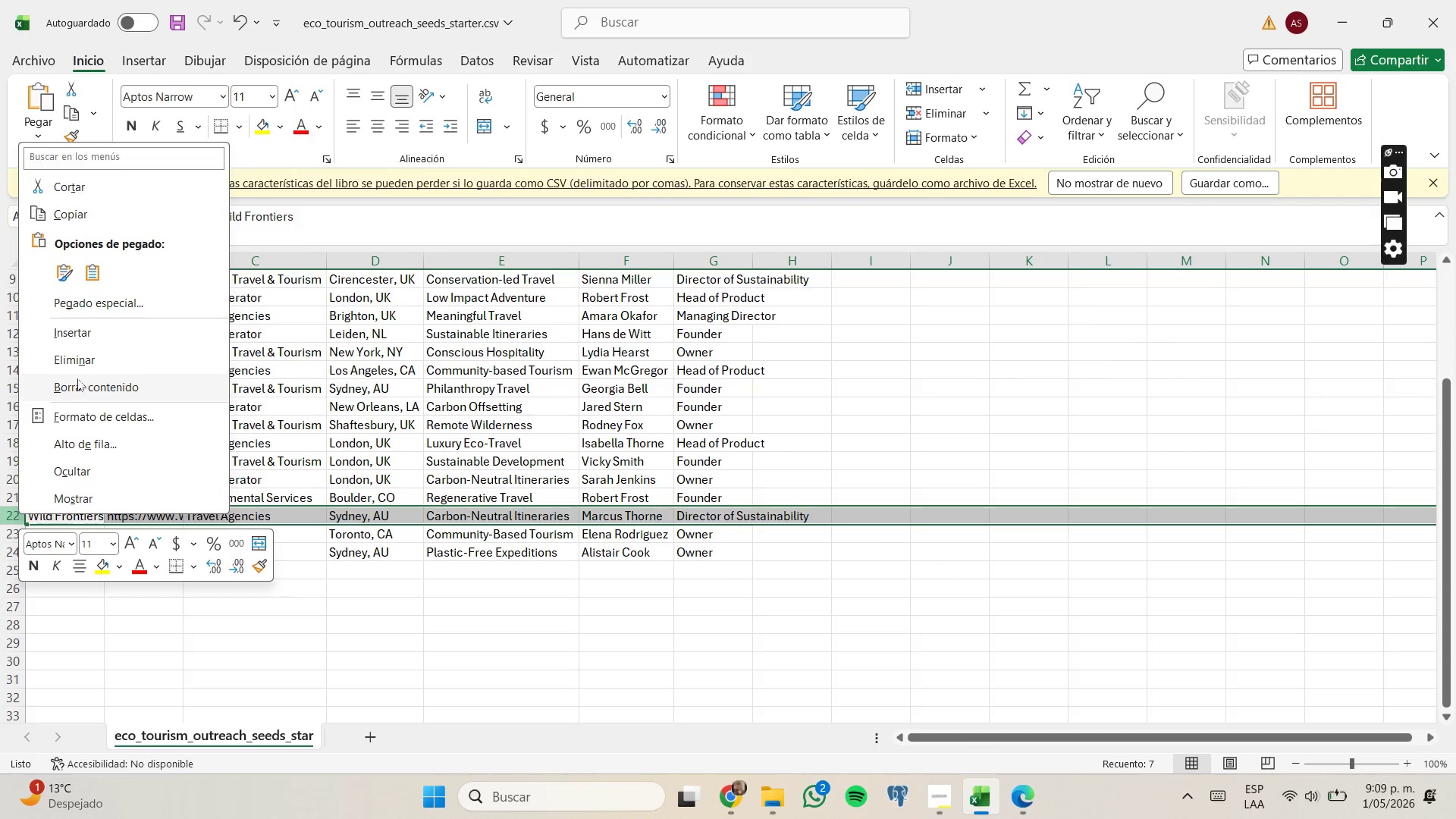 
left_click([85, 359])
 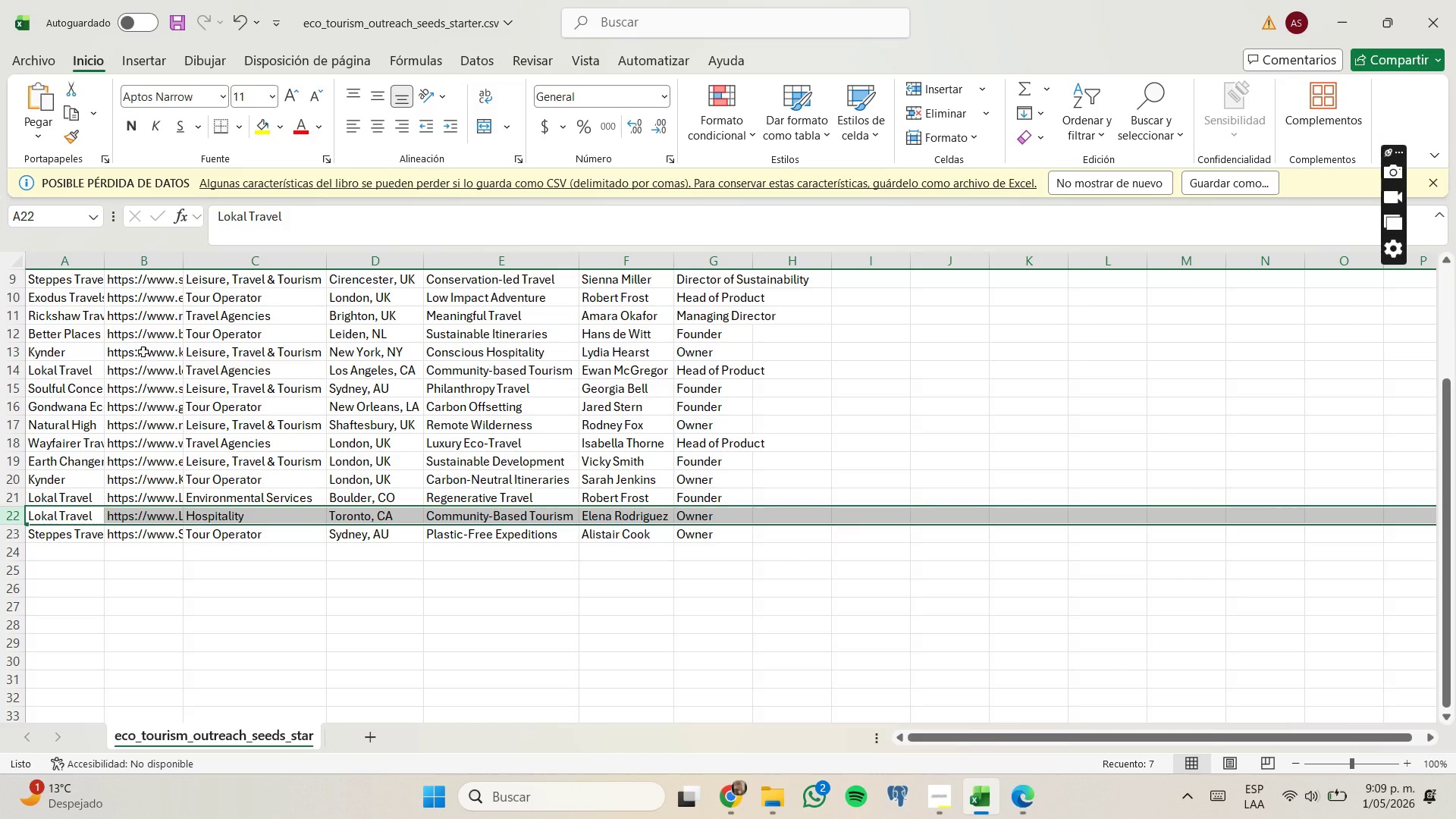 
wait(6.27)
 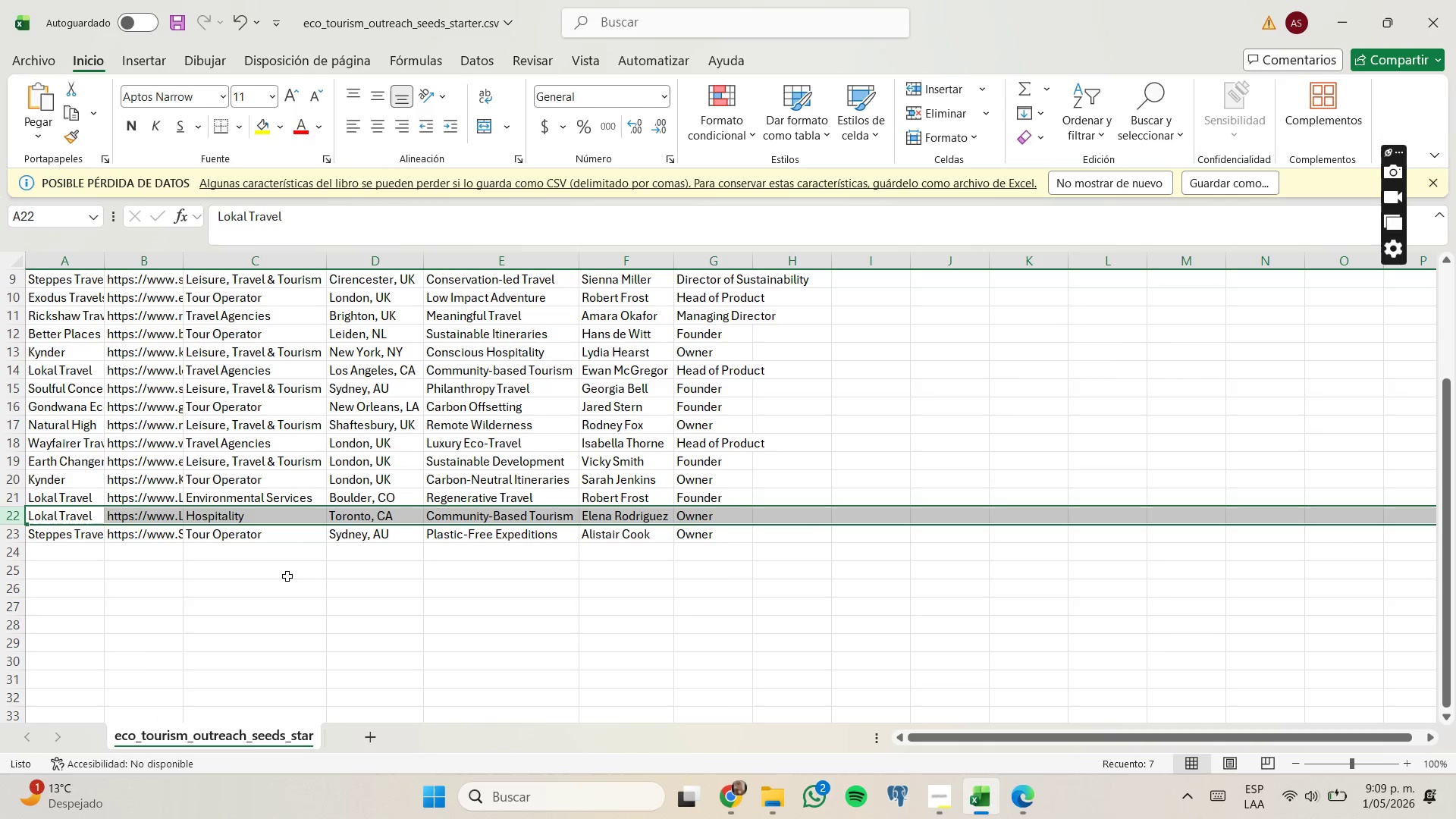 
right_click([18, 319])
 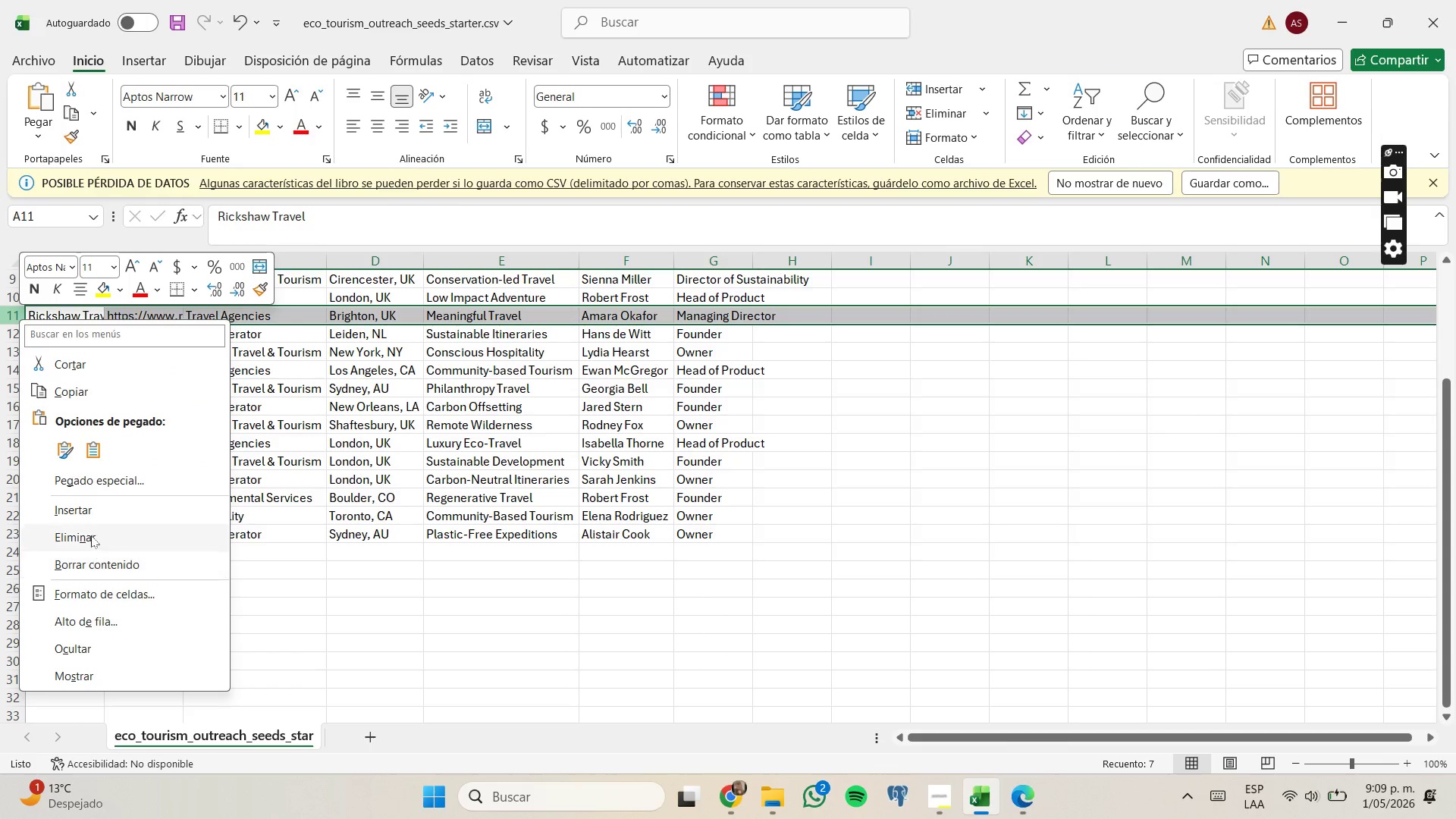 
left_click([91, 535])
 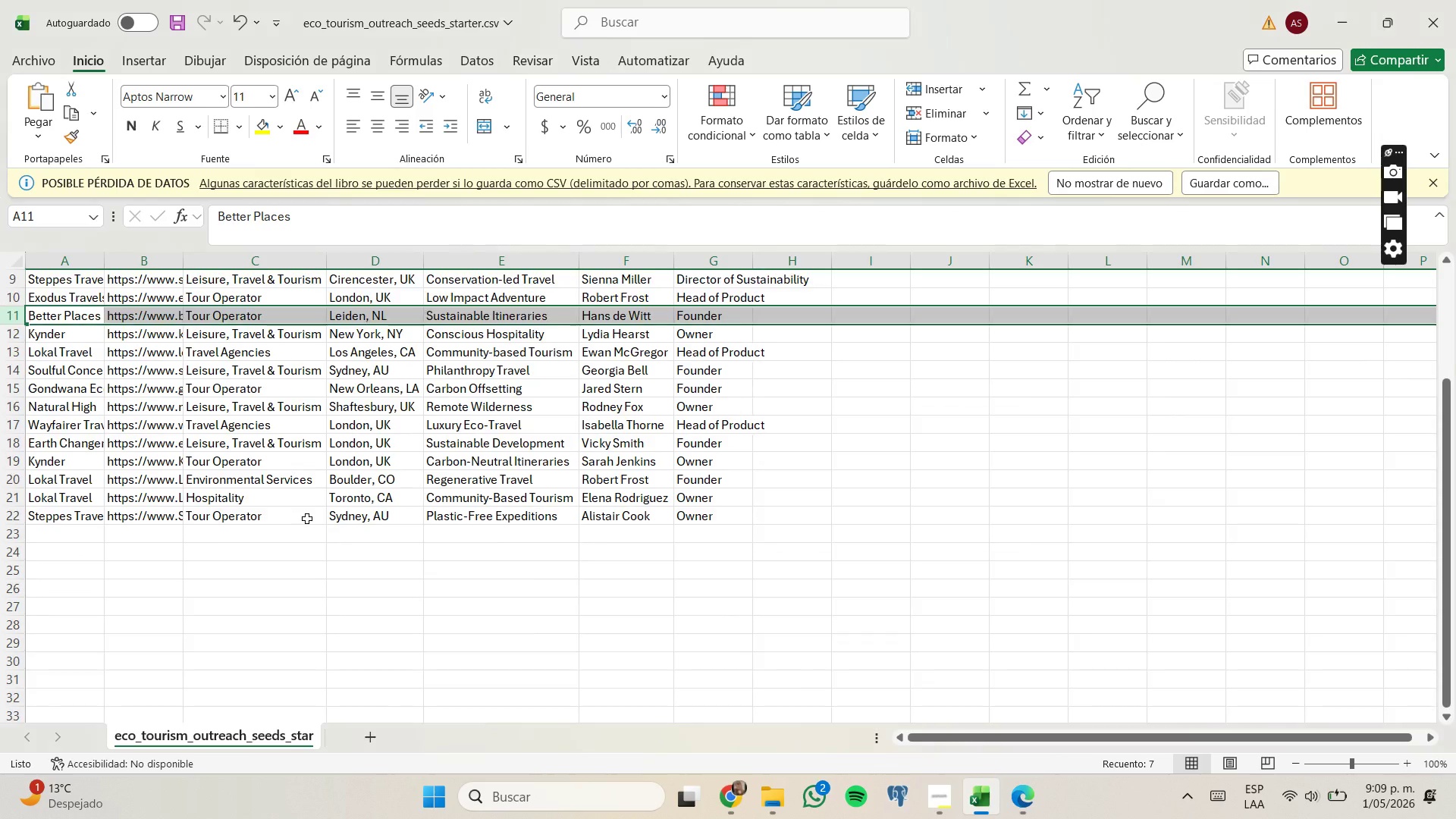 
scroll: coordinate [307, 519], scroll_direction: up, amount: 2.0
 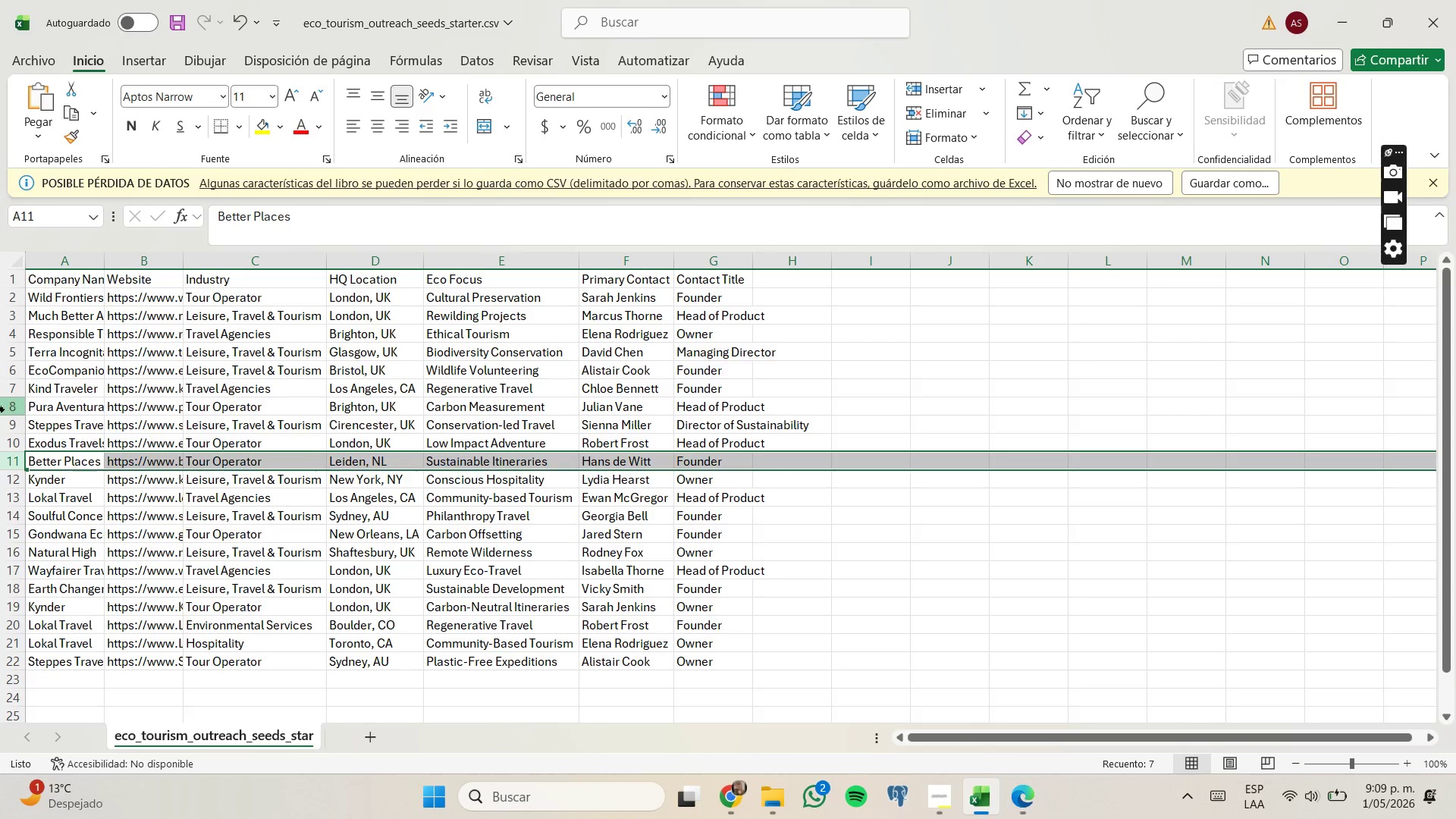 
right_click([15, 424])
 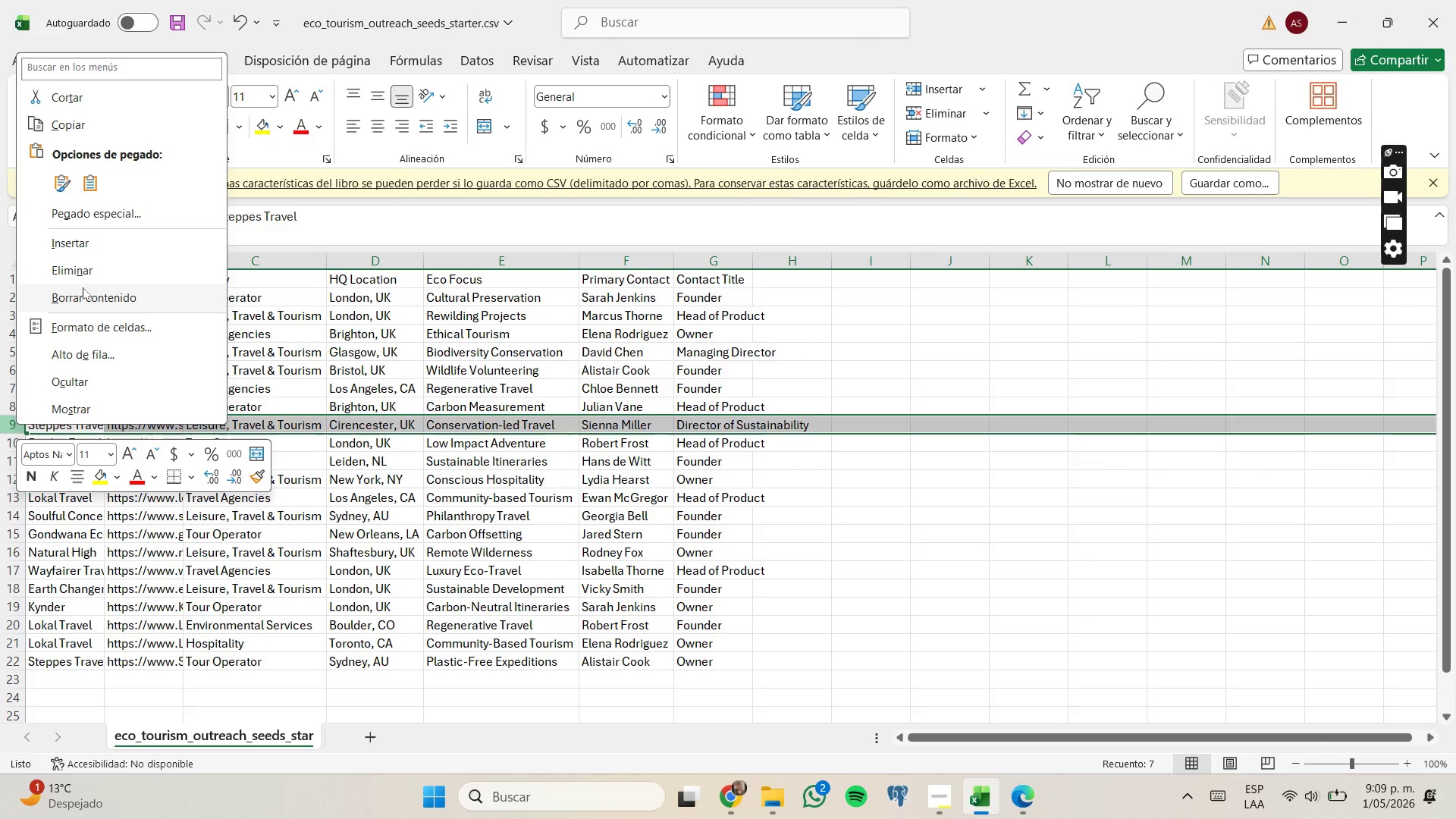 
left_click([86, 273])
 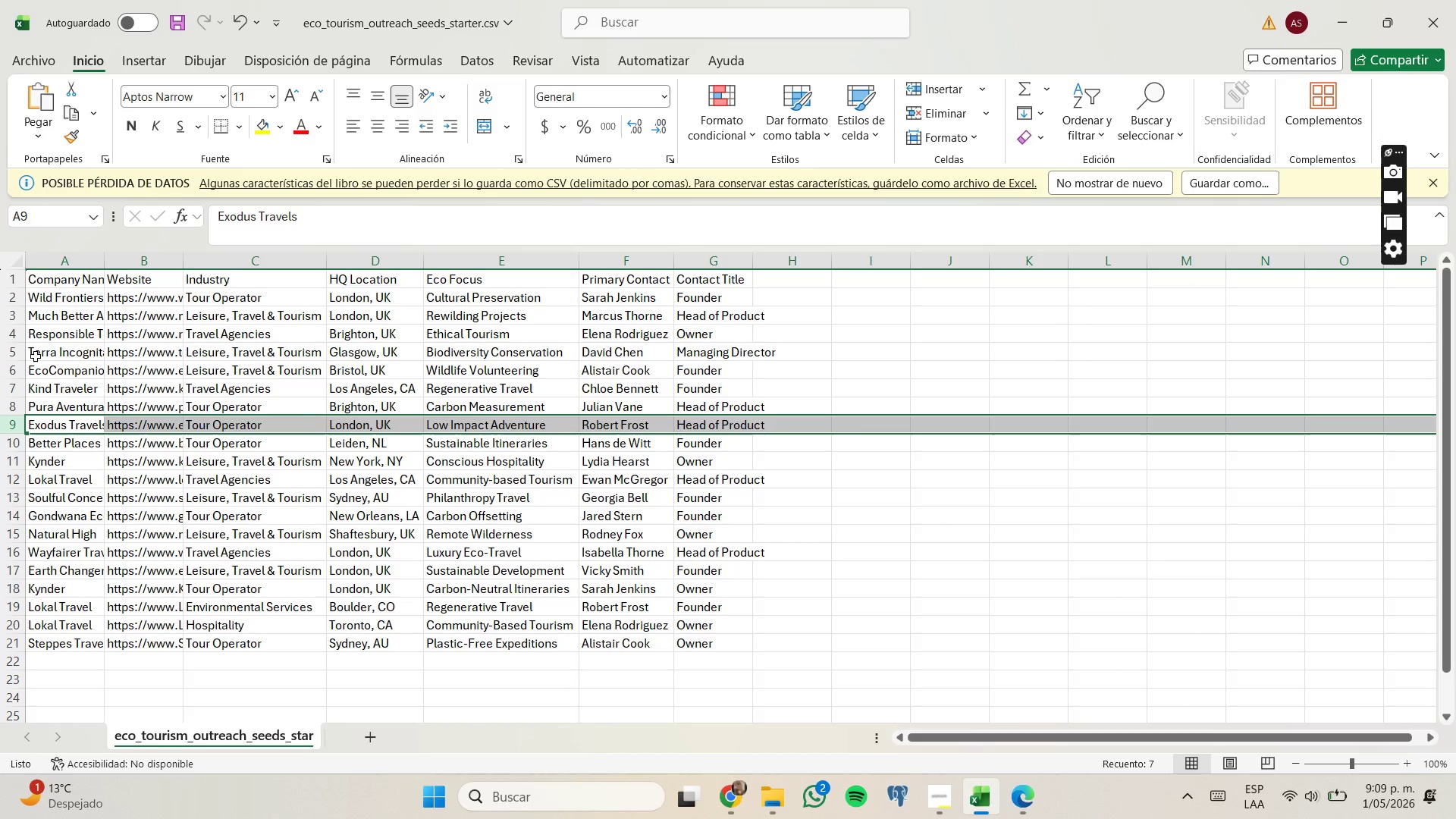 
right_click([10, 350])
 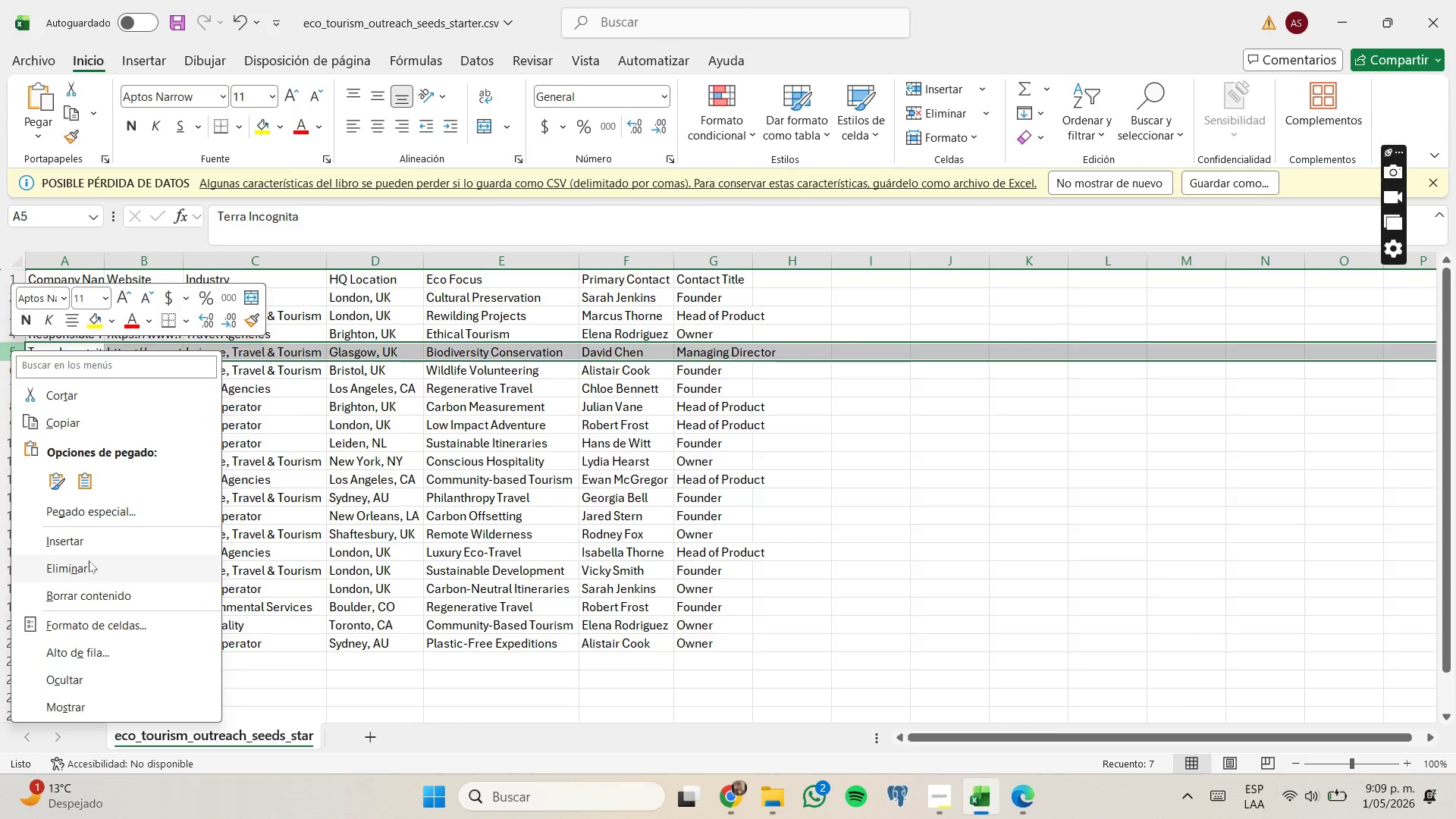 
left_click([88, 566])
 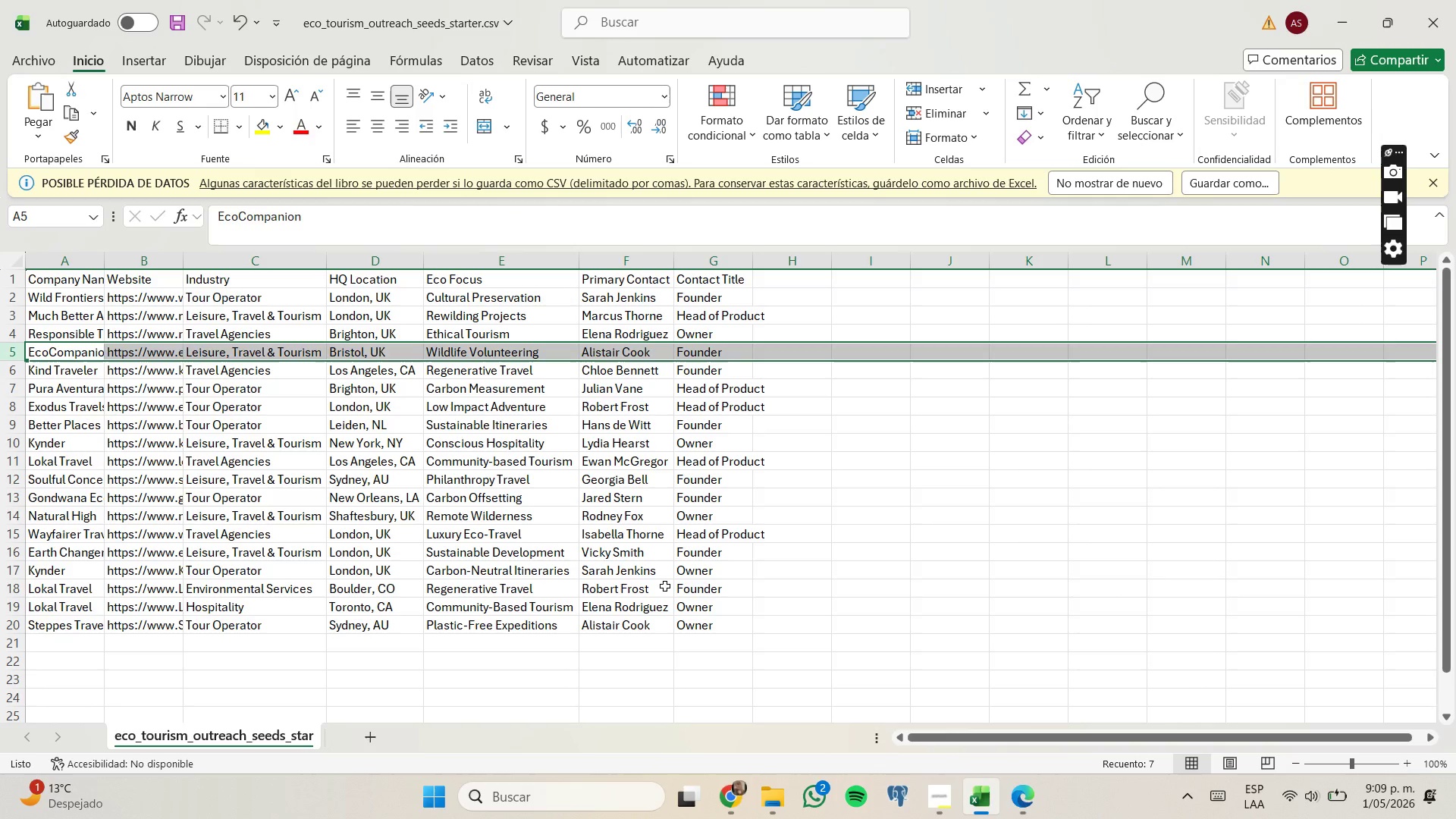 
wait(6.53)
 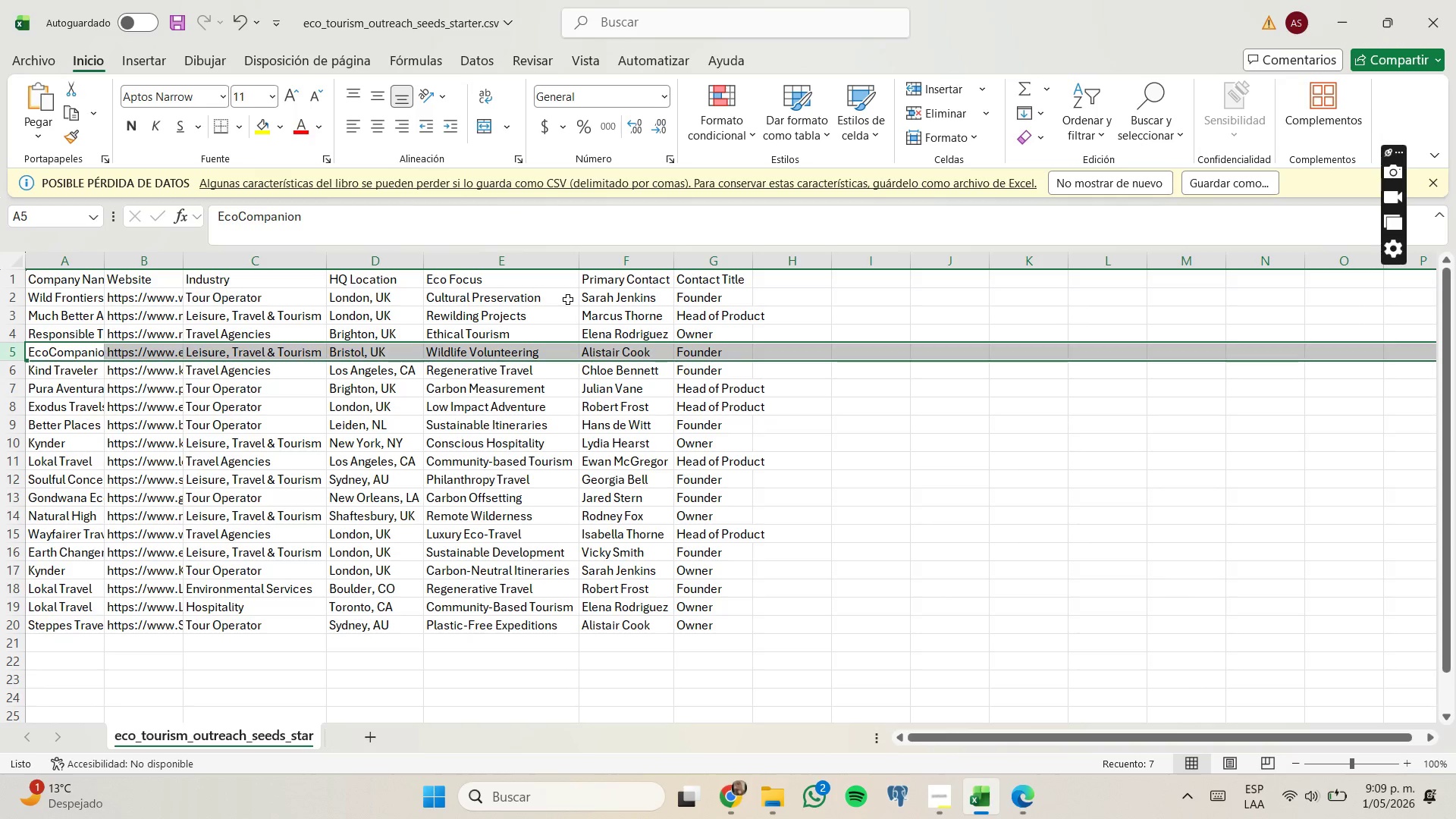 
mouse_move([849, 774])
 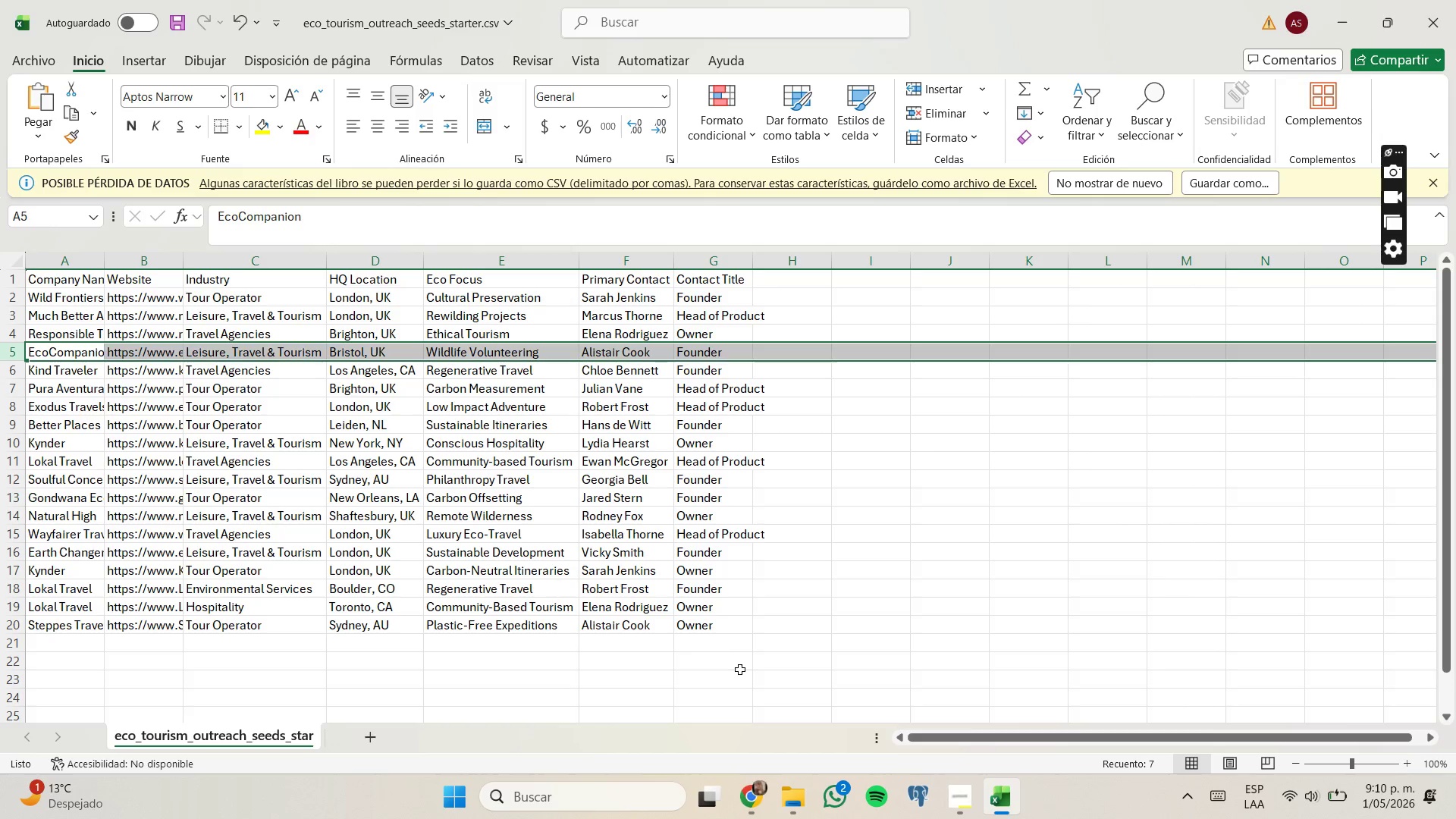 
wait(5.58)
 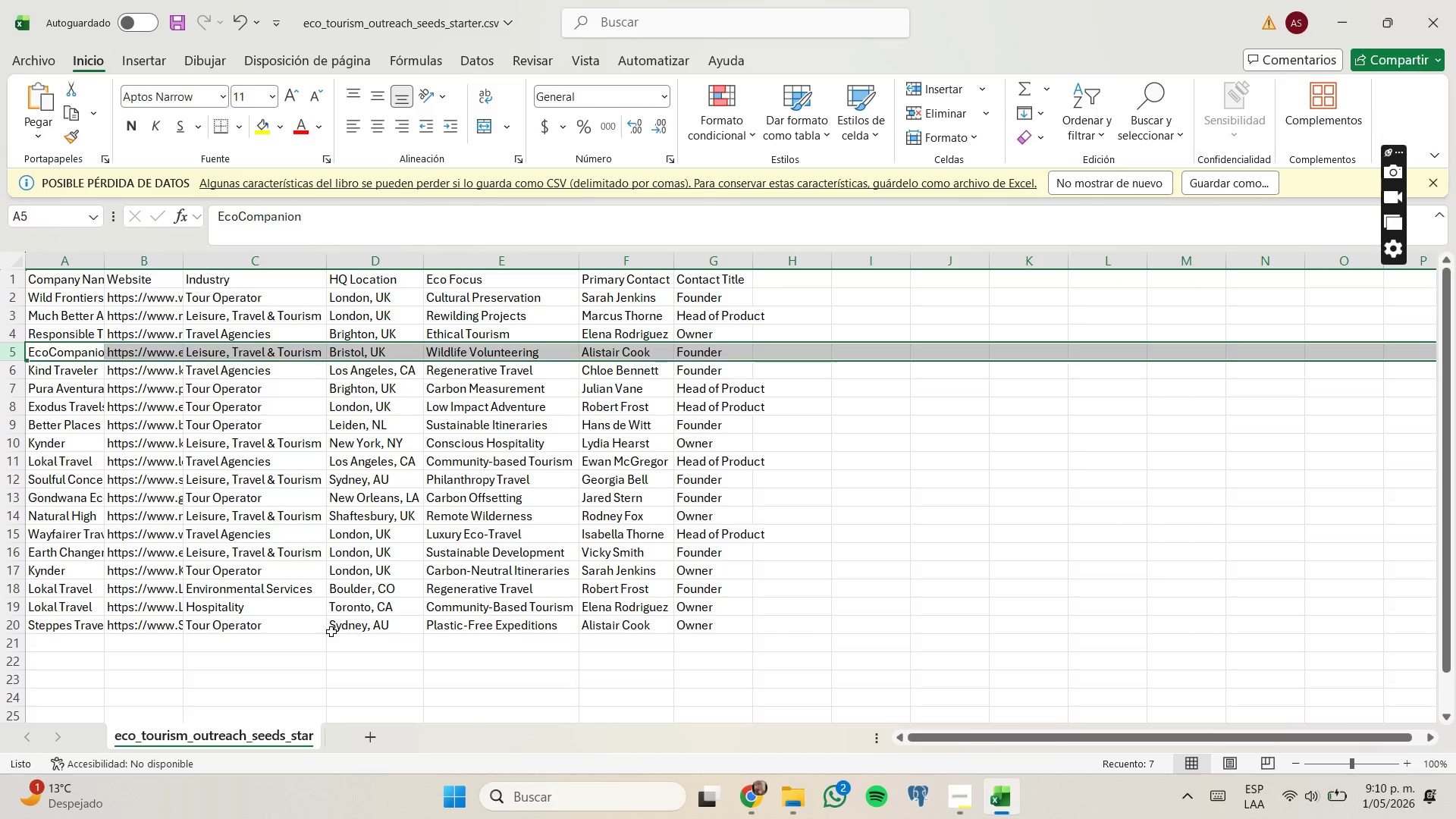 
left_click([764, 736])
 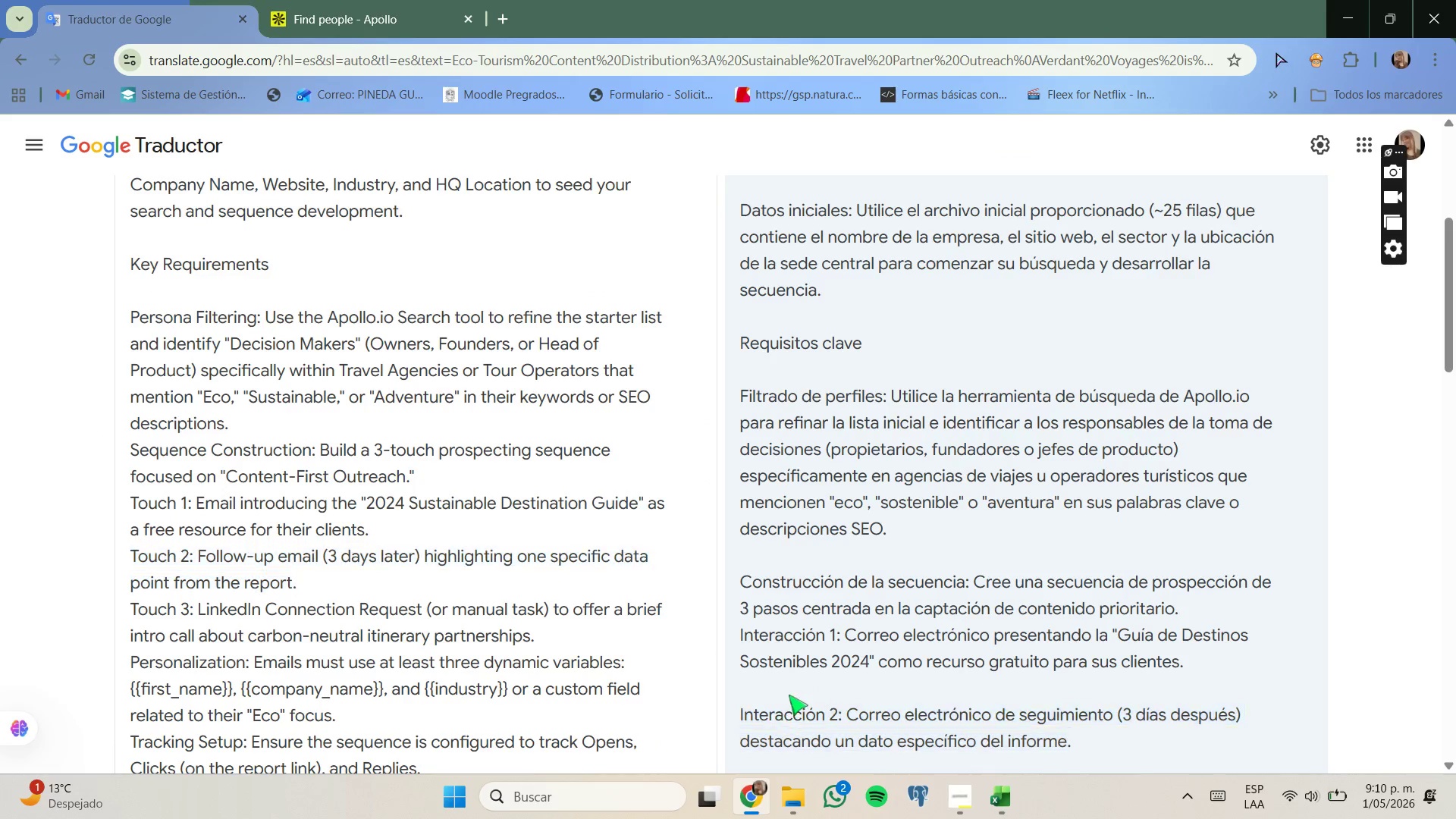 
scroll: coordinate [868, 684], scroll_direction: down, amount: 2.0
 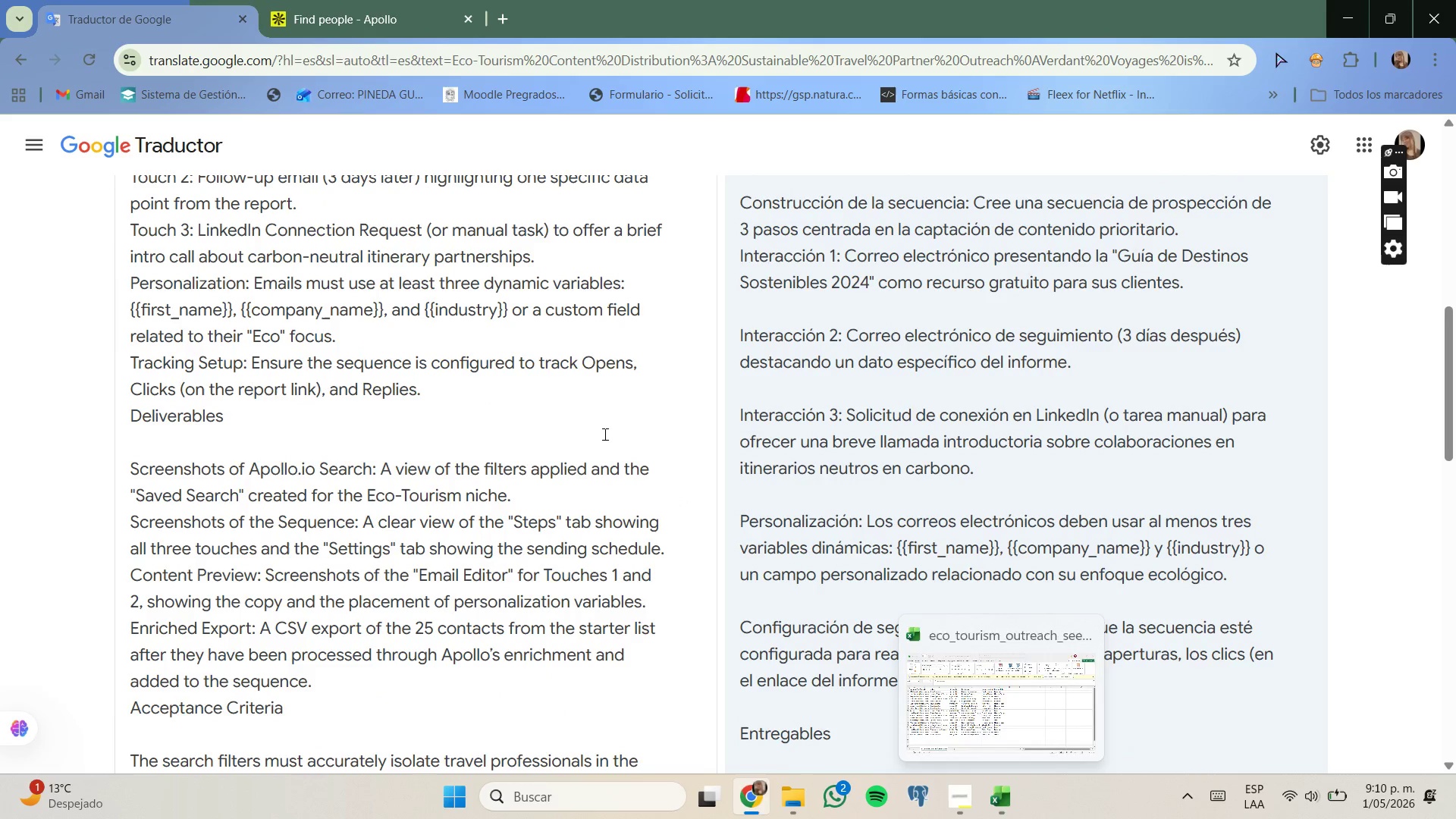 
left_click([381, 0])
 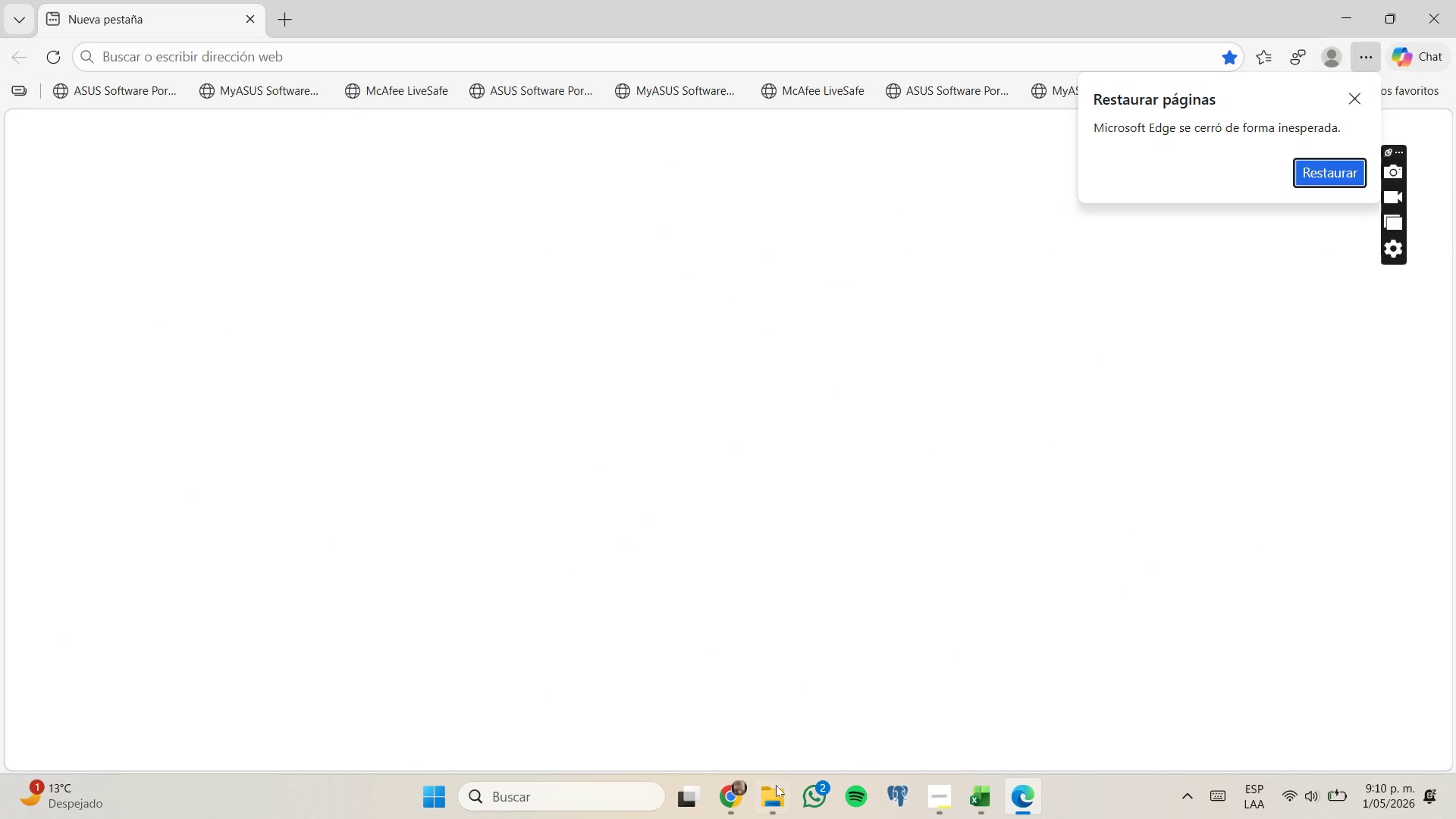 
left_click([729, 817])
 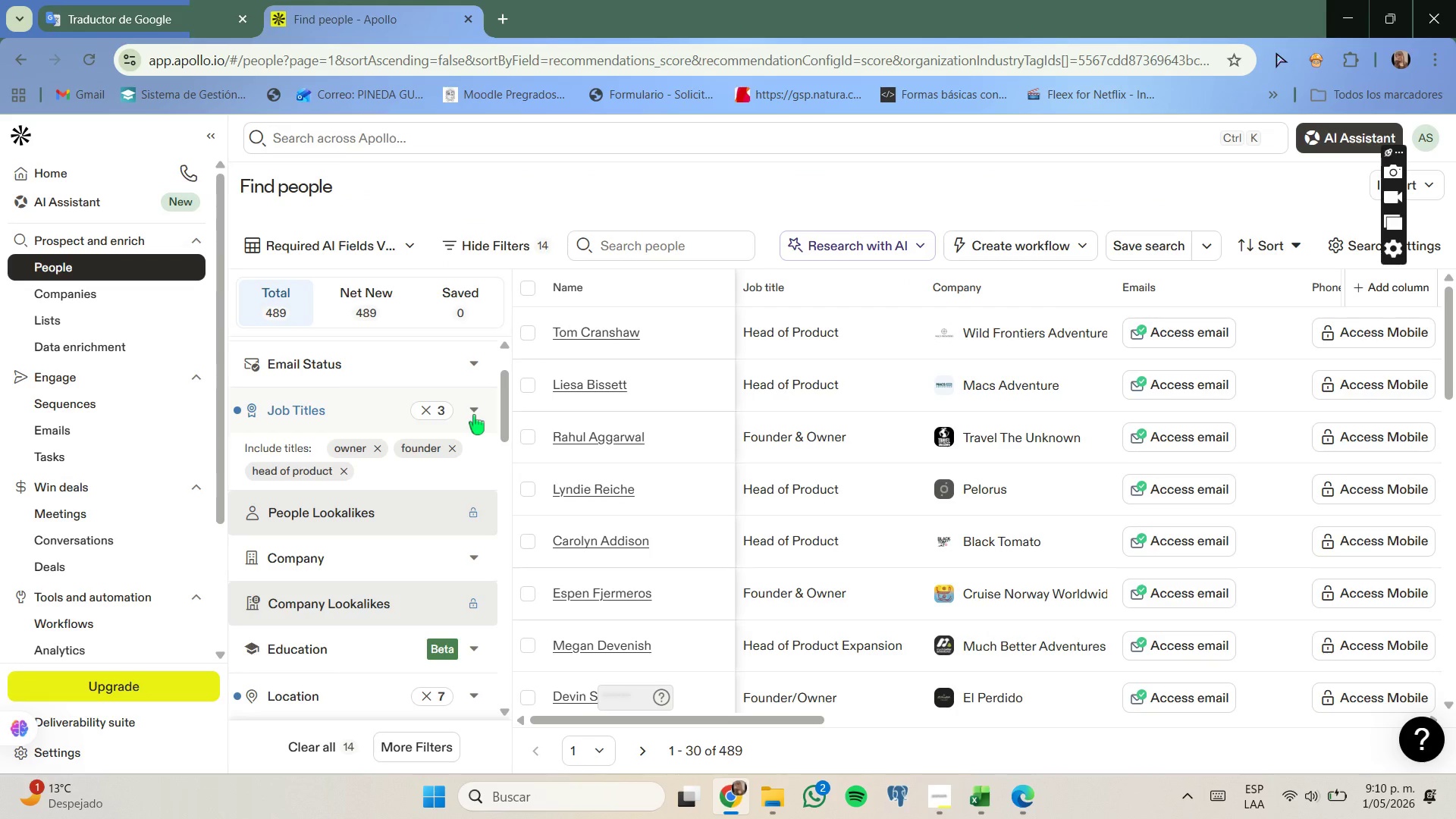 
scroll: coordinate [425, 473], scroll_direction: down, amount: 5.0
 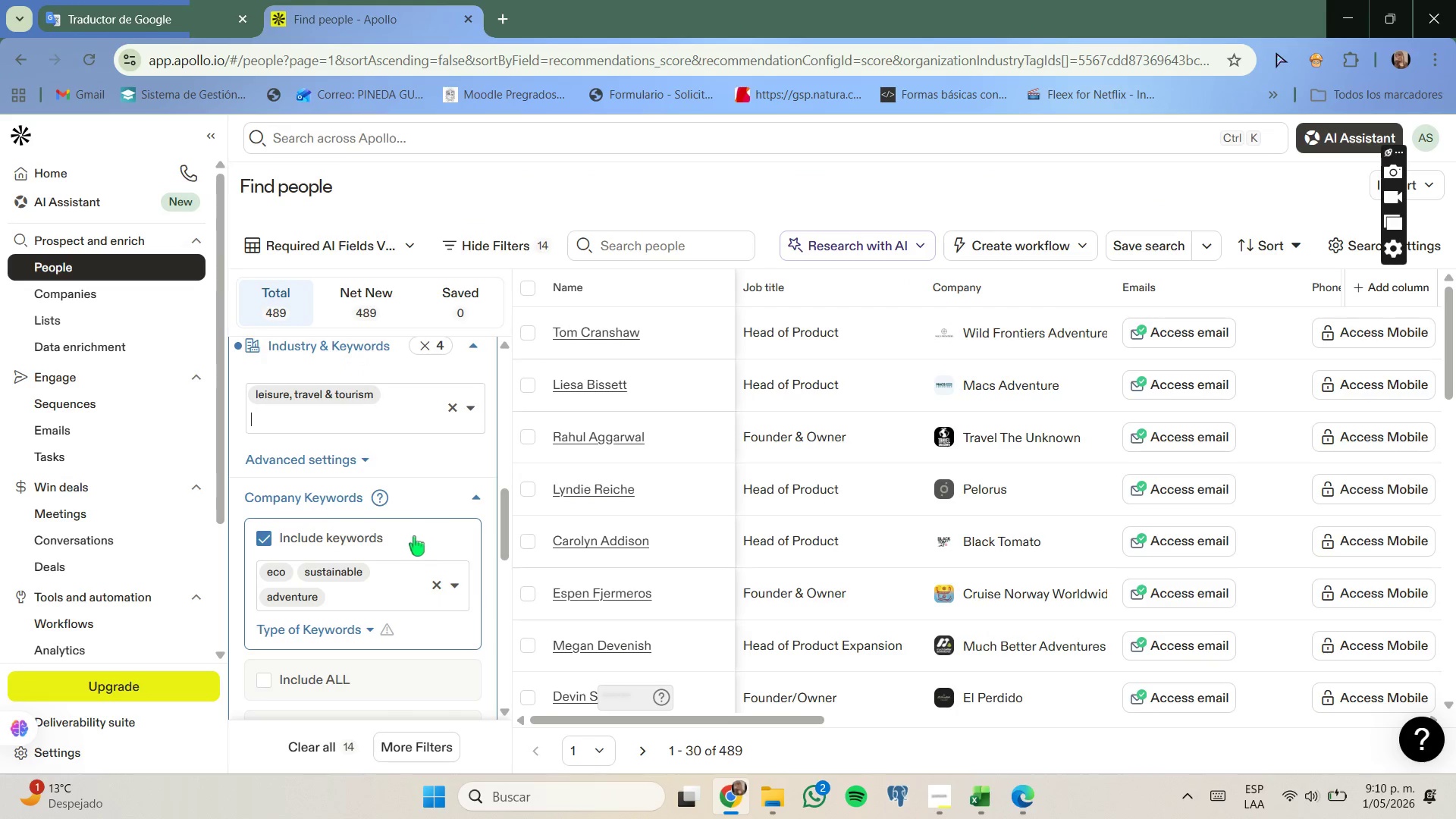 
mouse_move([377, 582])
 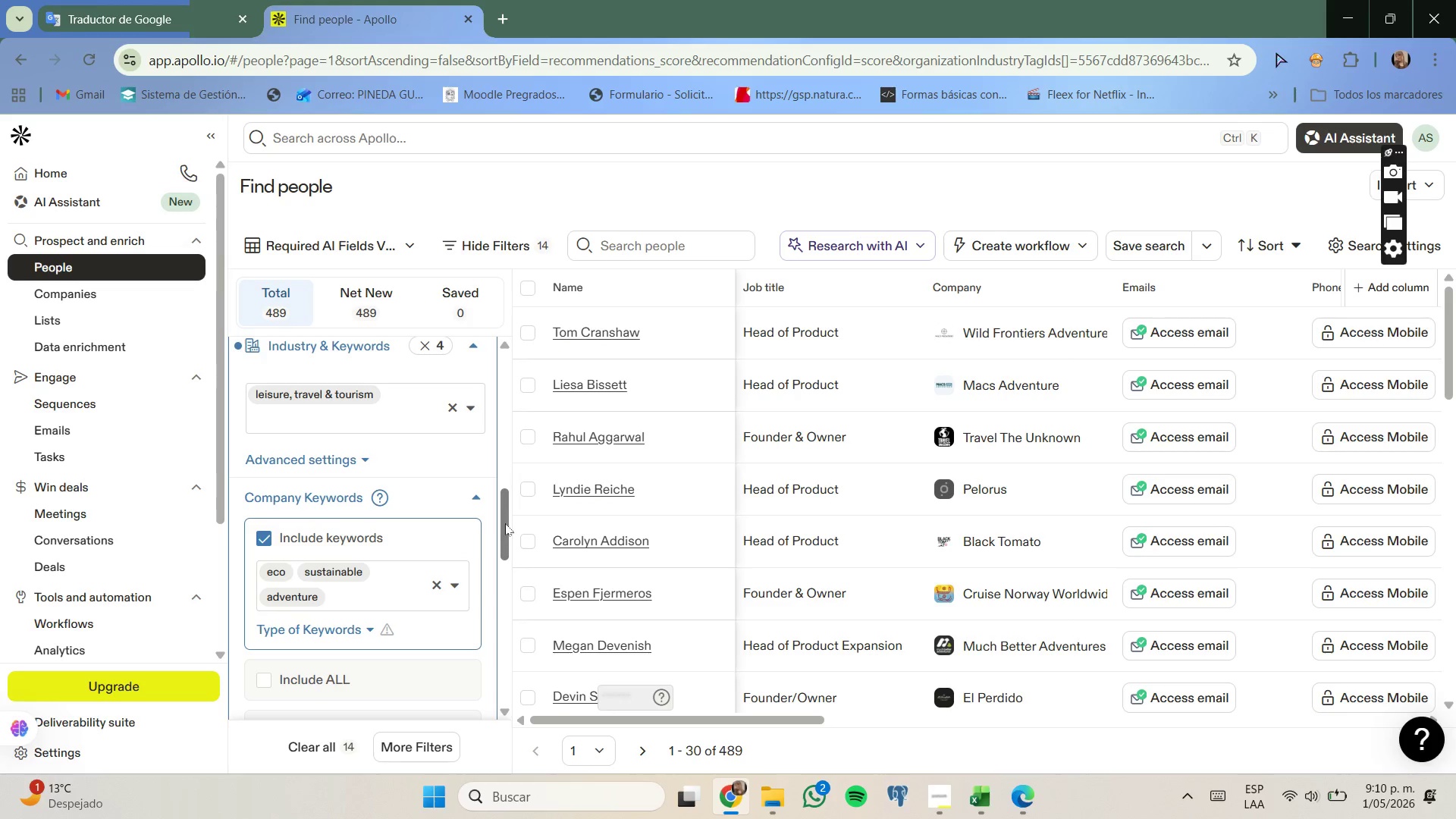 
wait(5.0)
 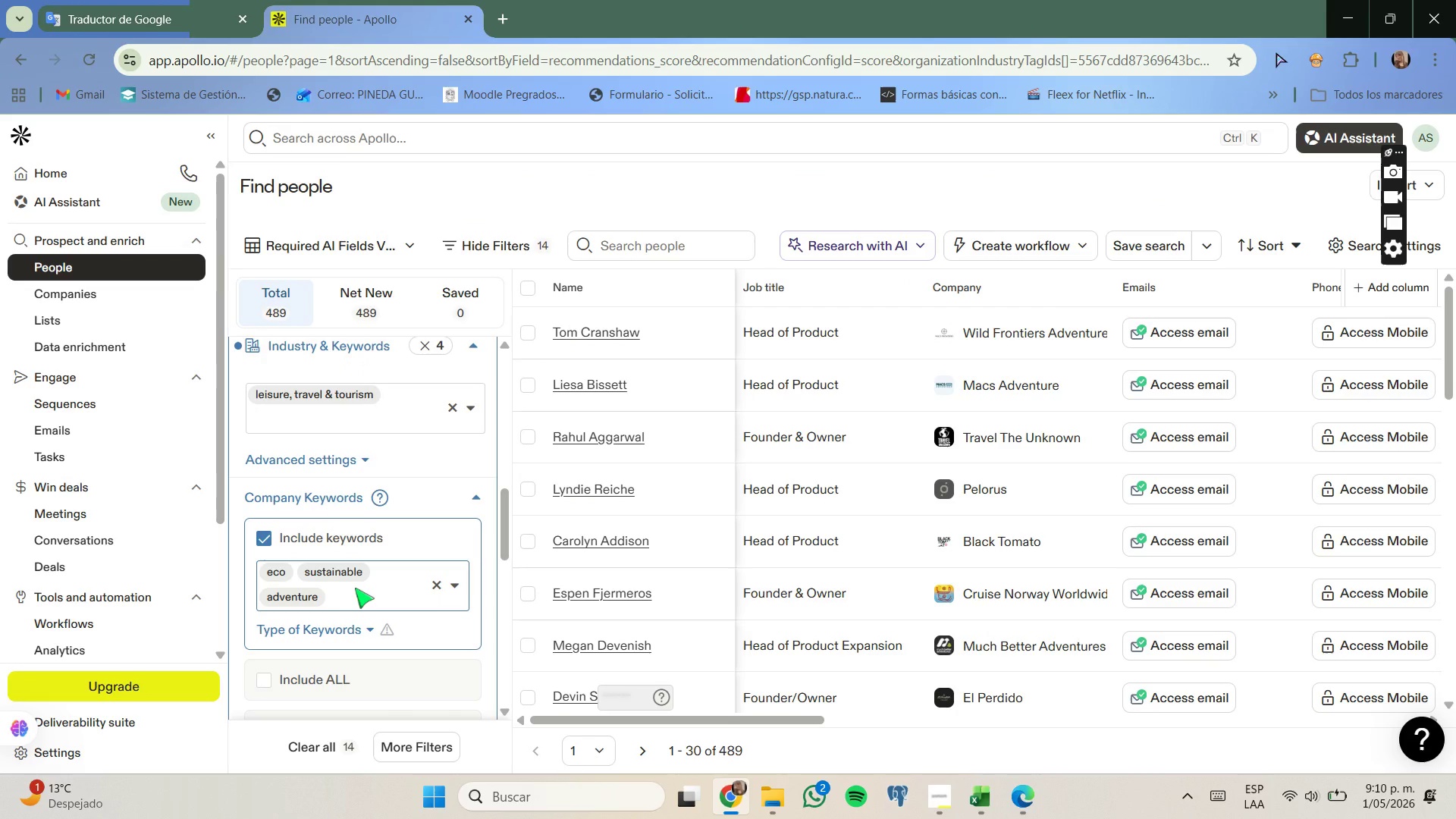 
left_click([124, 0])
 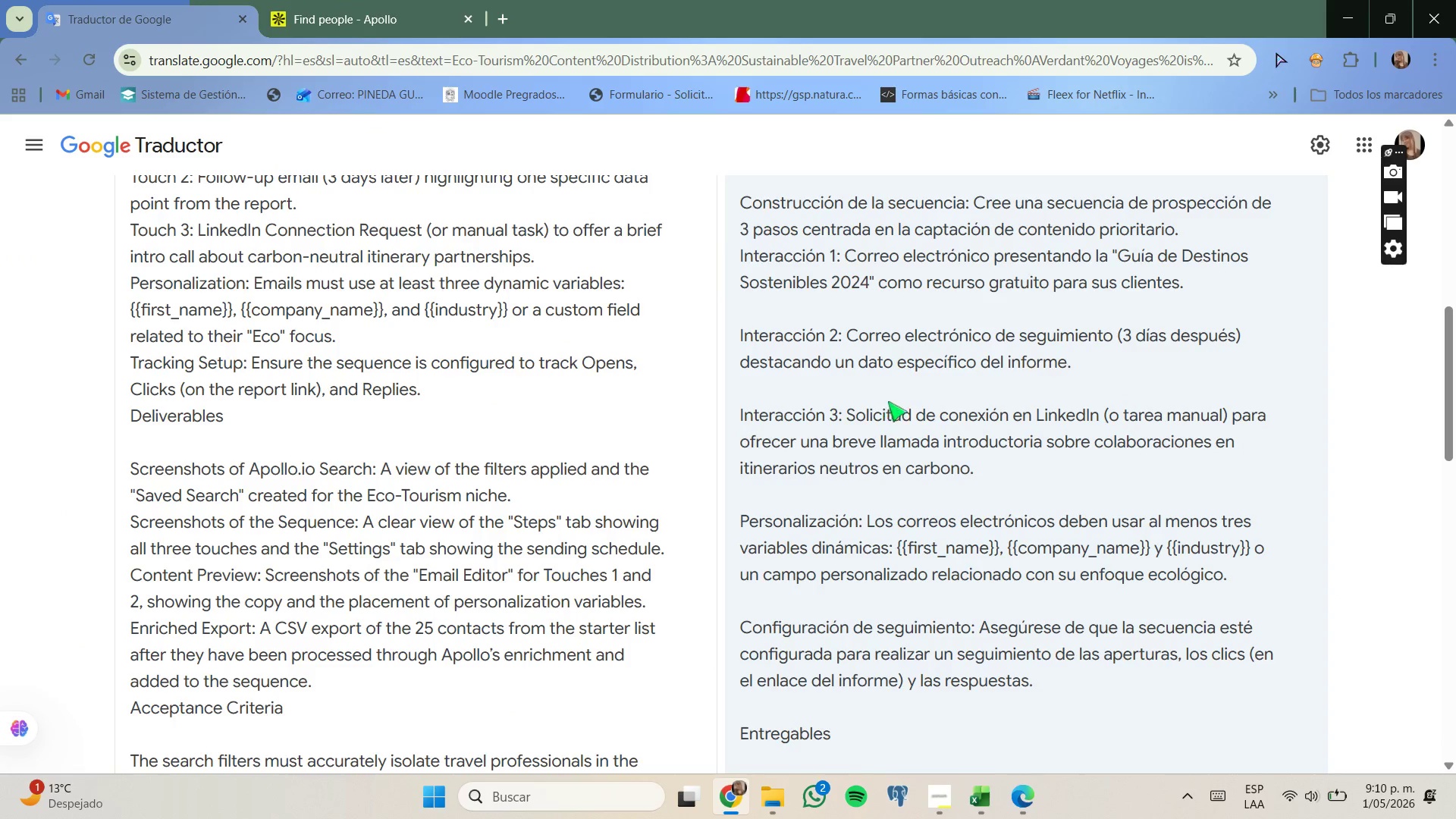 
scroll: coordinate [882, 457], scroll_direction: up, amount: 2.0
 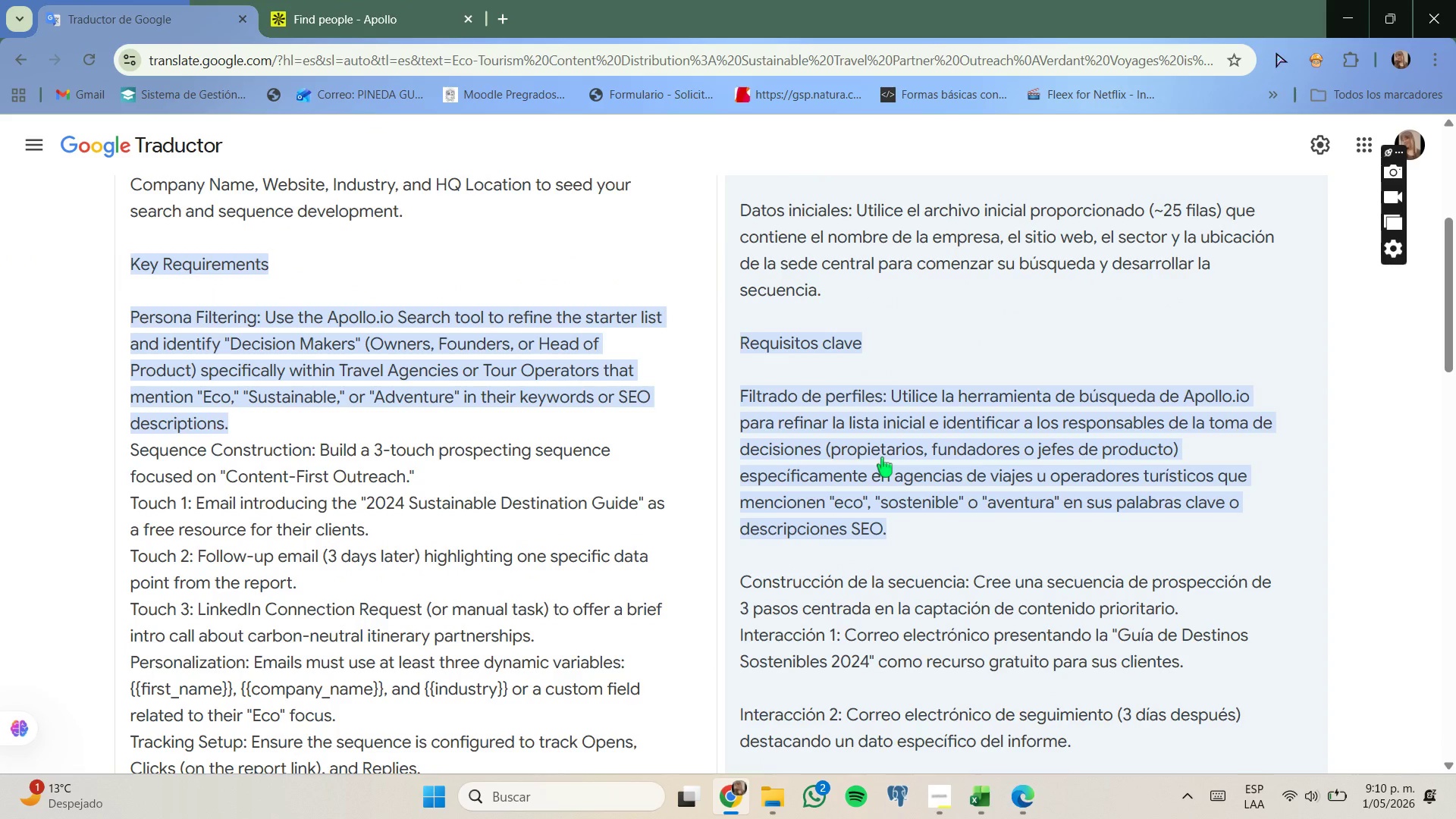 
scroll: coordinate [882, 457], scroll_direction: down, amount: 3.0
 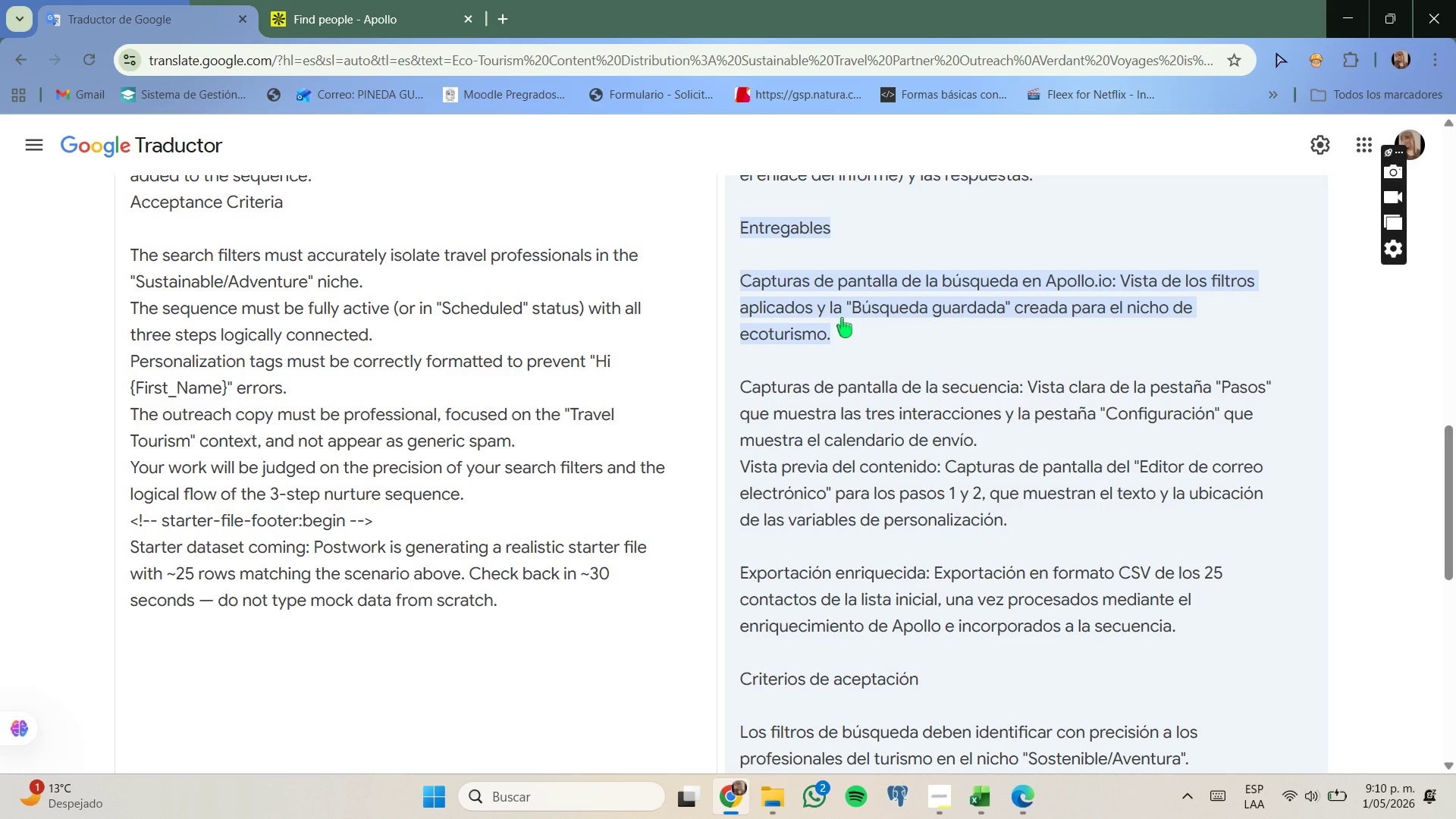 
wait(9.3)
 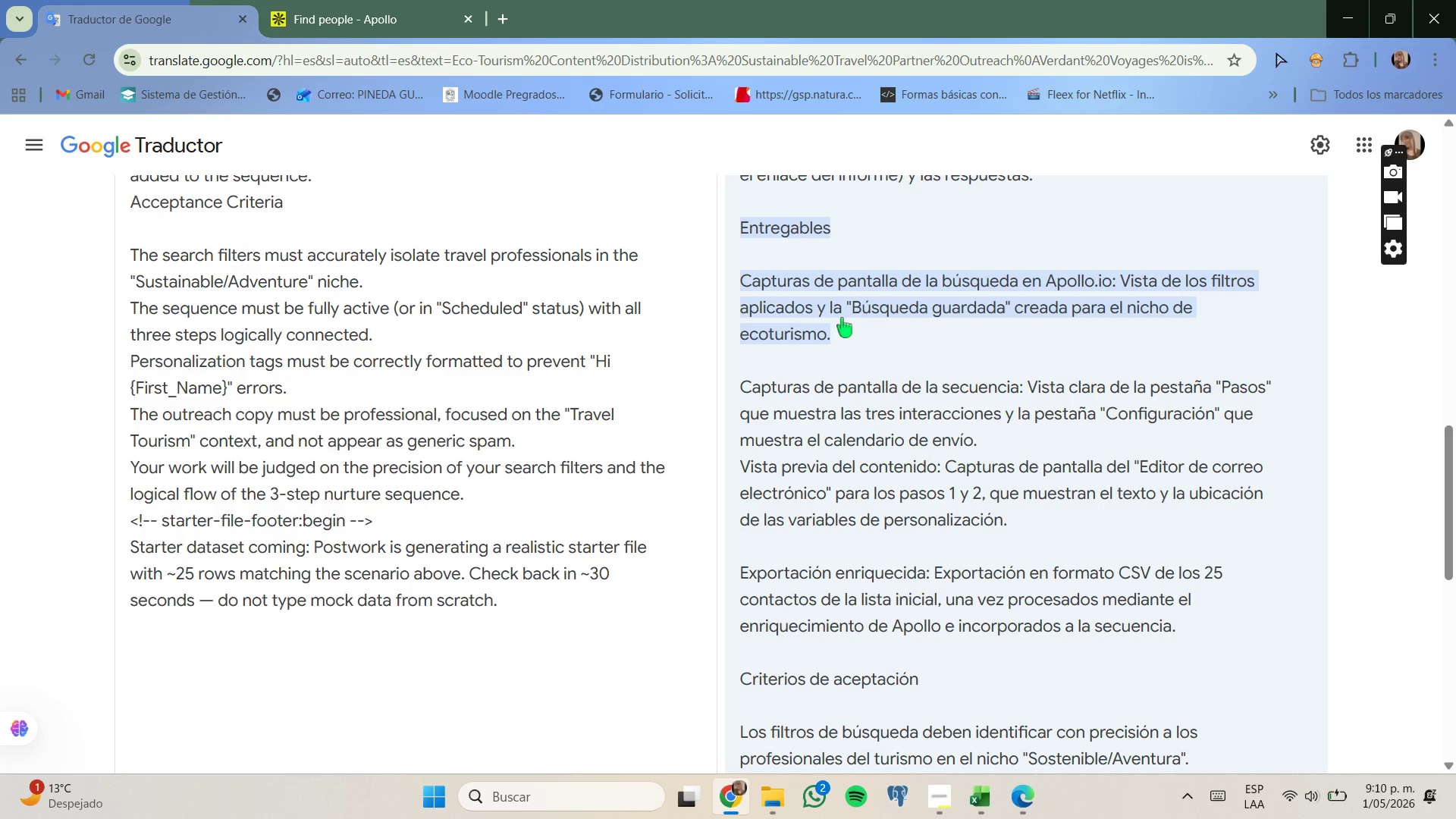 
left_click([336, 23])
 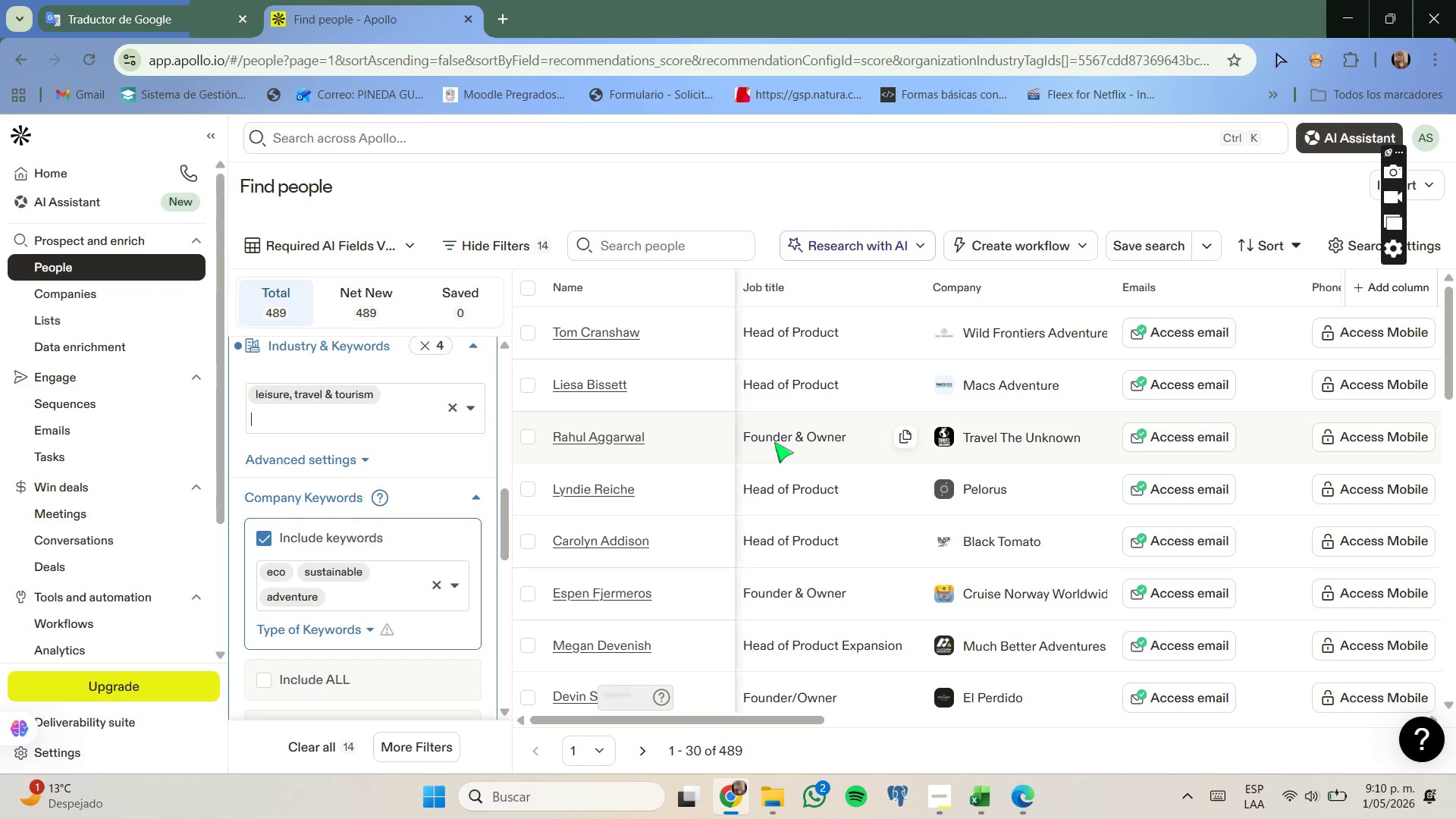 
scroll: coordinate [419, 458], scroll_direction: up, amount: 9.0
 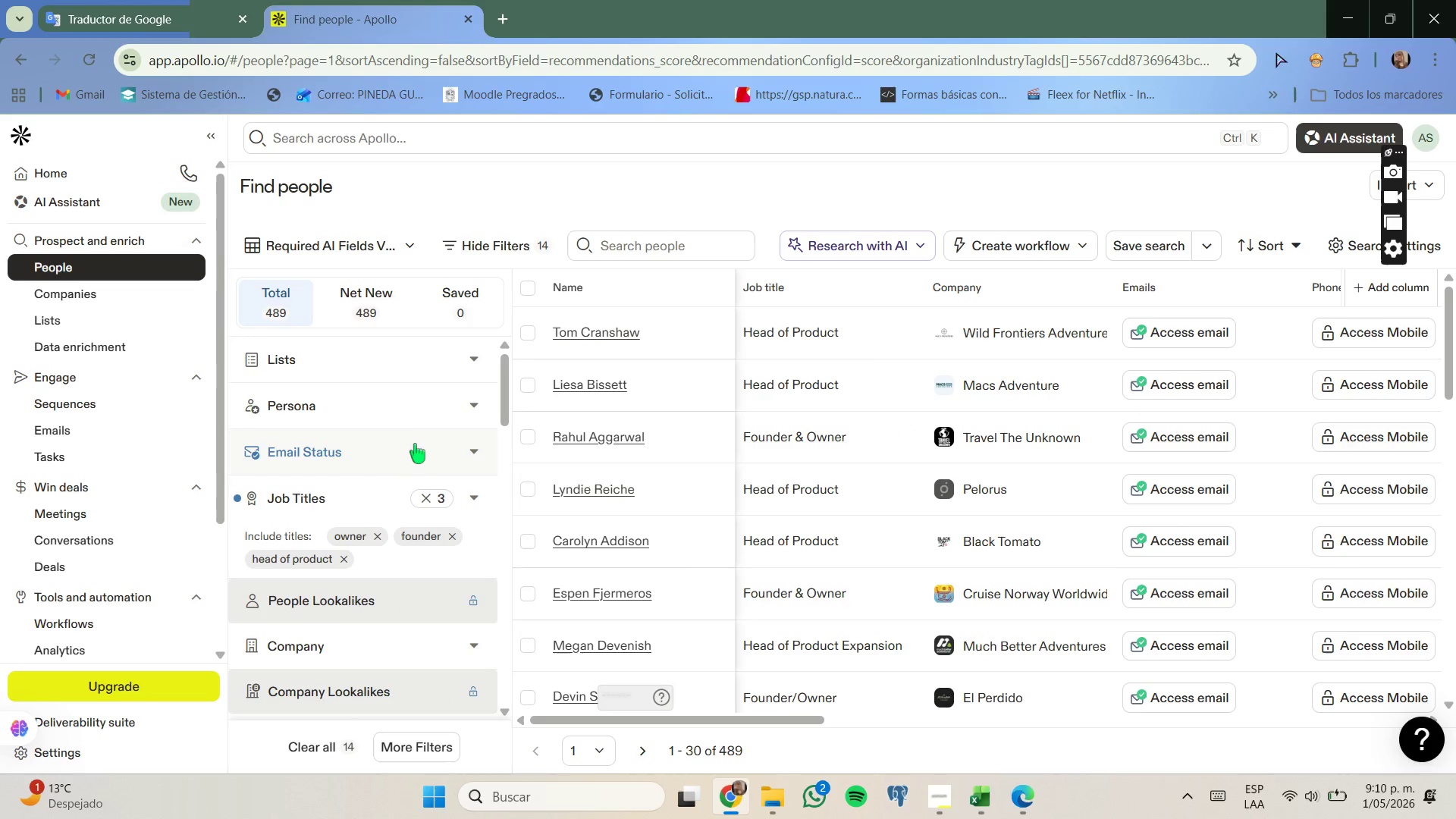 
left_click([415, 444])
 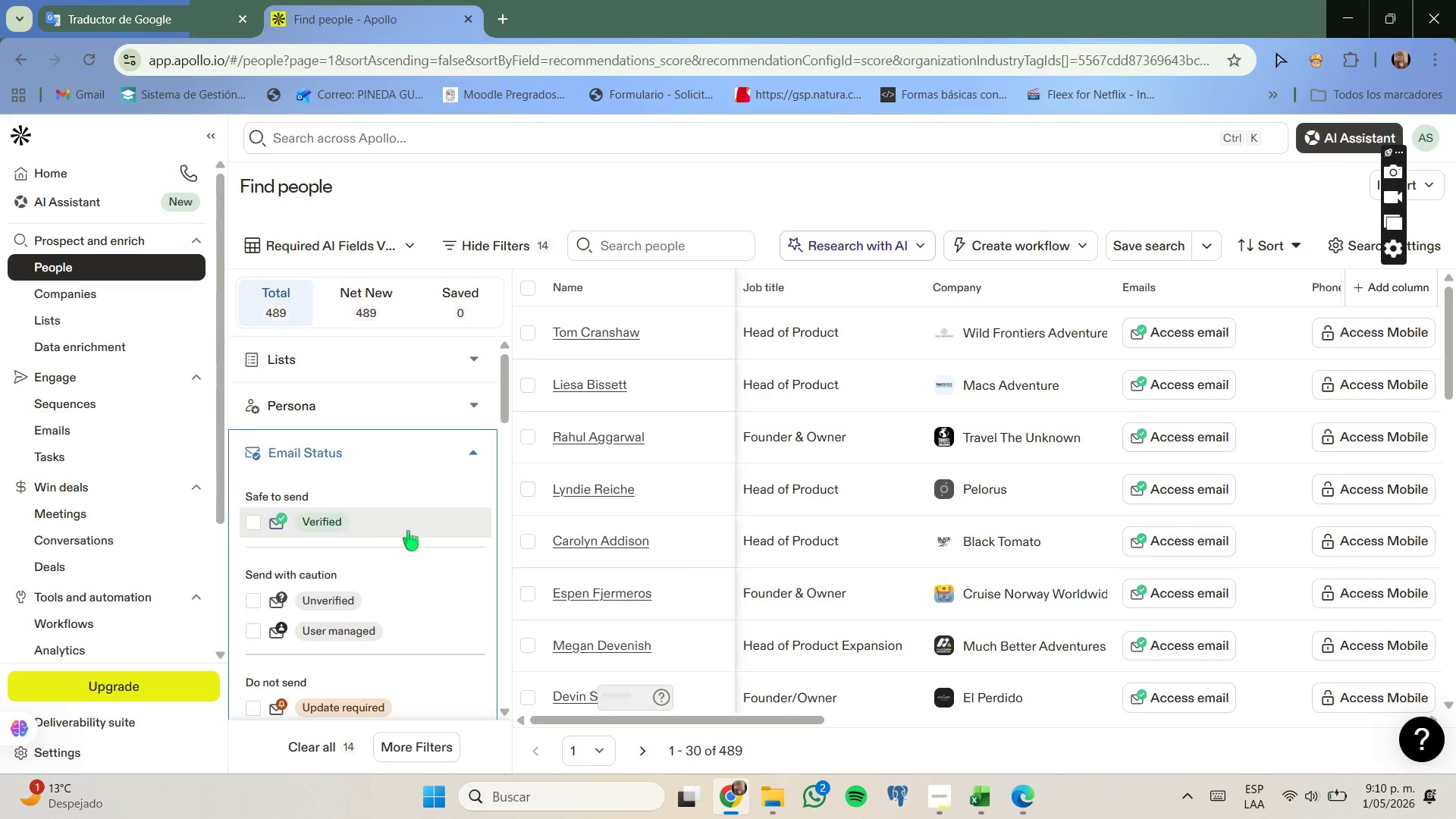 
left_click([381, 528])
 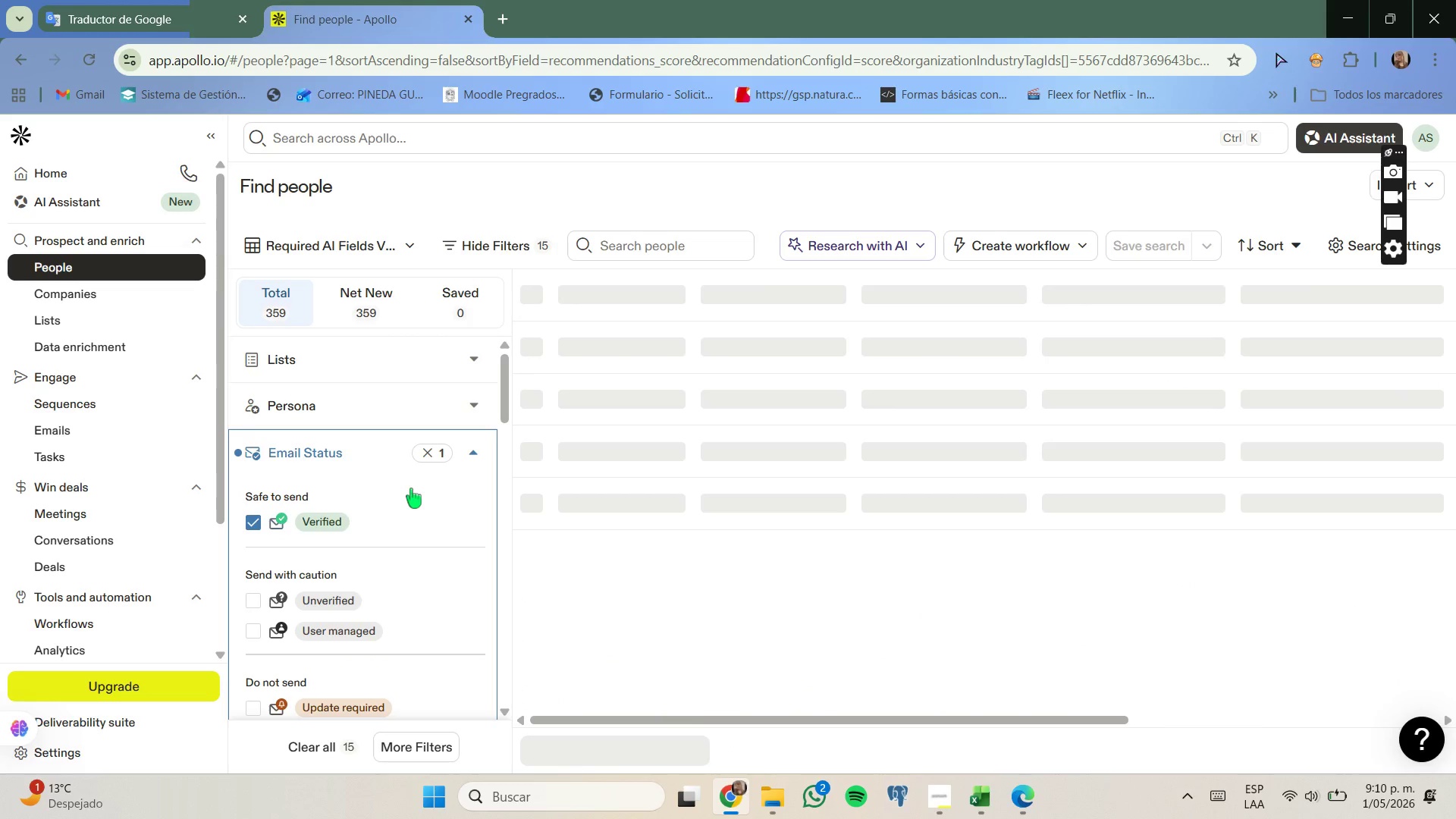 
left_click([471, 450])
 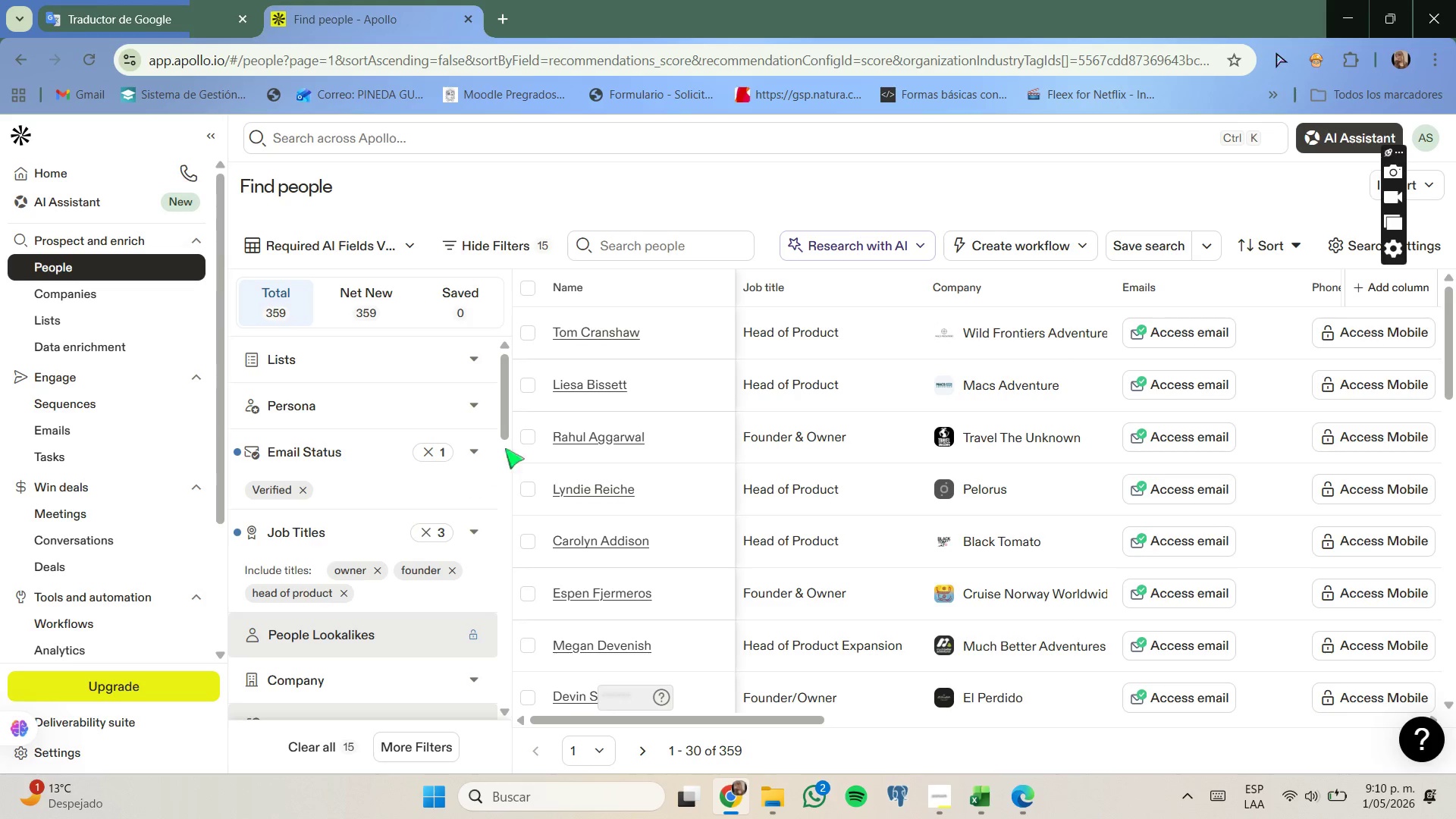 
scroll: coordinate [358, 500], scroll_direction: down, amount: 2.0
 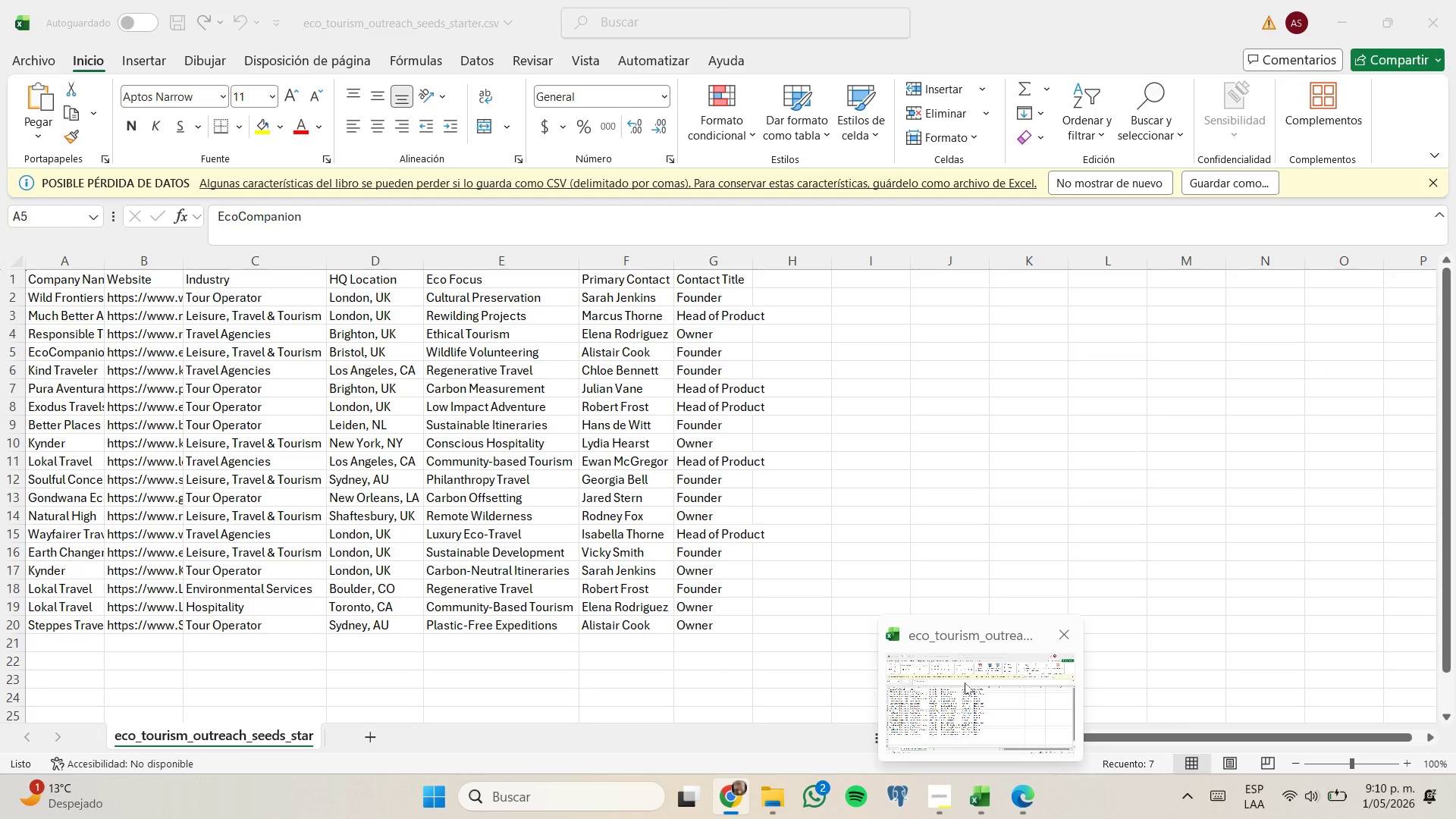 
wait(10.11)
 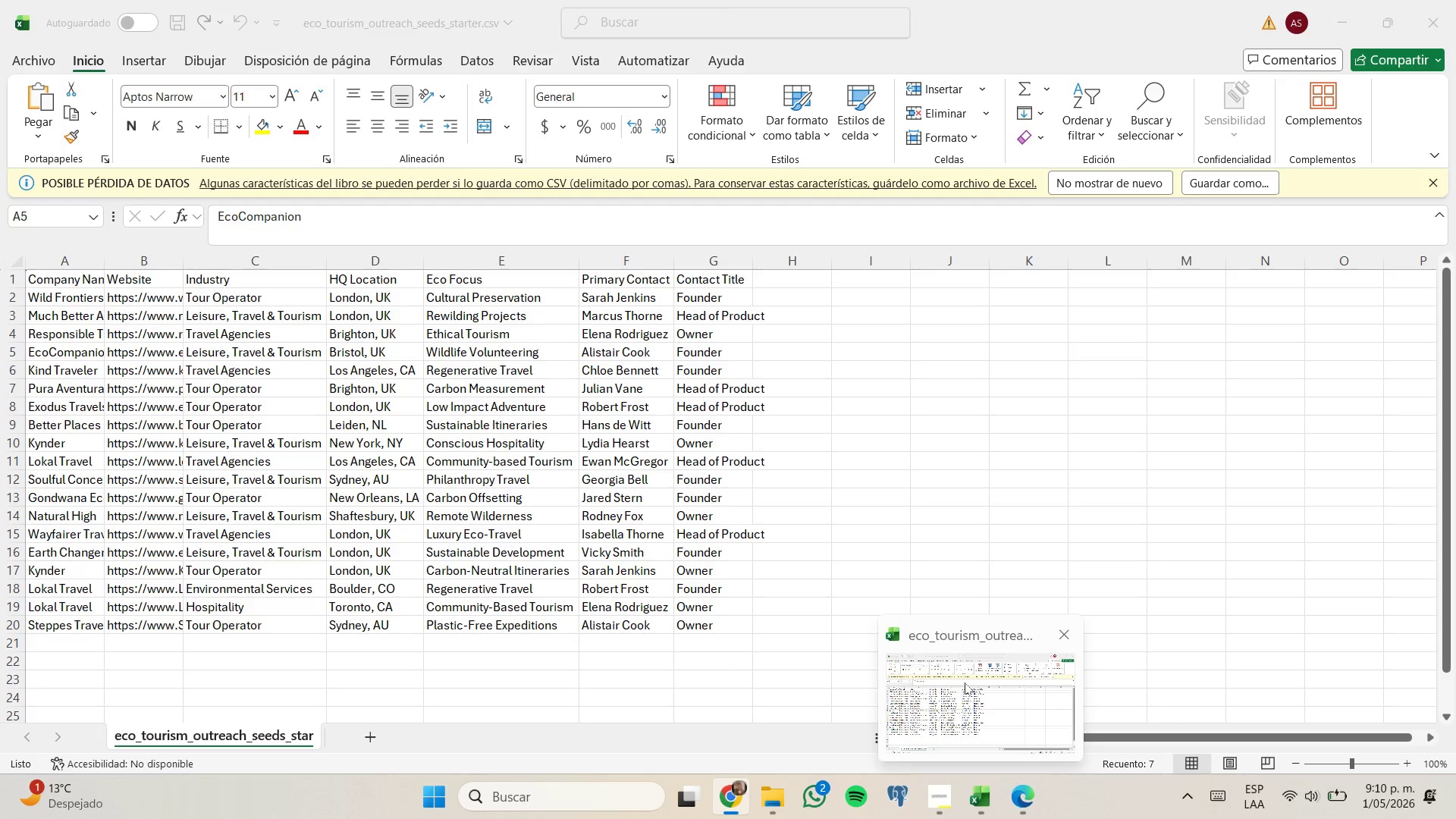 
left_click([309, 510])
 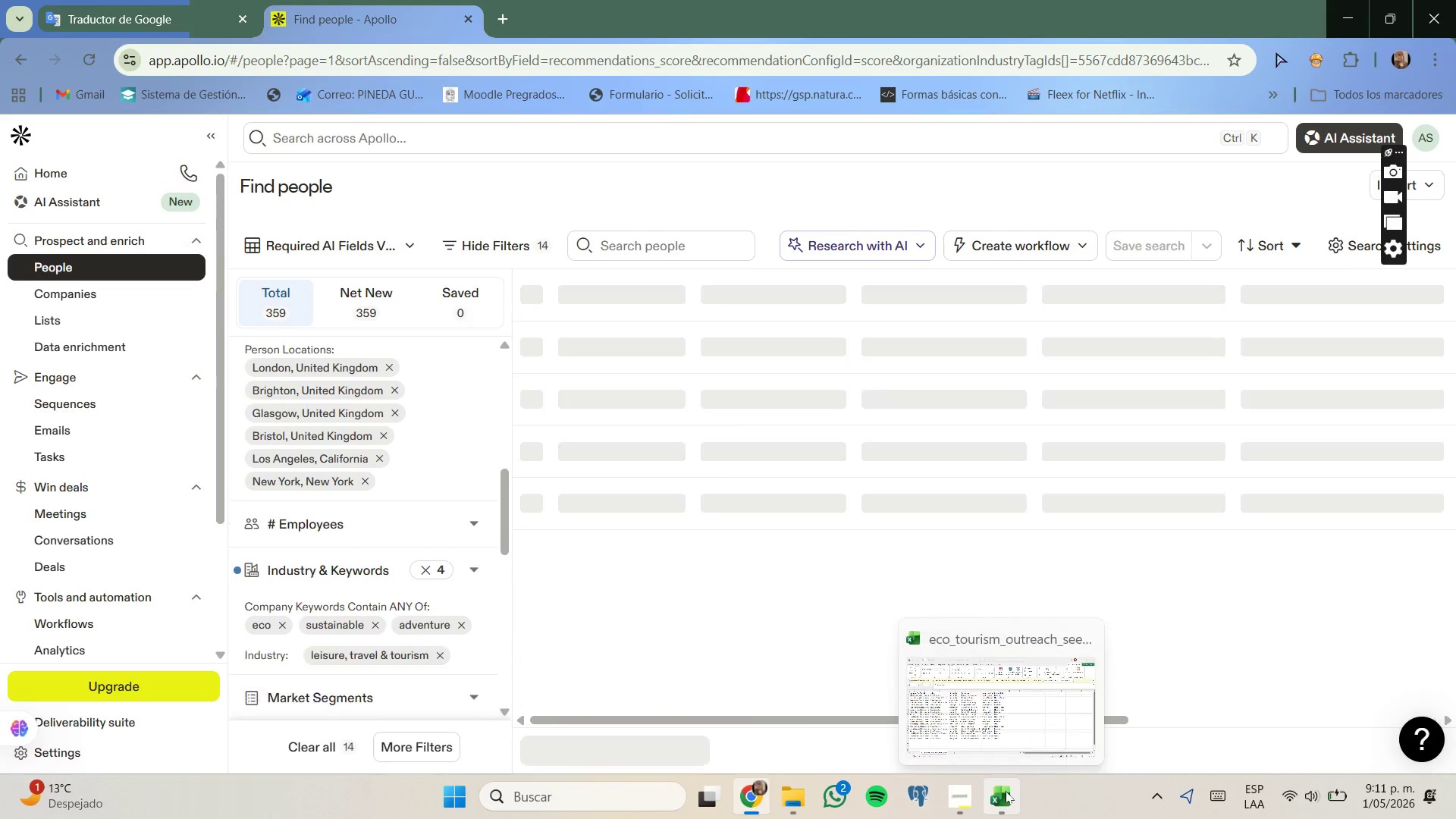 
left_click([972, 686])
 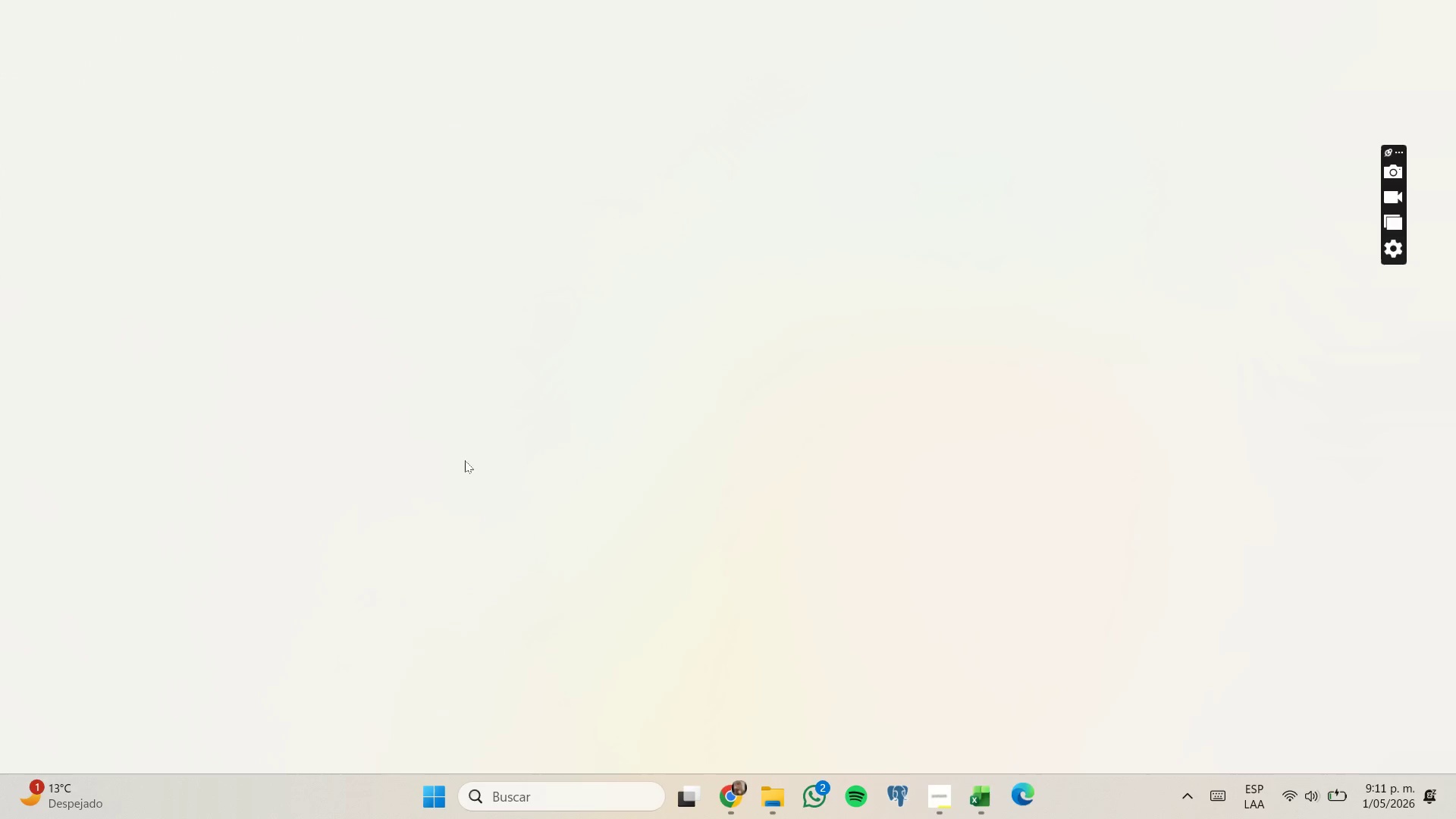 
wait(5.75)
 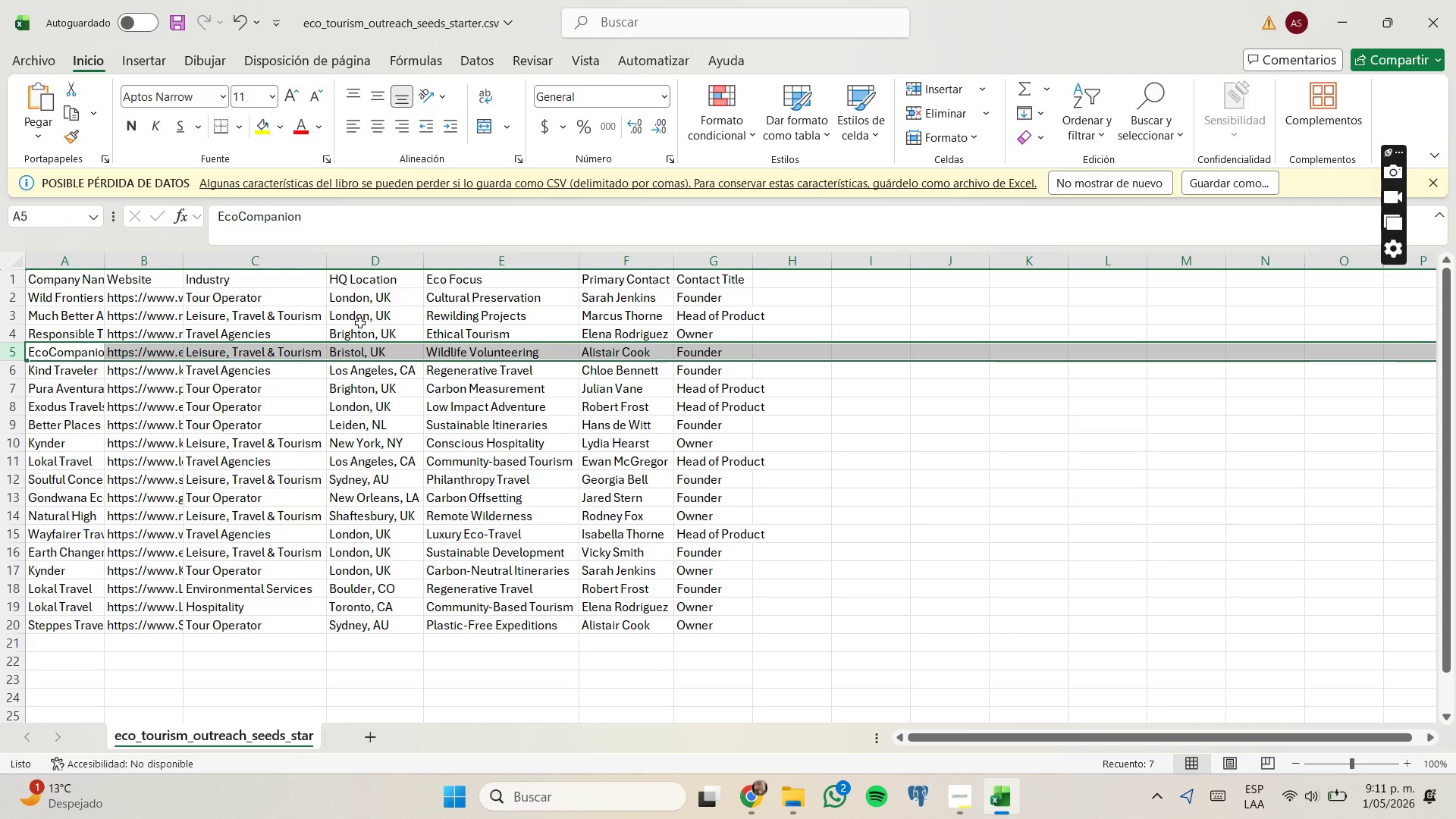 
left_click([732, 711])
 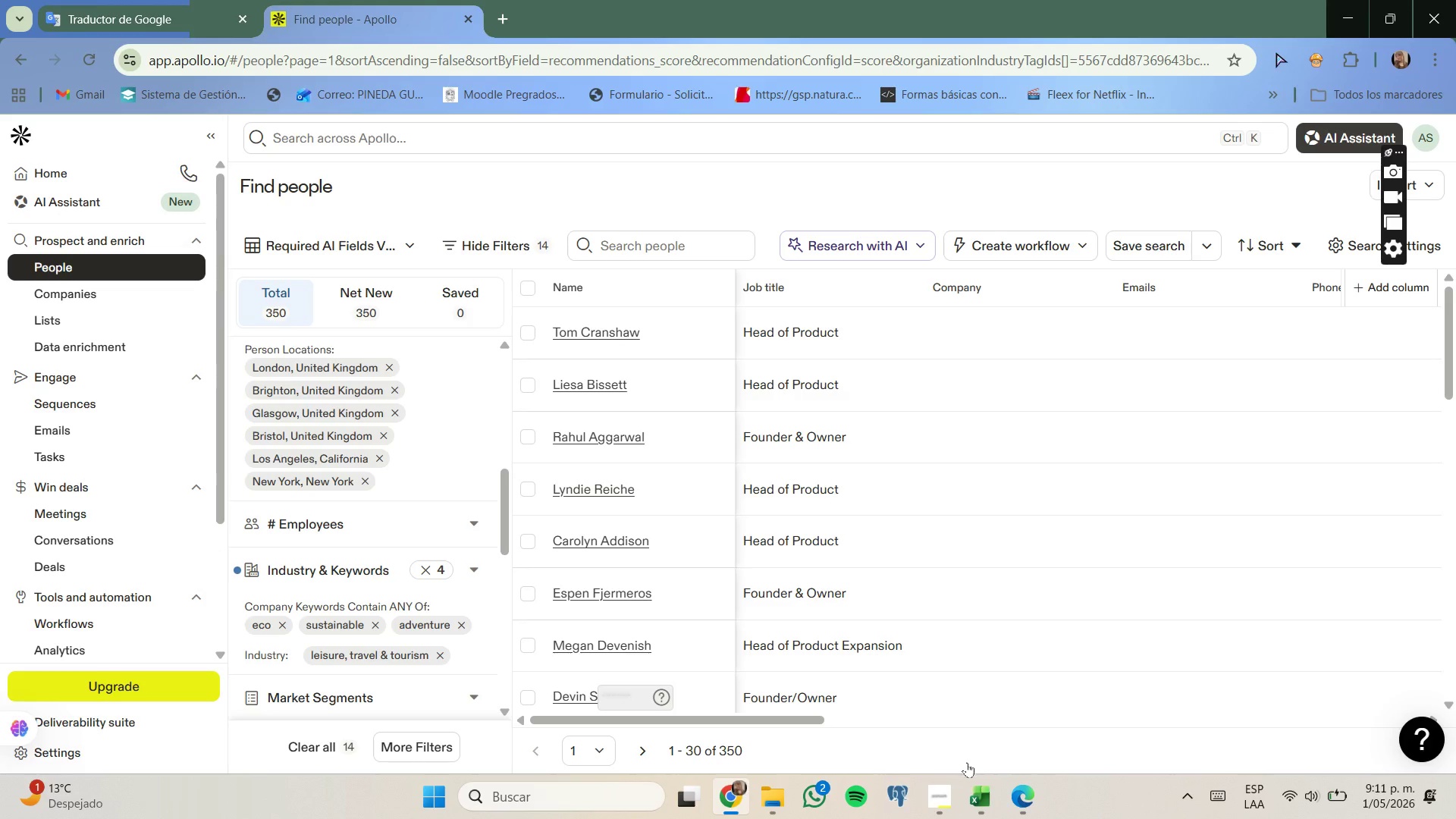 
left_click([978, 785])
 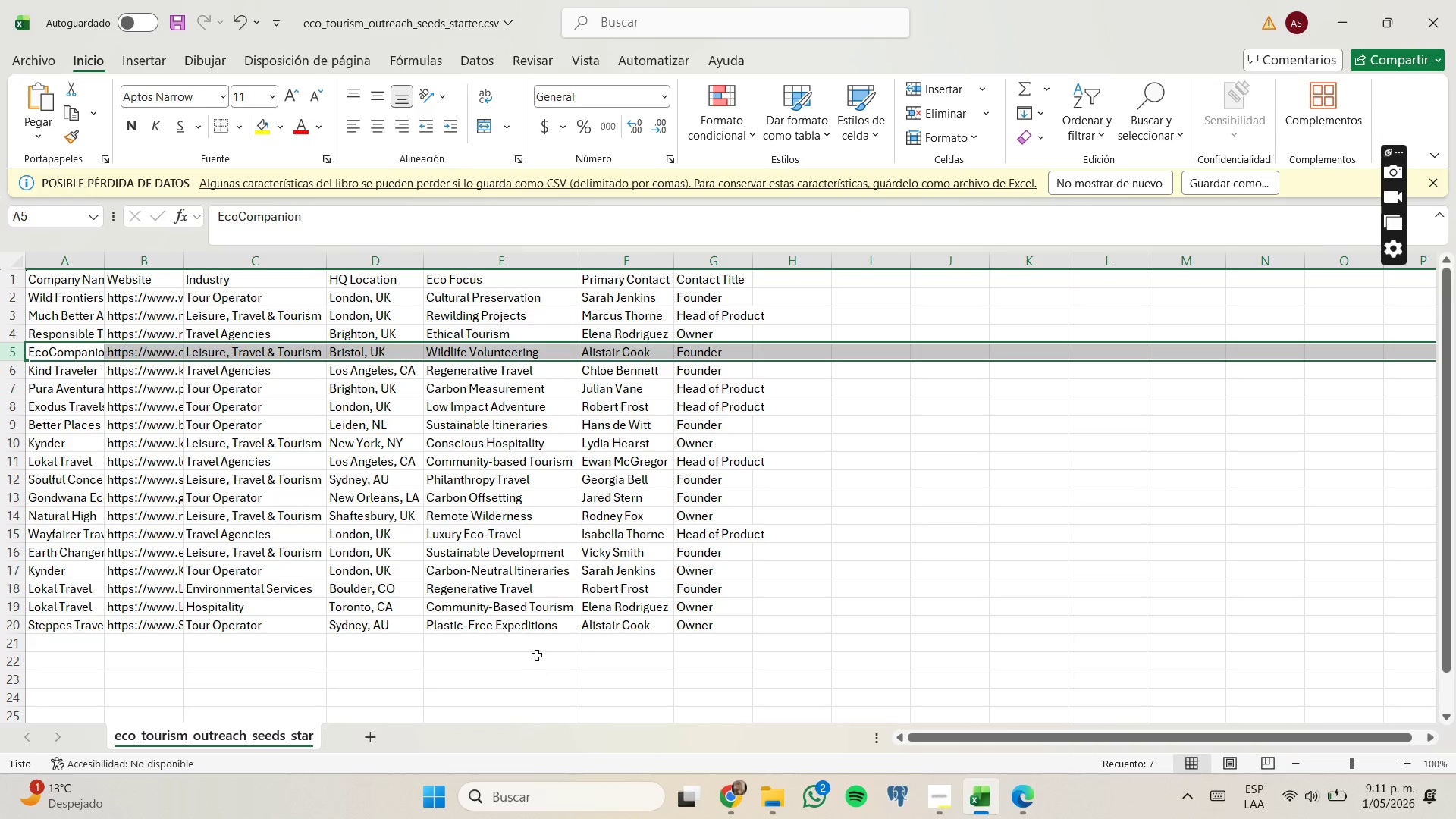 
wait(14.06)
 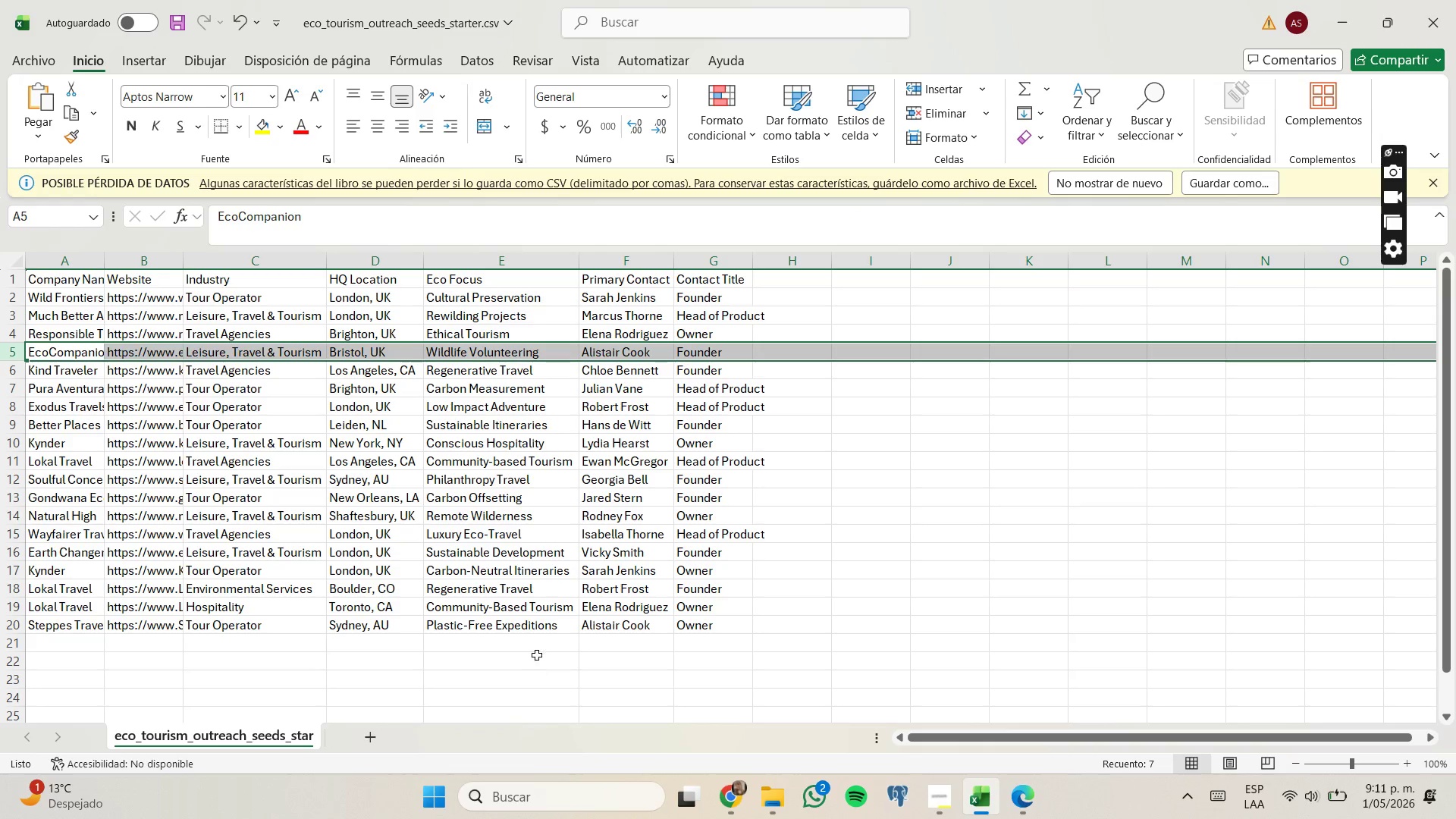 
left_click([771, 714])
 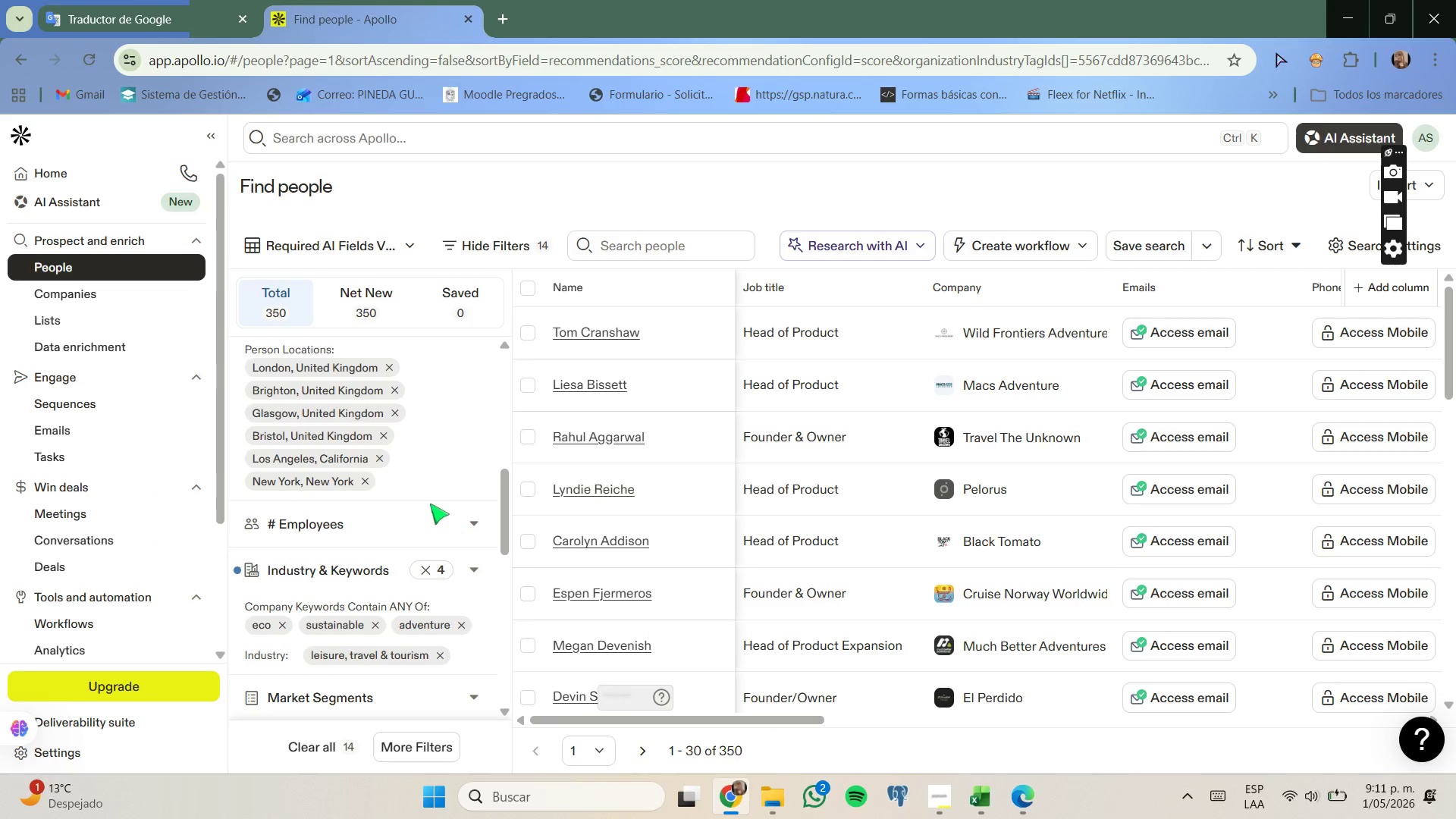 
left_click([428, 482])
 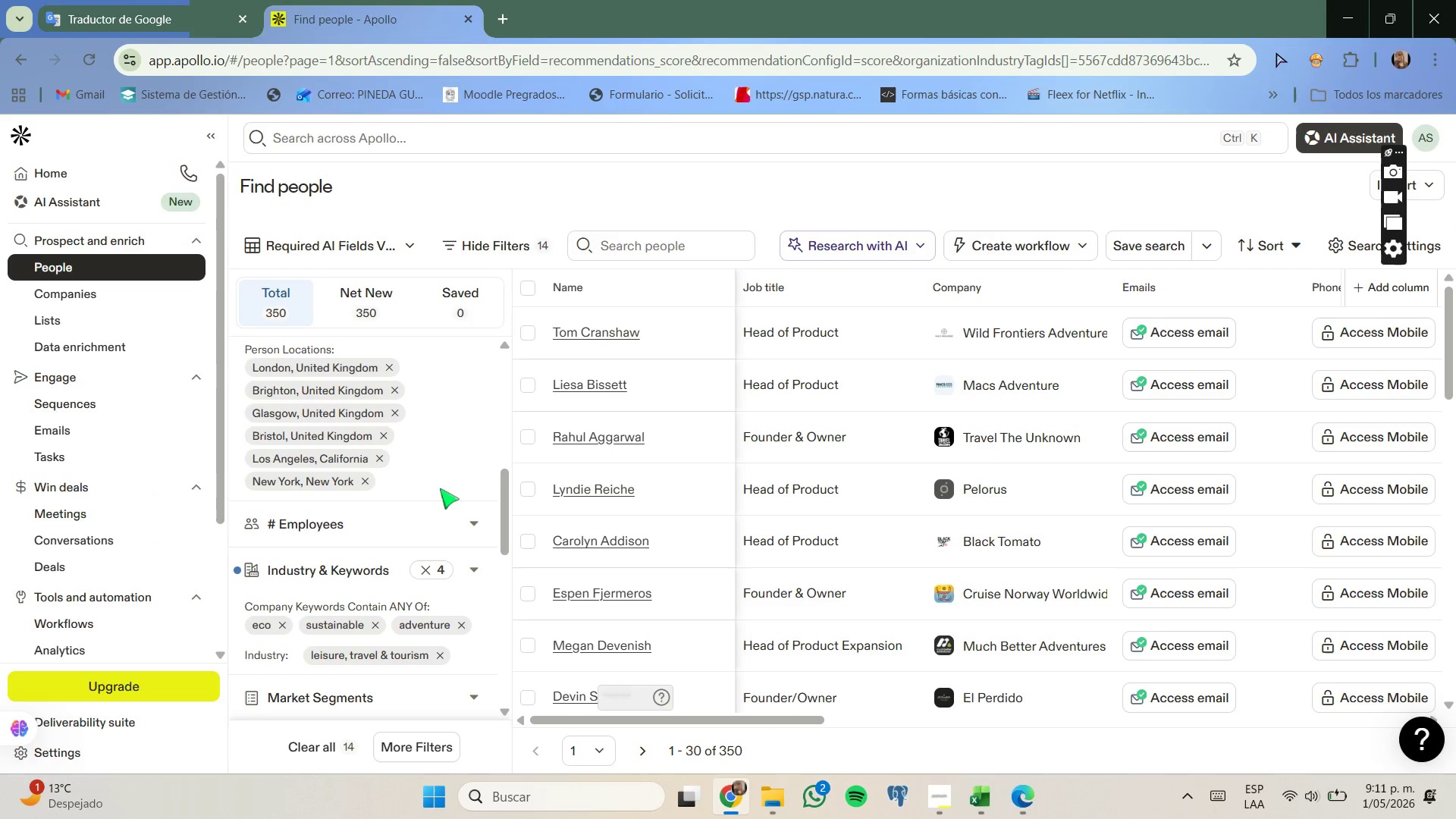 
scroll: coordinate [453, 519], scroll_direction: none, amount: 0.0
 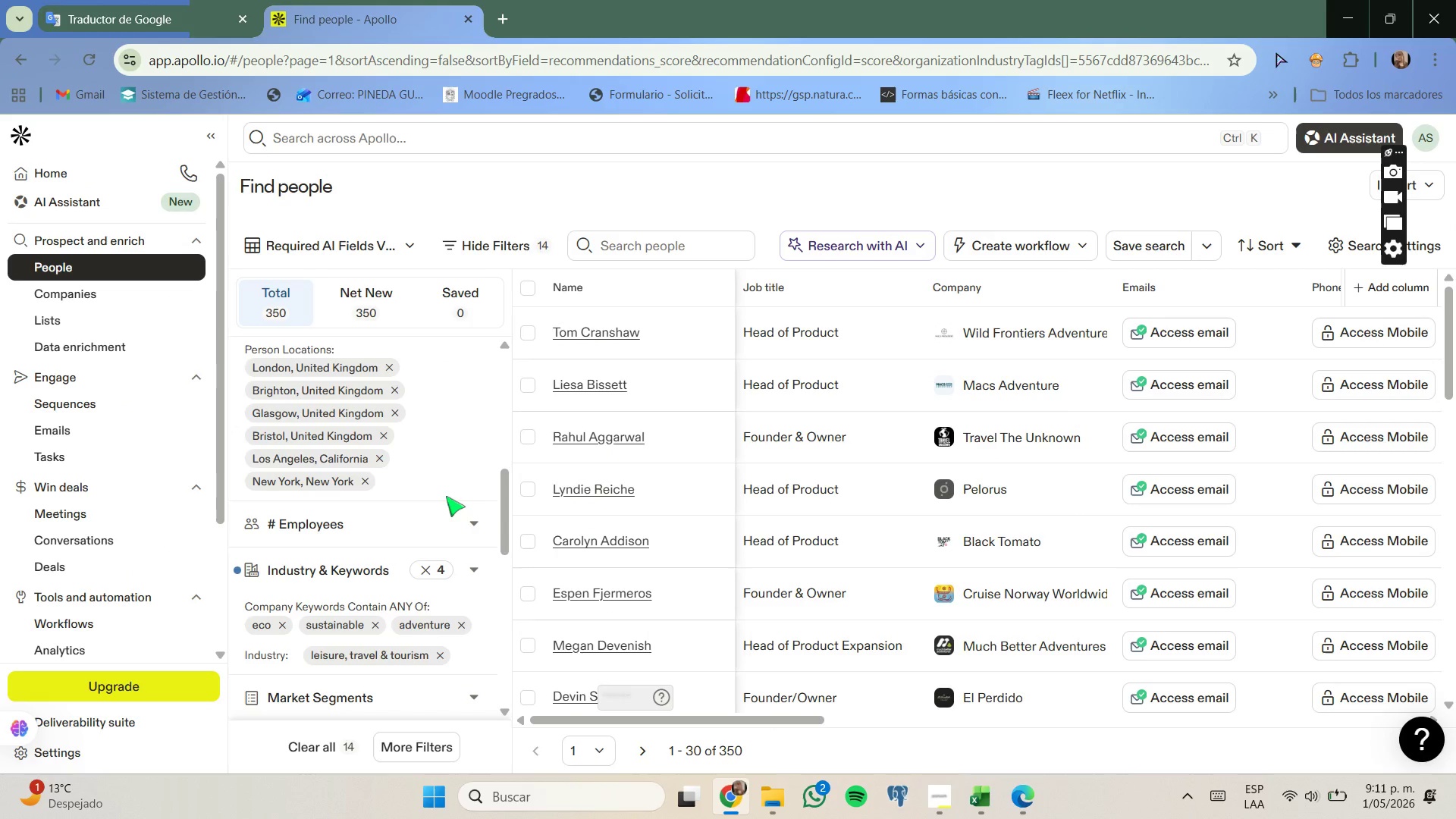 
double_click([446, 488])
 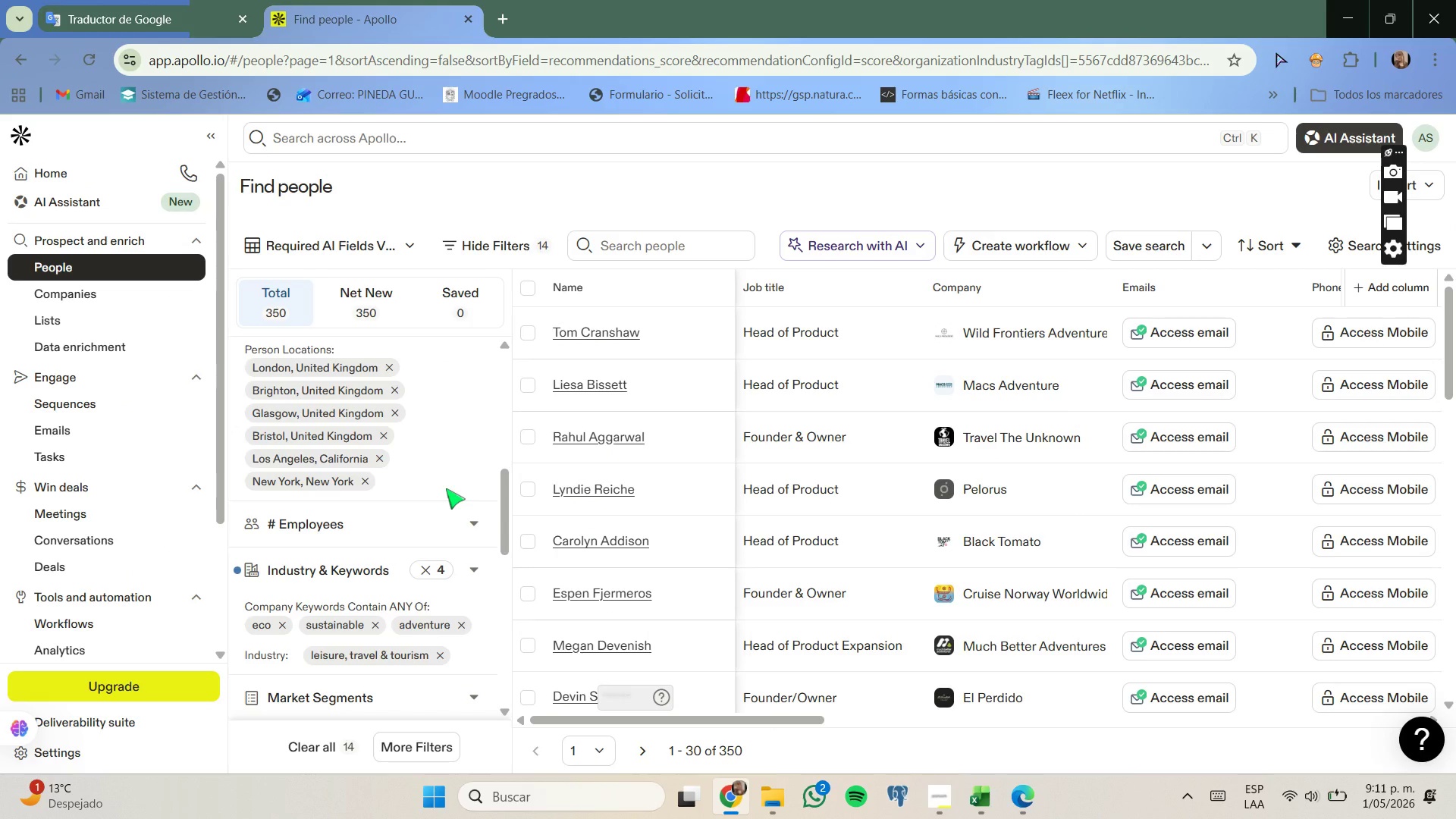 
triple_click([446, 488])
 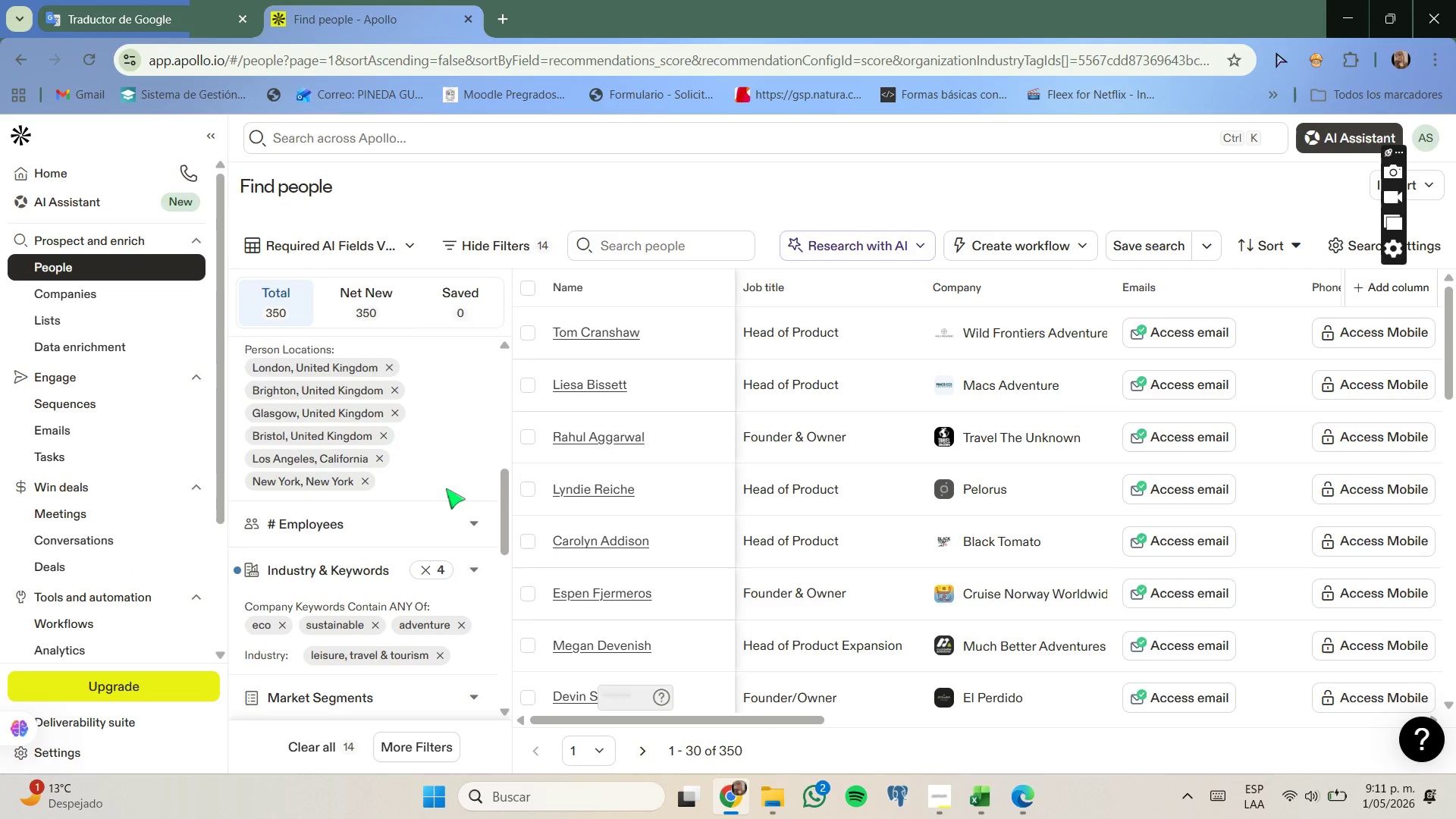 
scroll: coordinate [446, 488], scroll_direction: up, amount: 1.0
 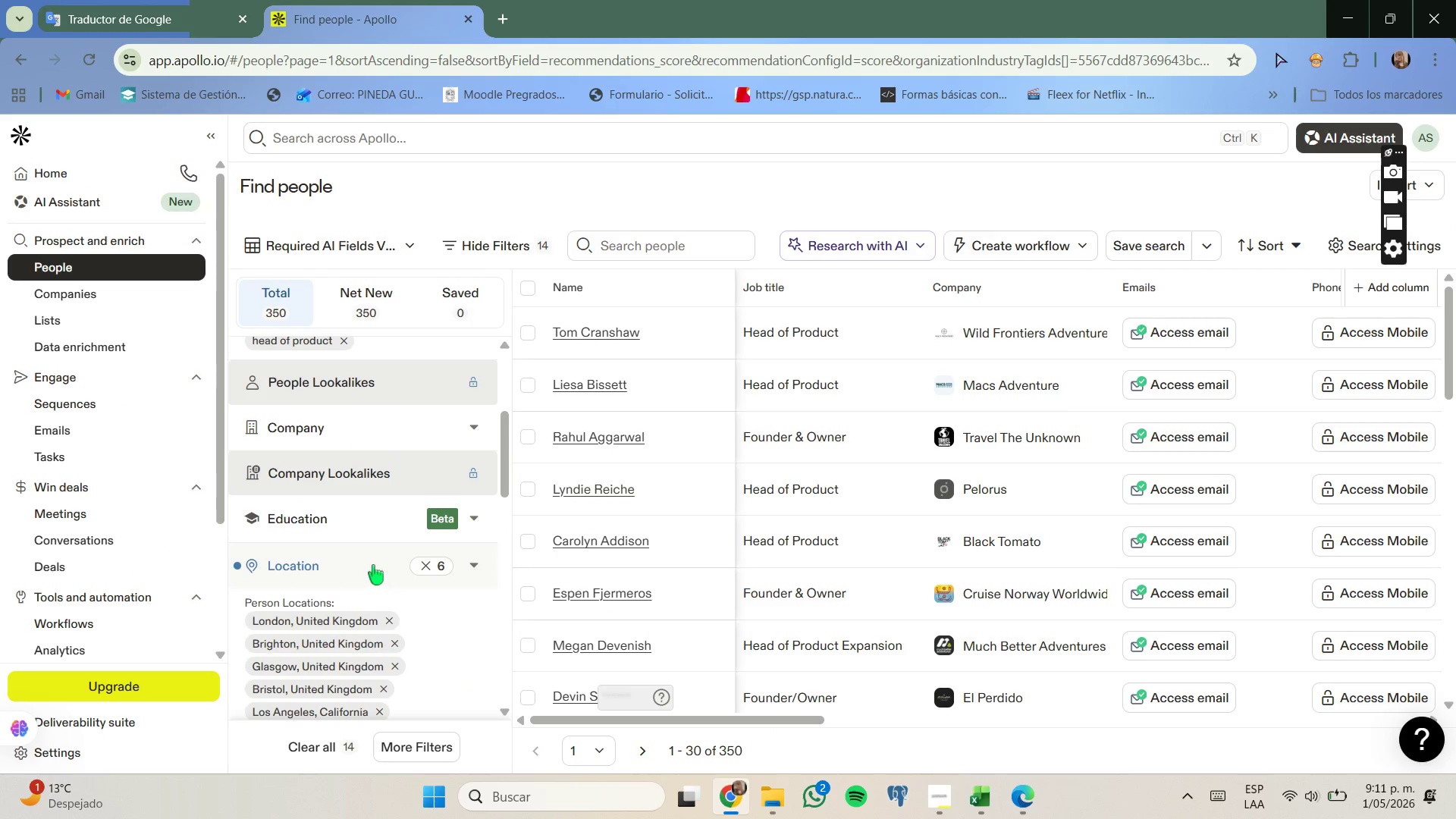 
left_click([373, 565])
 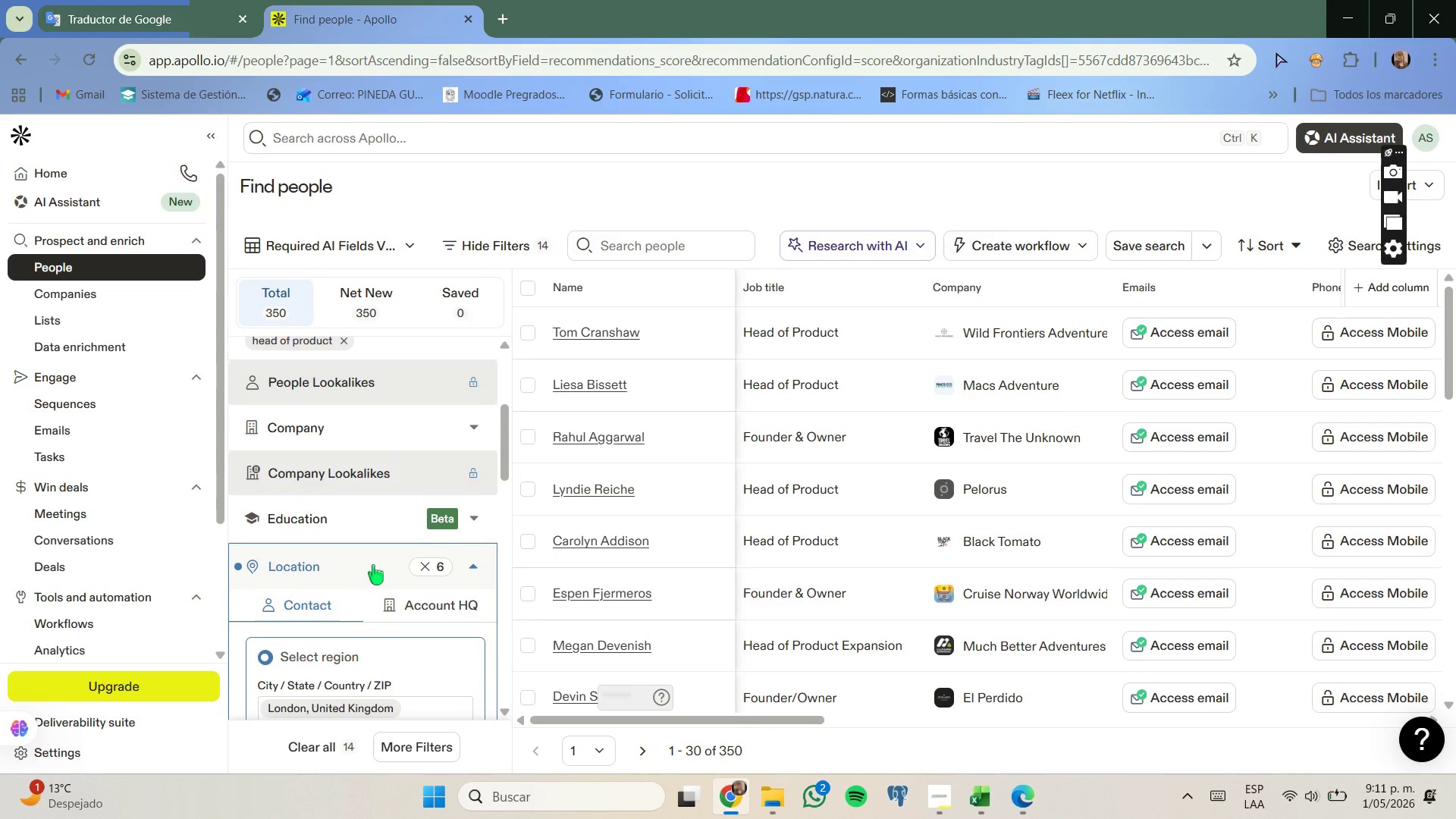 
scroll: coordinate [373, 565], scroll_direction: down, amount: 1.0
 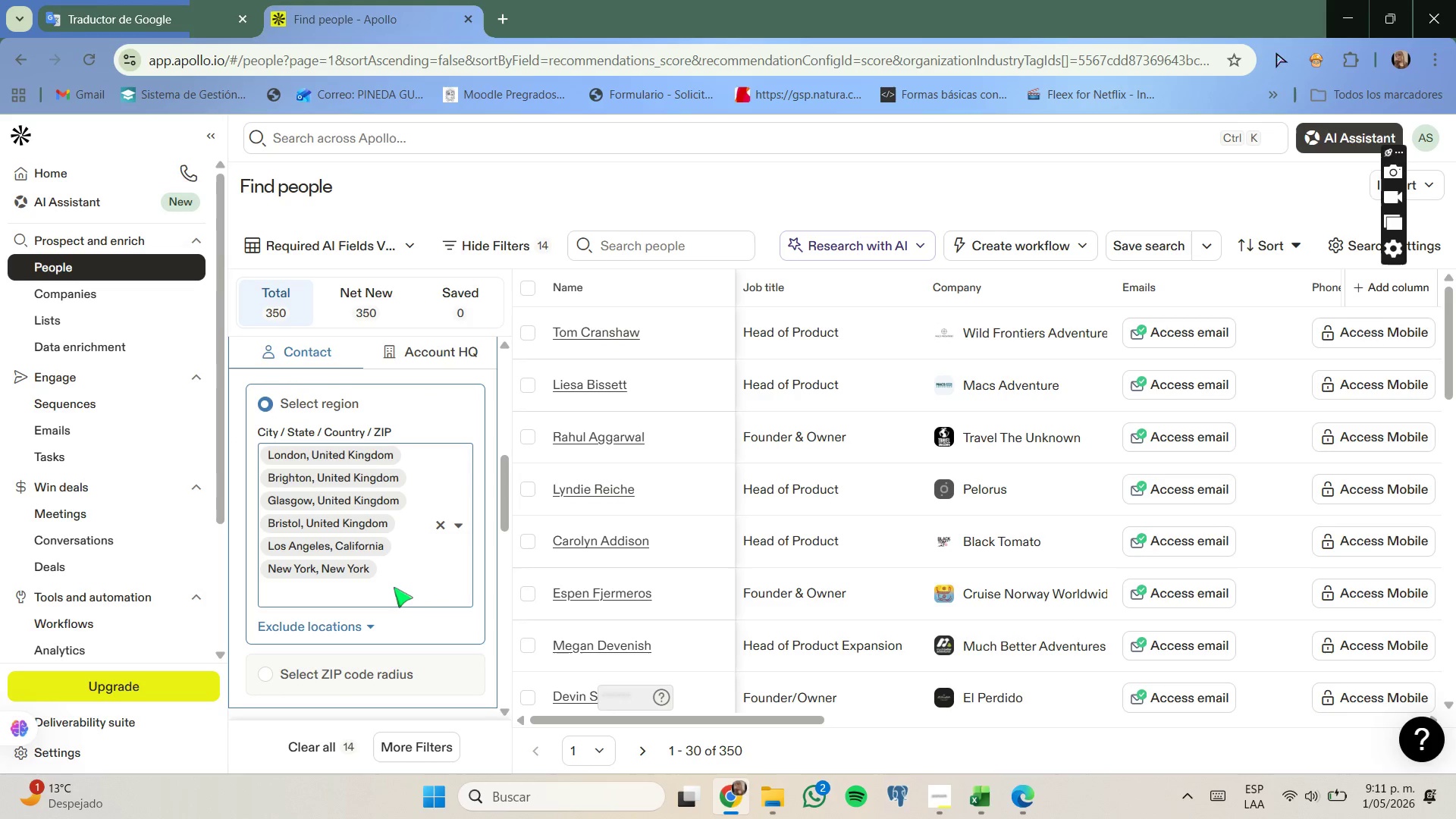 
left_click([400, 593])
 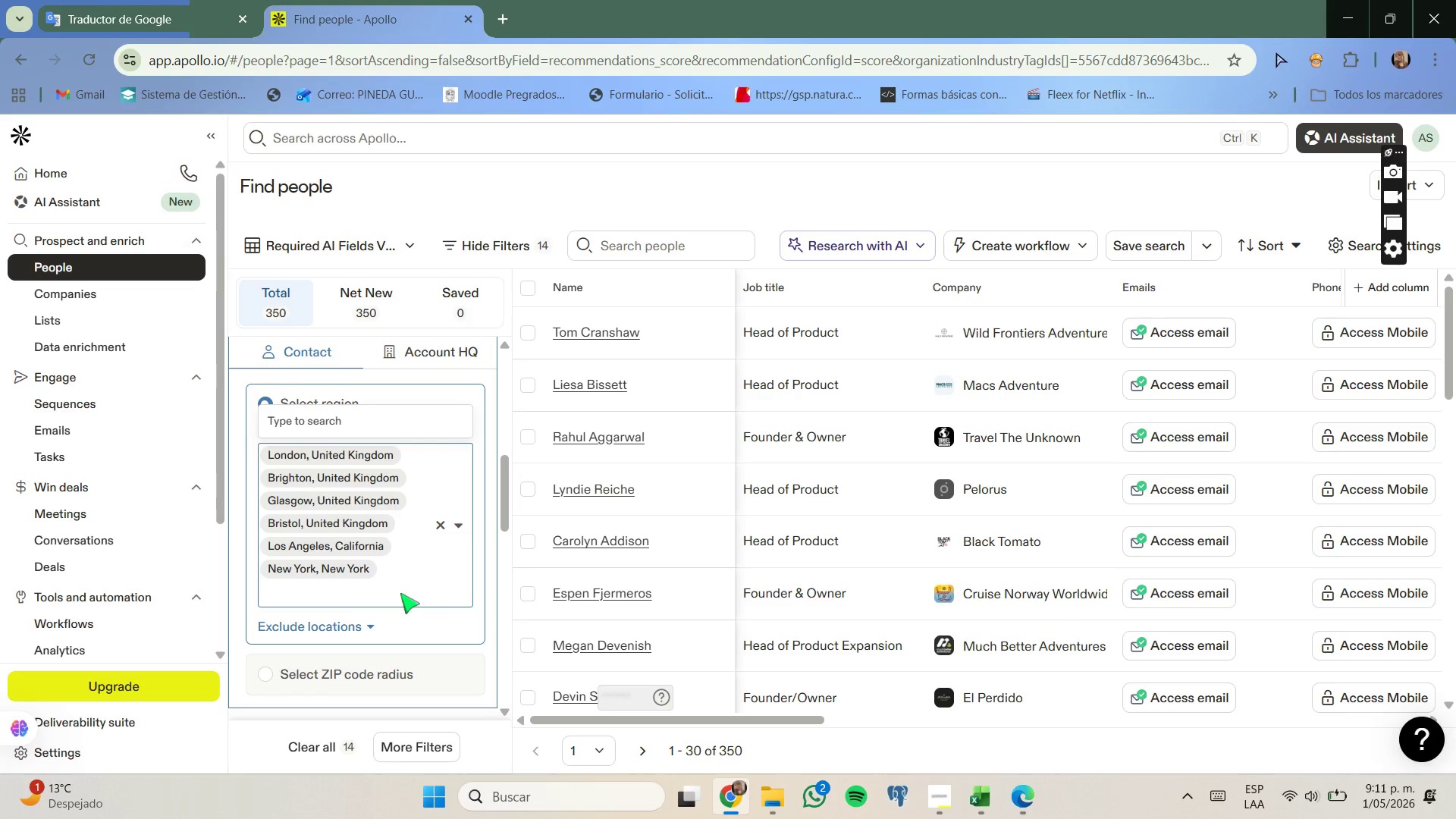 
type(sydney)
 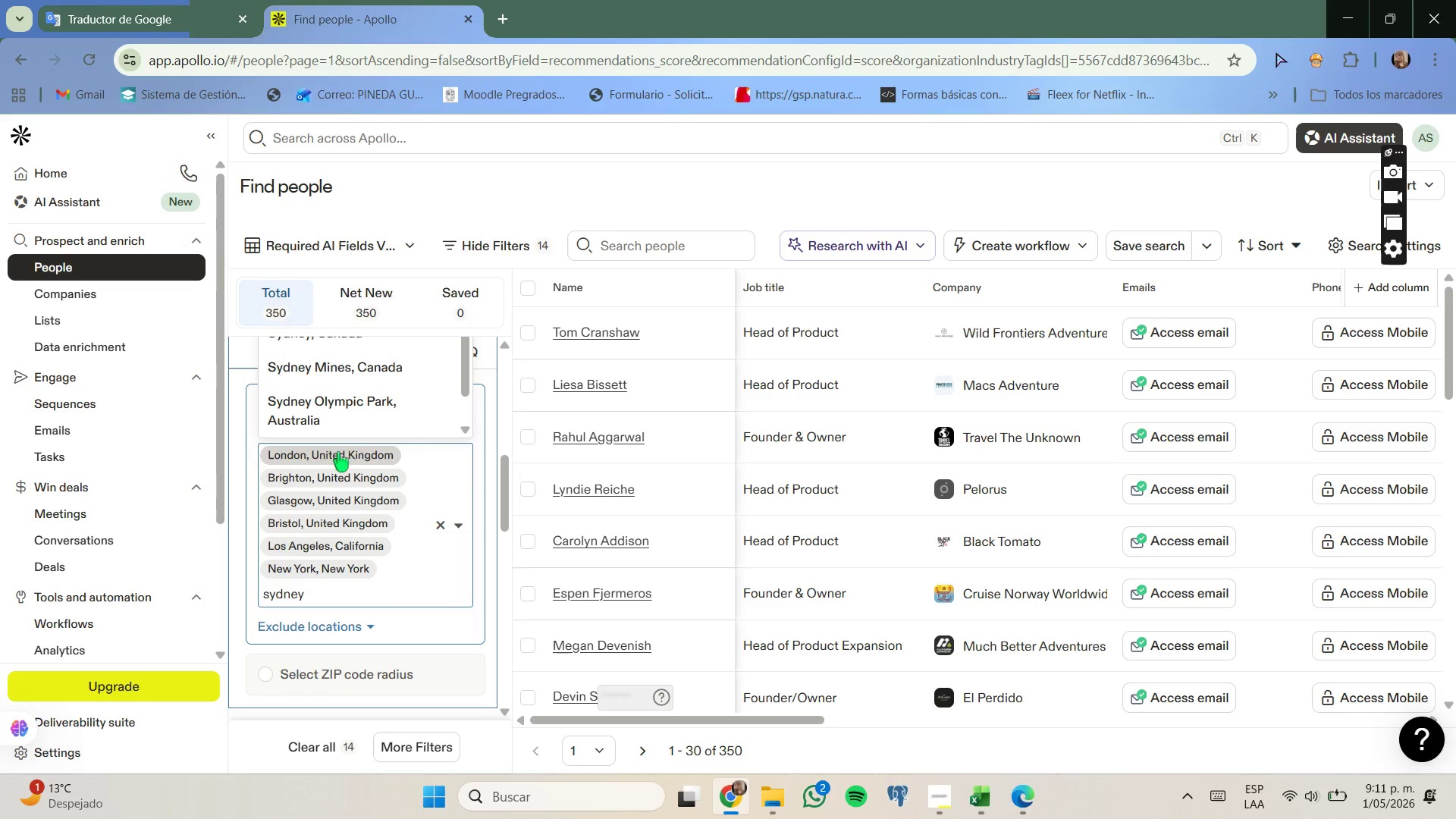 
scroll: coordinate [356, 426], scroll_direction: up, amount: 1.0
 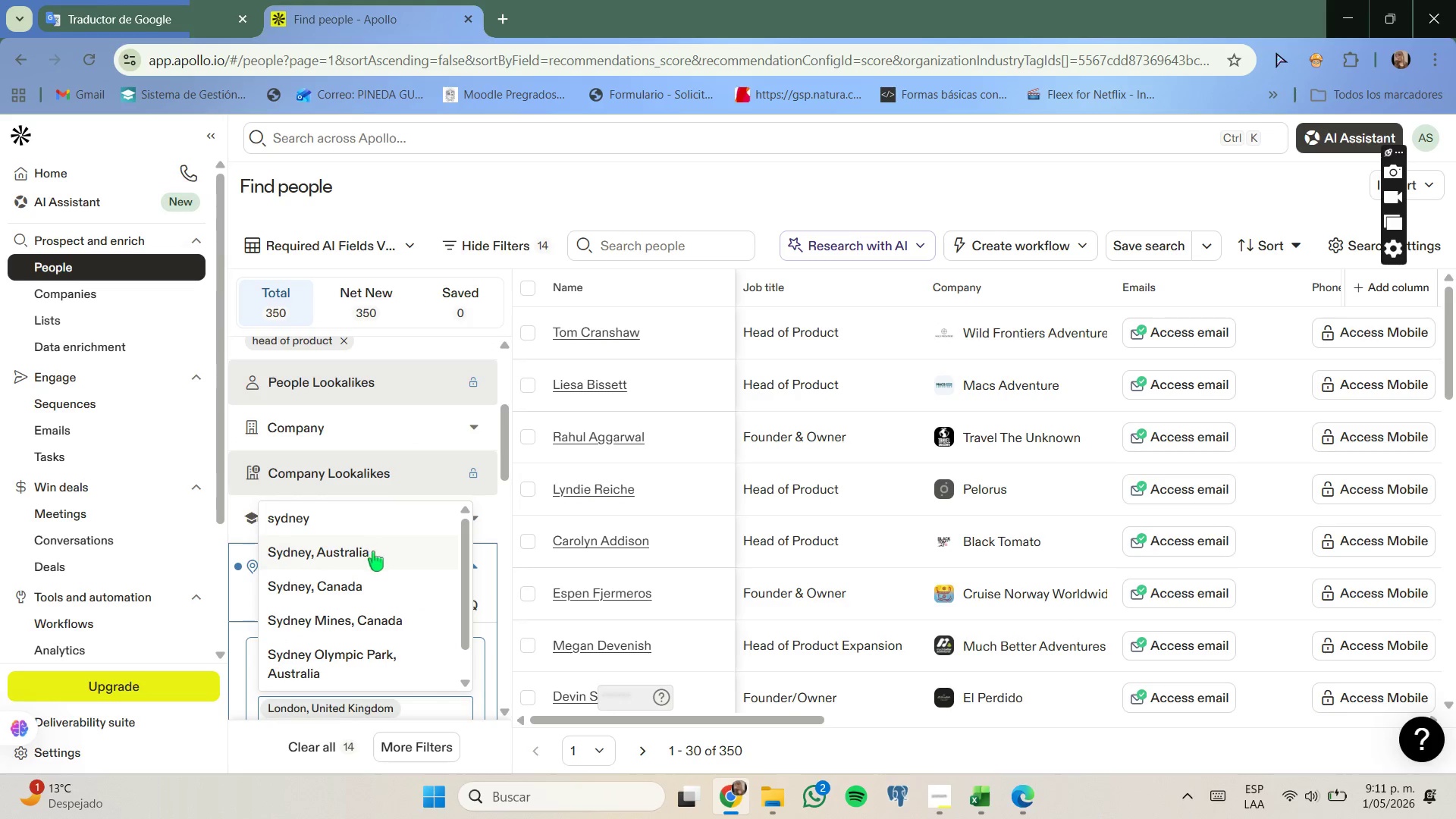 
left_click([373, 553])
 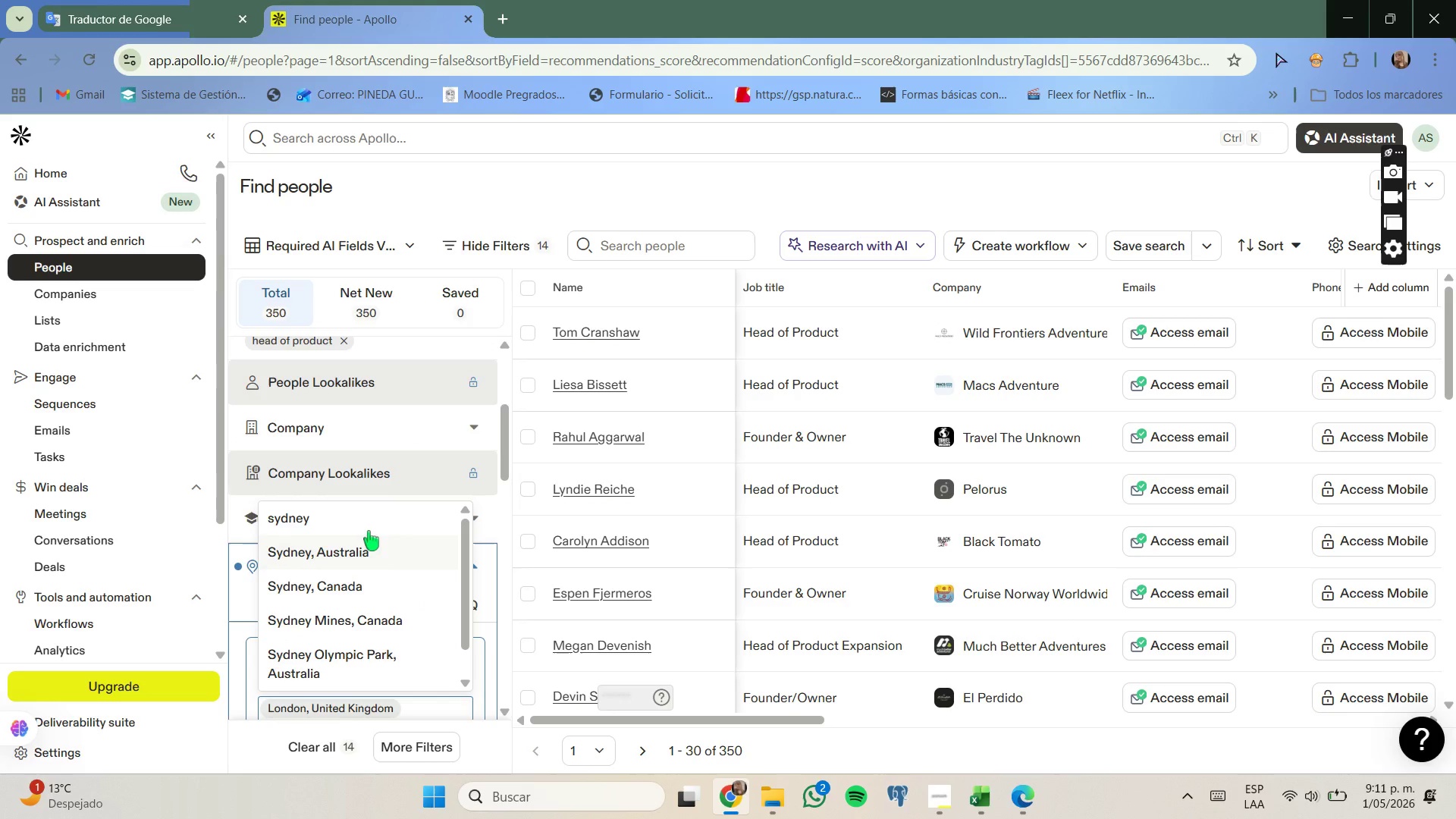 
scroll: coordinate [369, 531], scroll_direction: none, amount: 0.0
 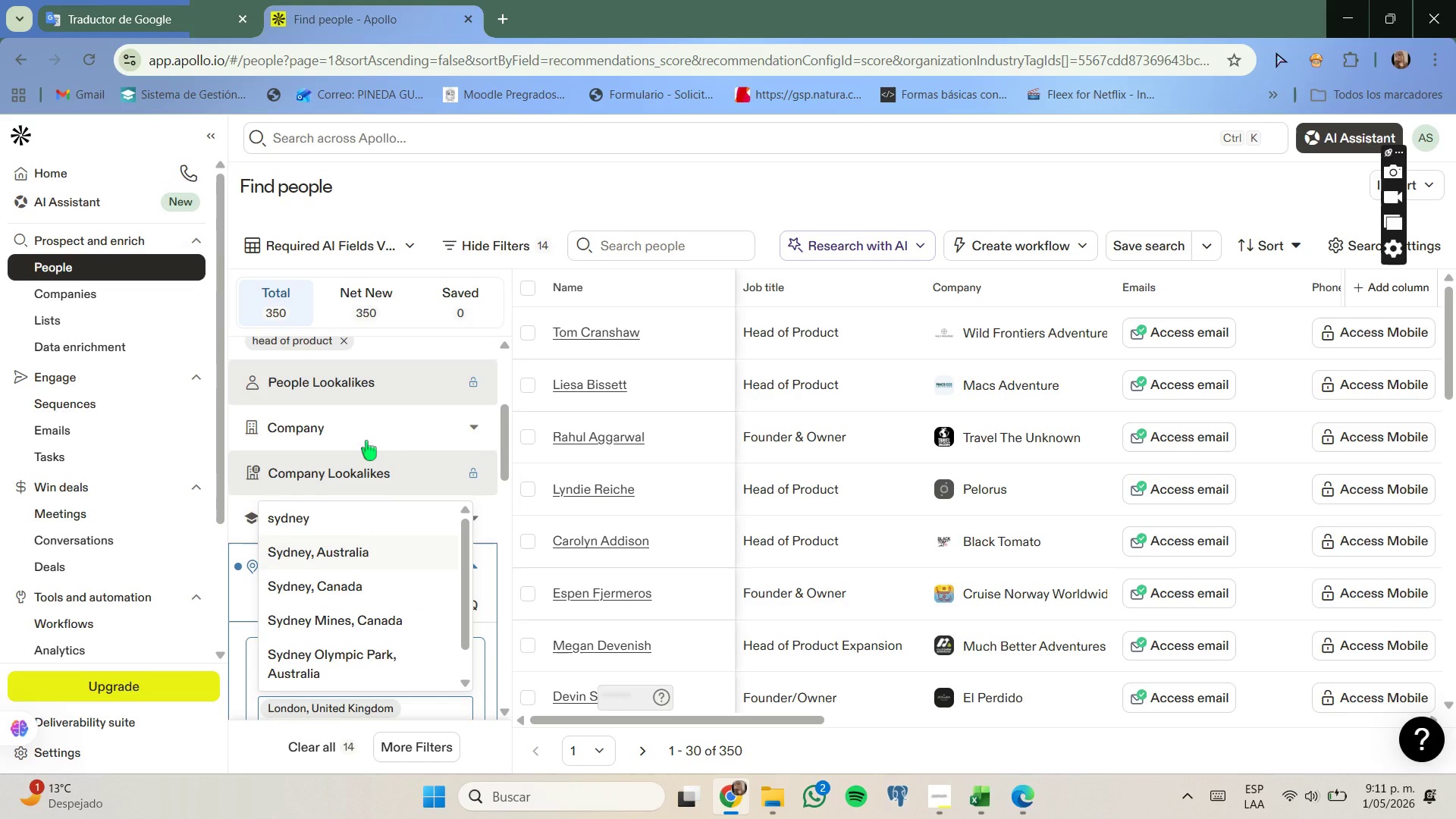 
scroll: coordinate [366, 441], scroll_direction: down, amount: 1.0
 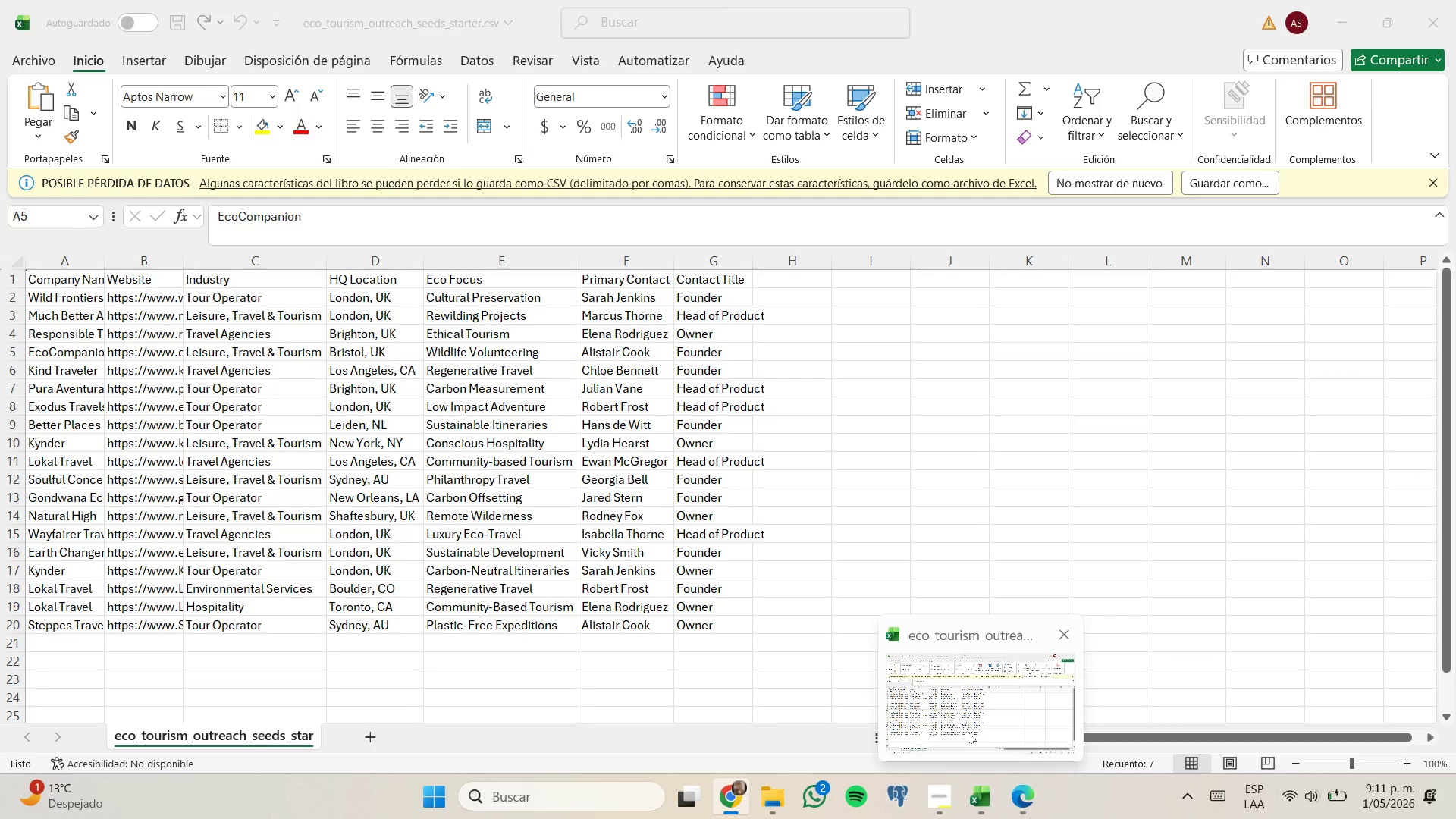 
wait(5.02)
 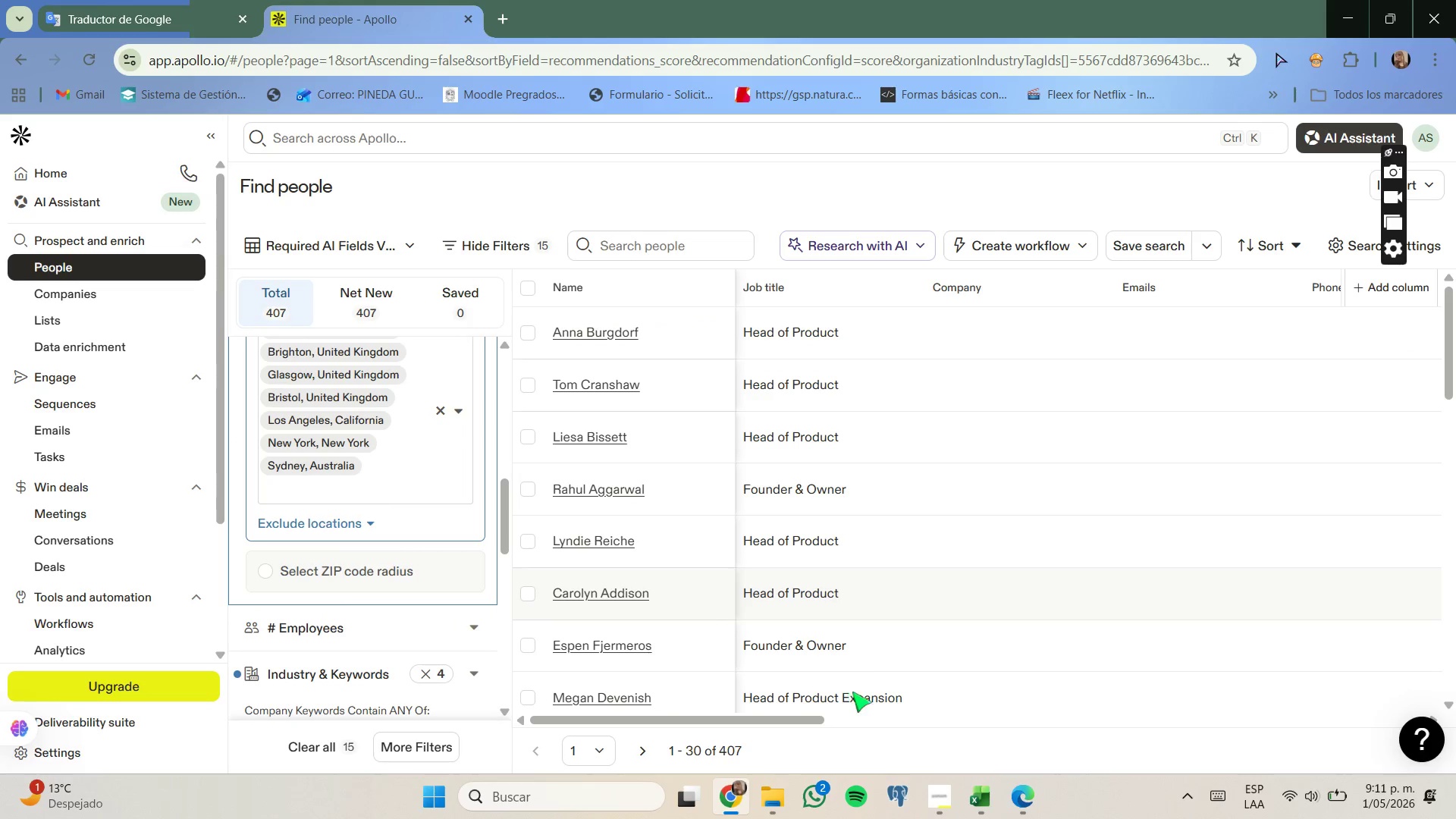 
scroll: coordinate [347, 587], scroll_direction: up, amount: 3.0
 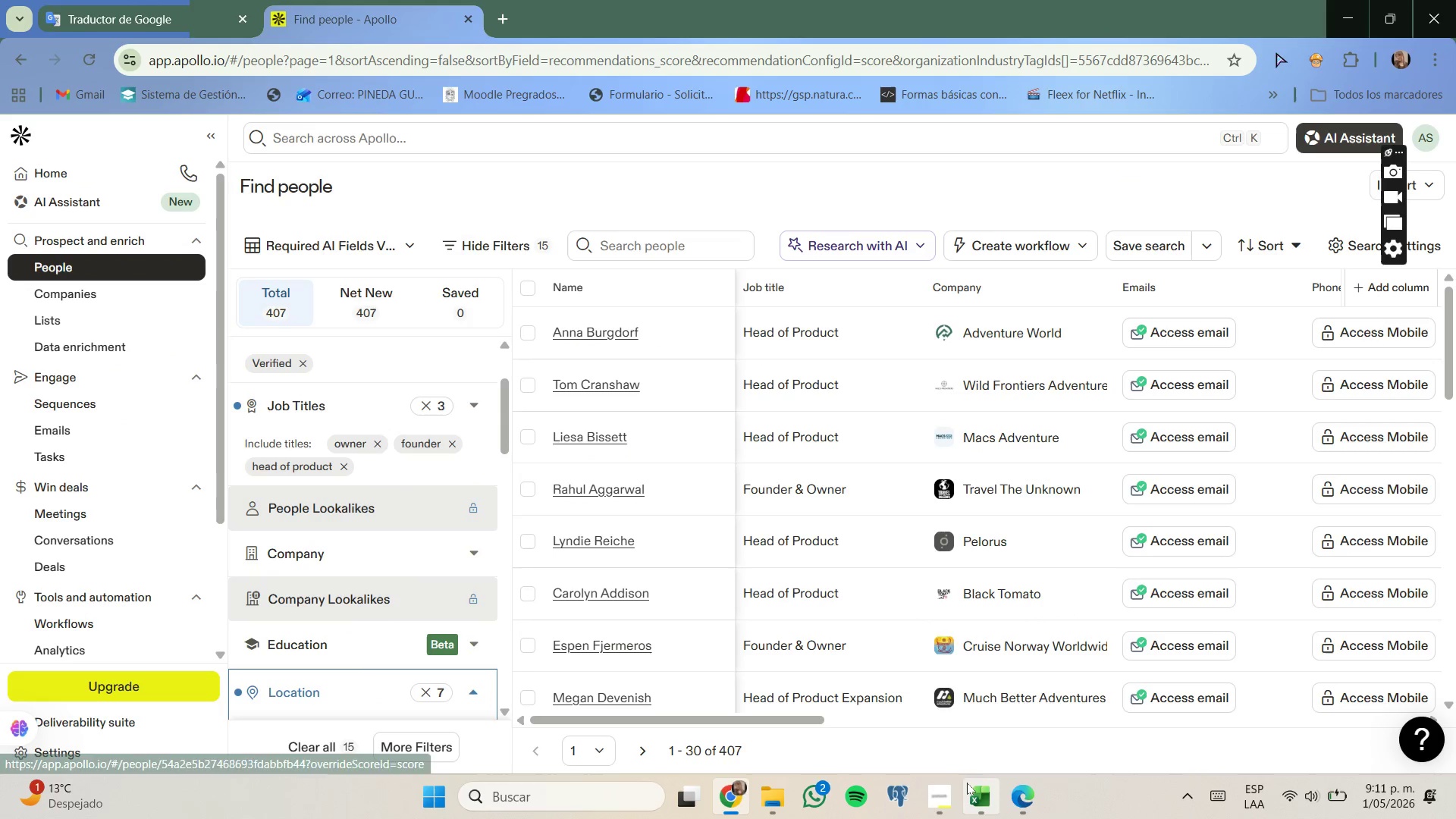 
mouse_move([931, 713])
 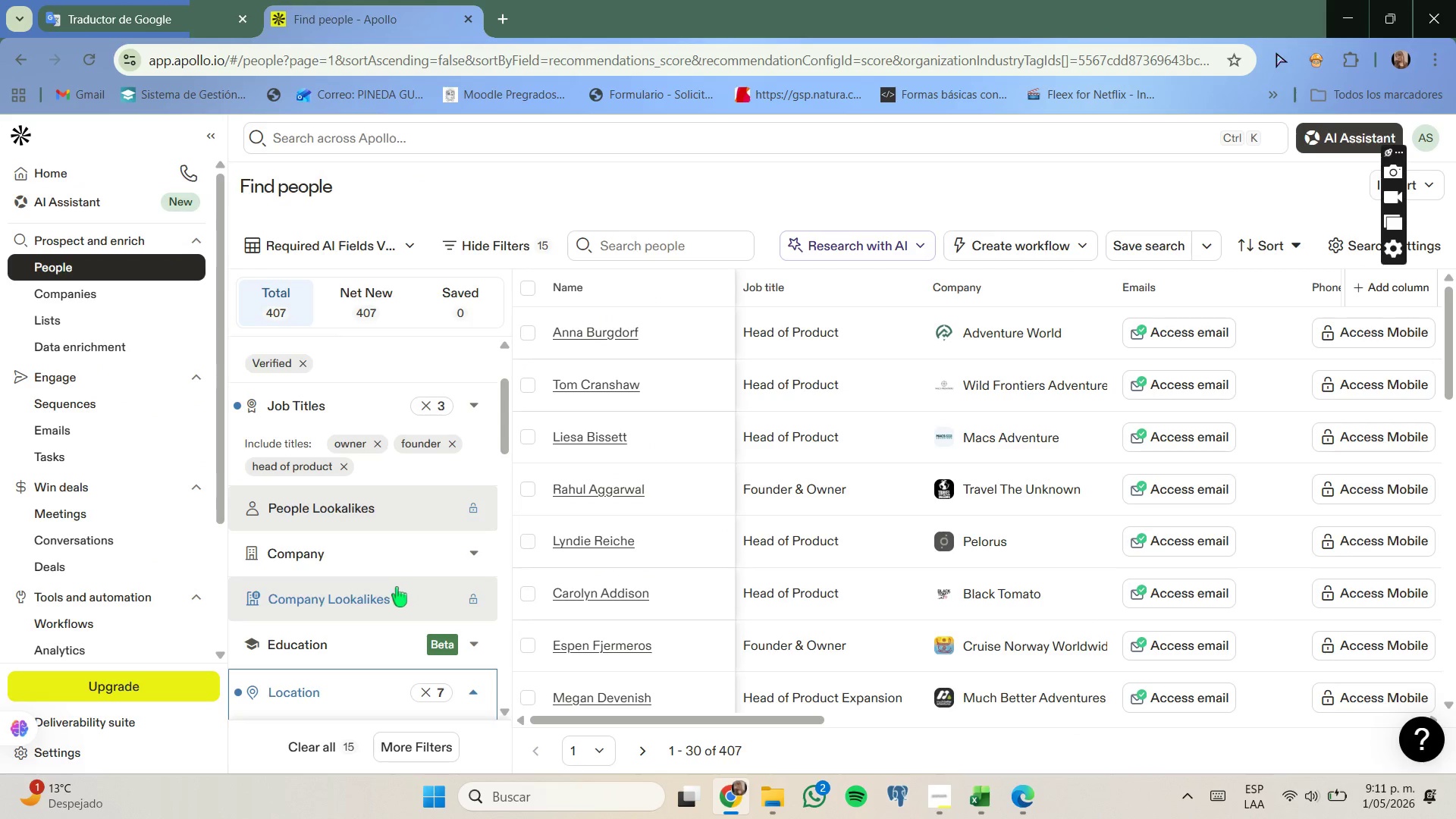 
scroll: coordinate [394, 588], scroll_direction: down, amount: 4.0
 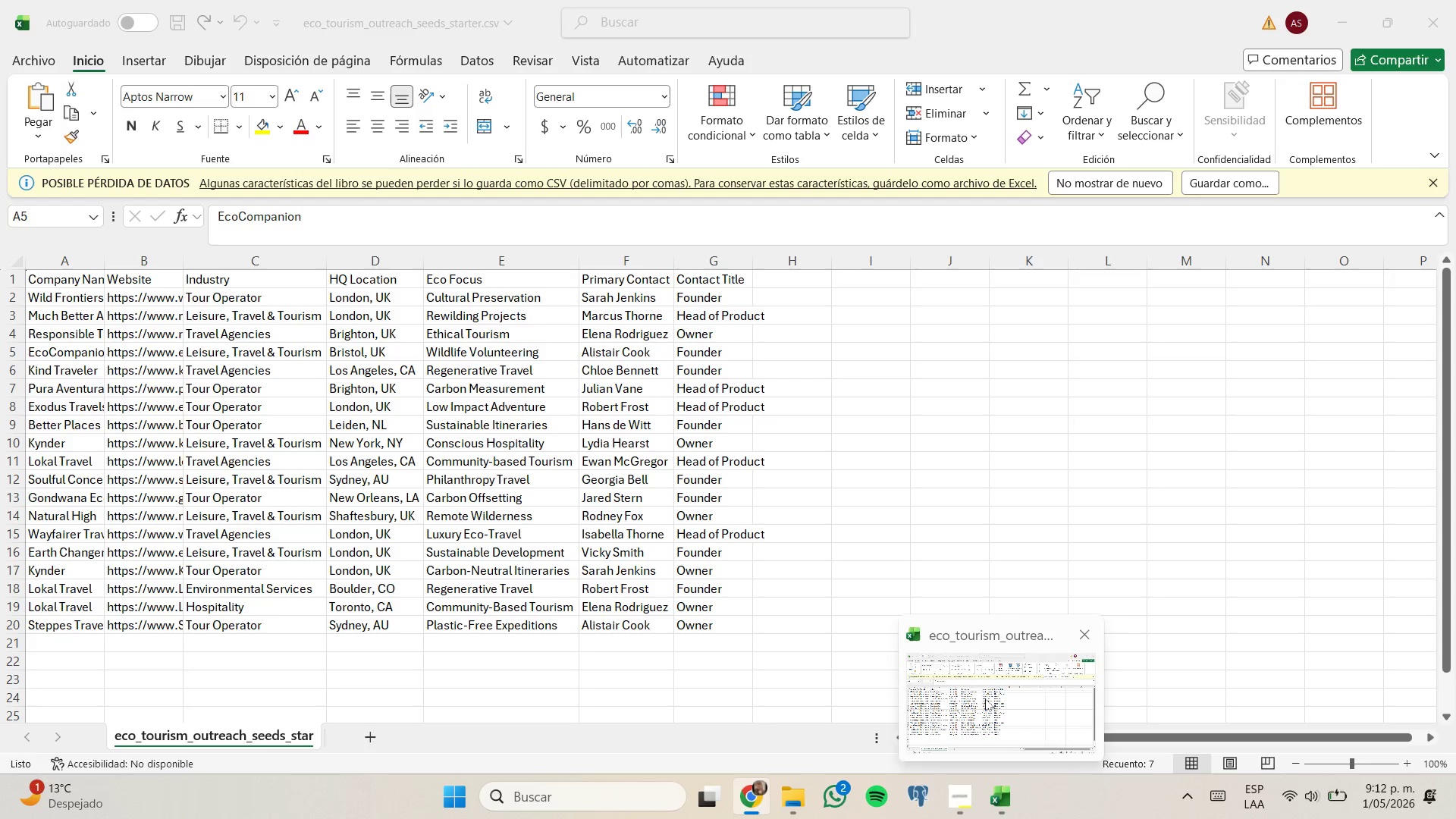 
wait(5.89)
 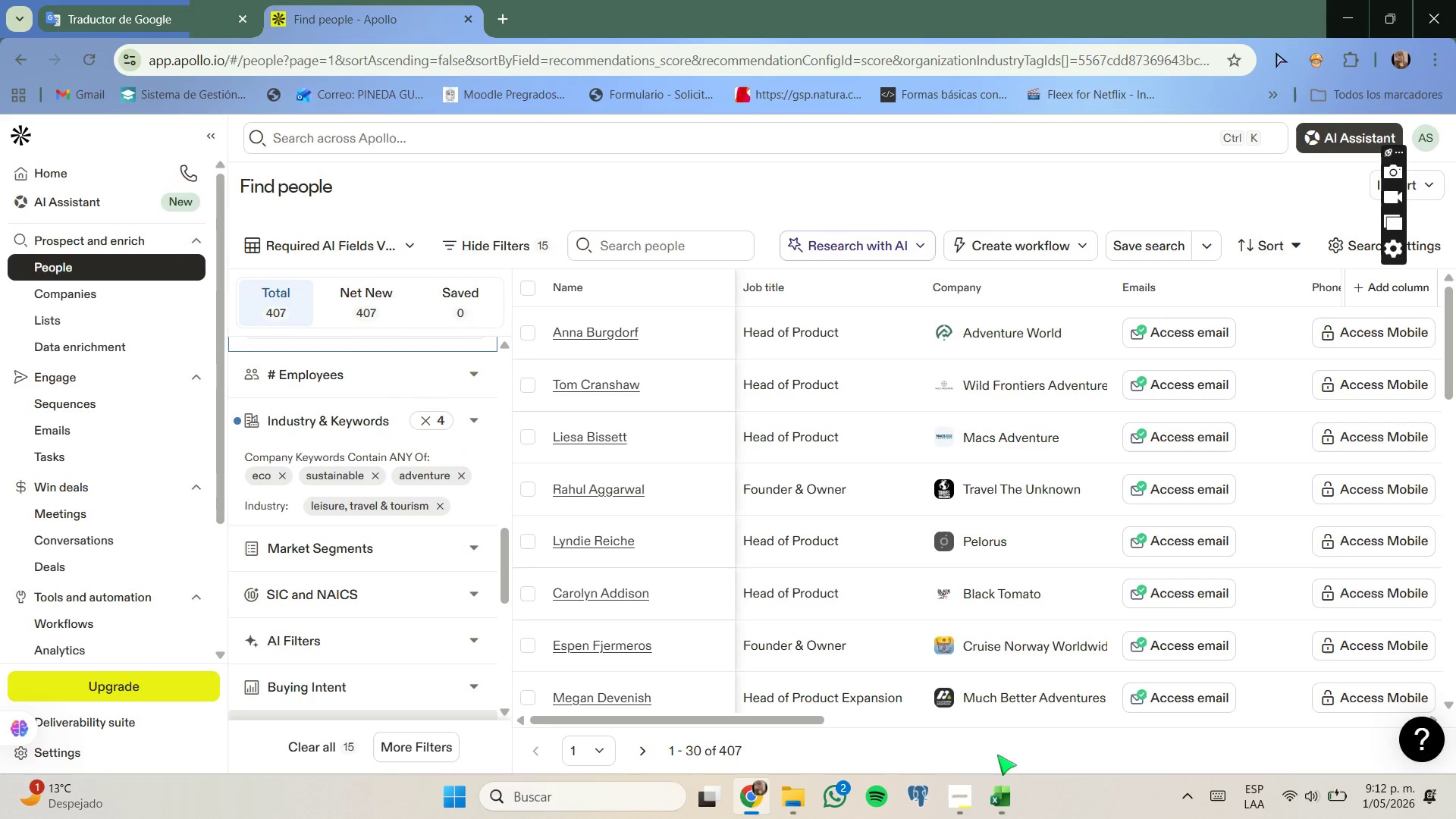 
left_click([983, 697])
 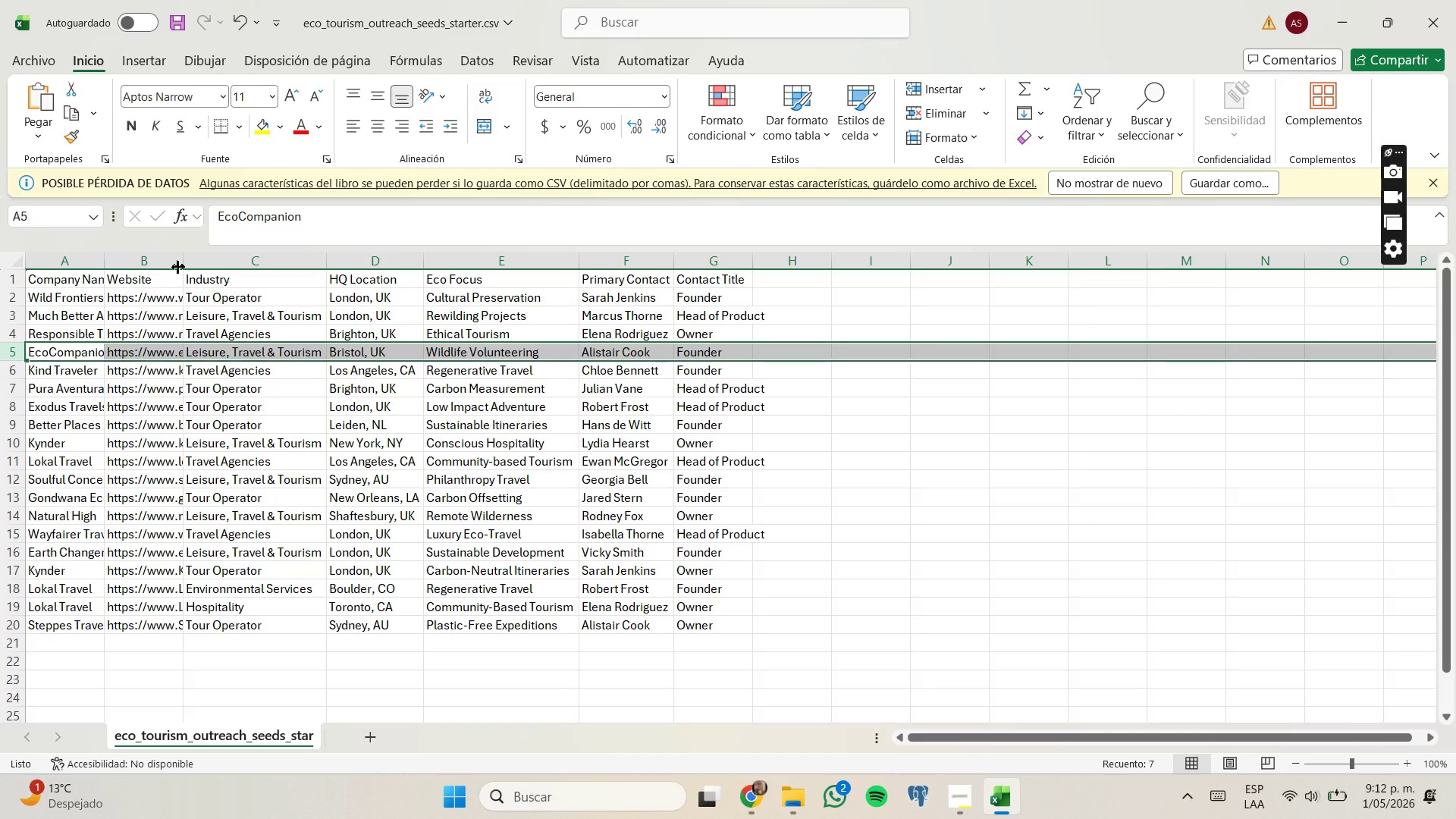 
left_click([181, 261])
 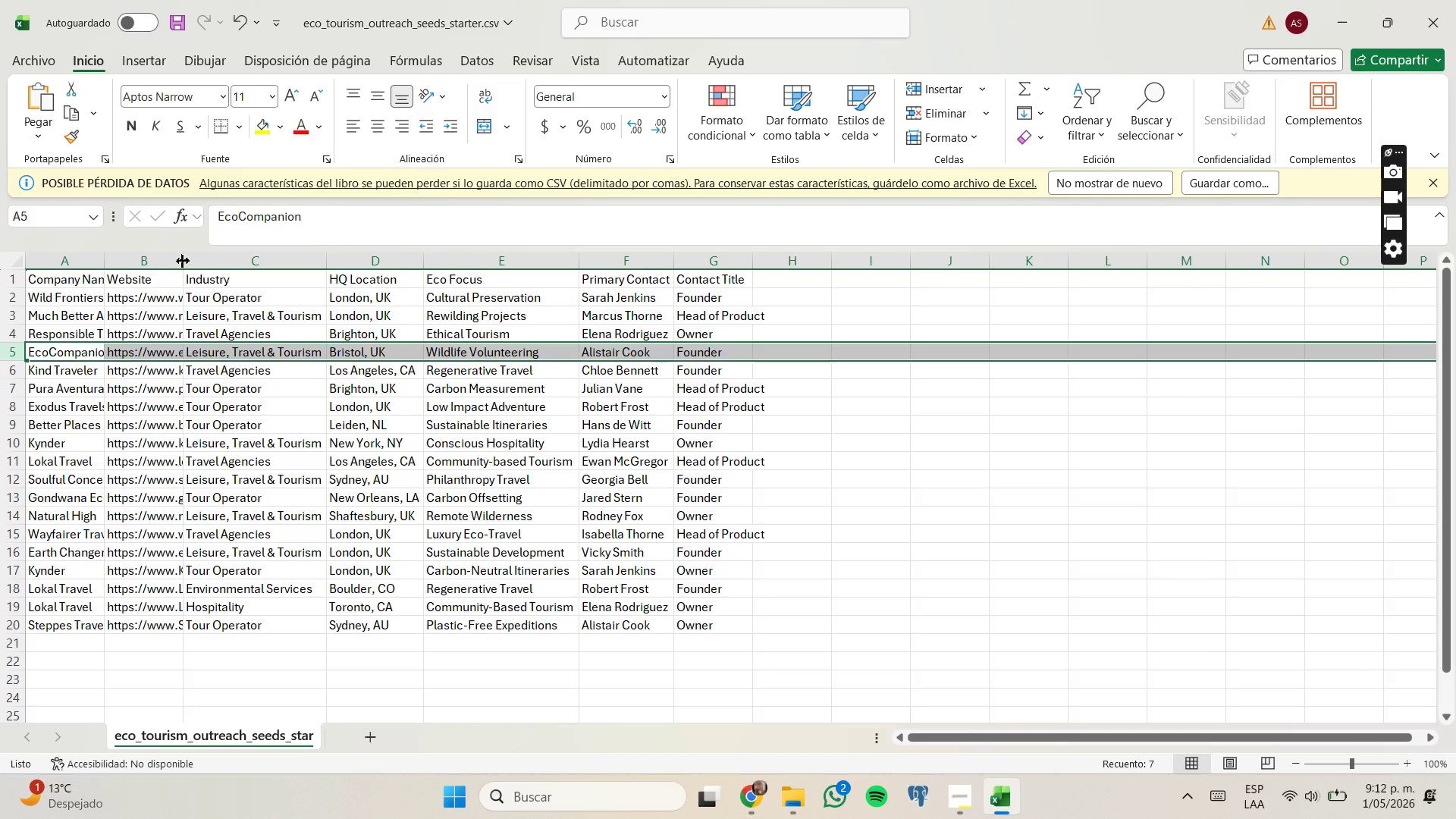 
left_click([184, 261])
 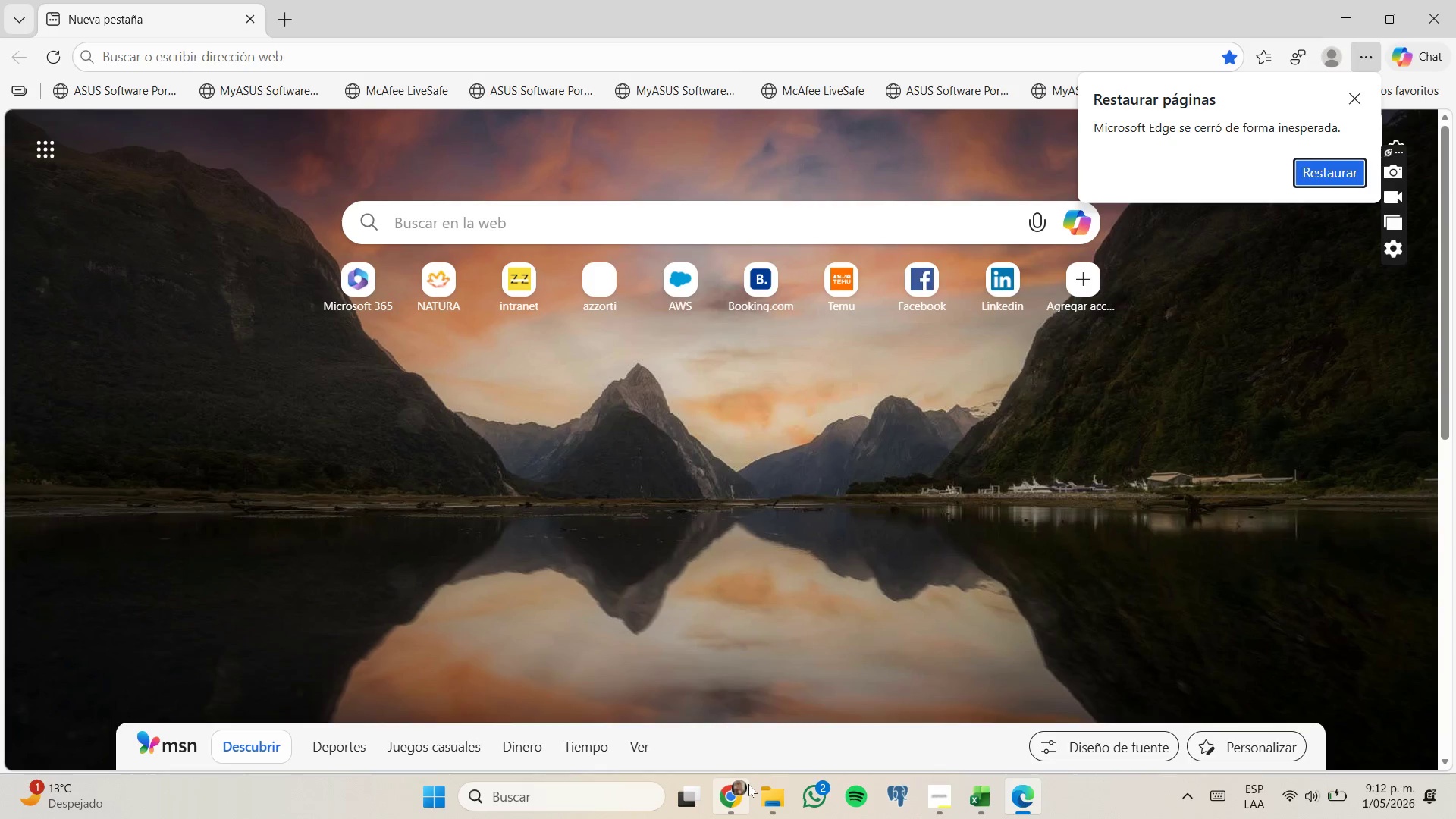 
left_click([736, 726])
 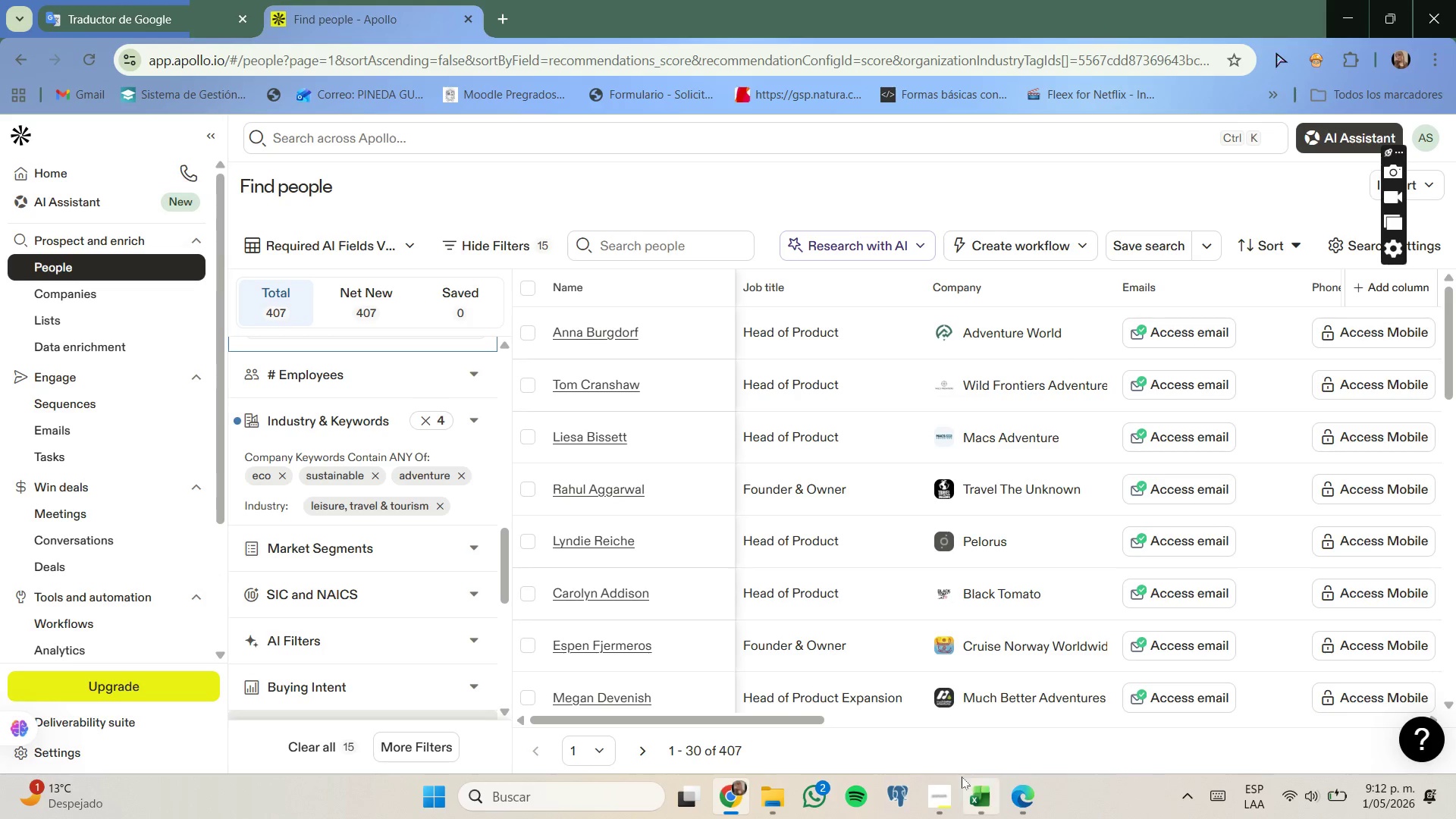 
left_click([984, 777])
 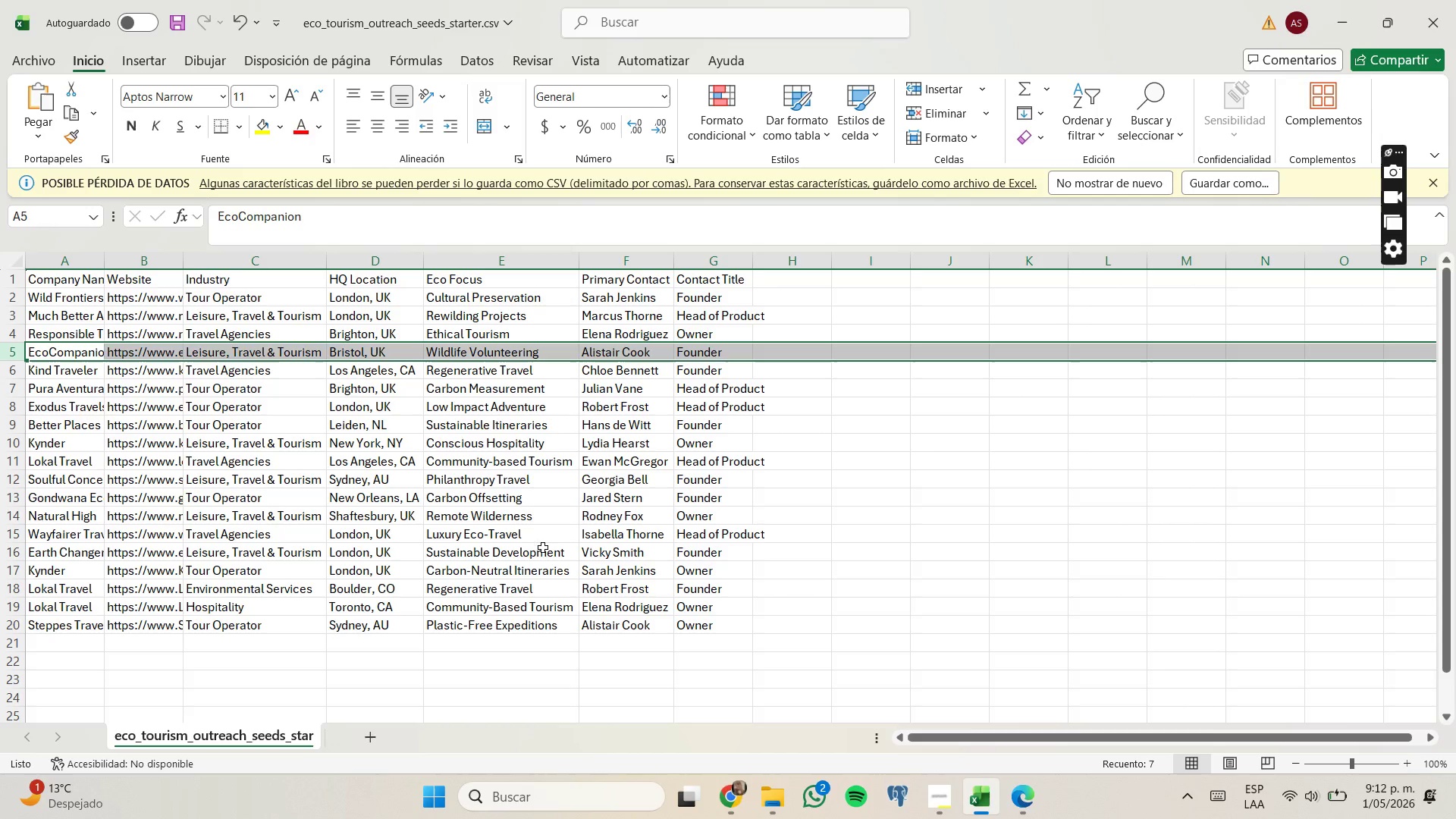 
wait(6.44)
 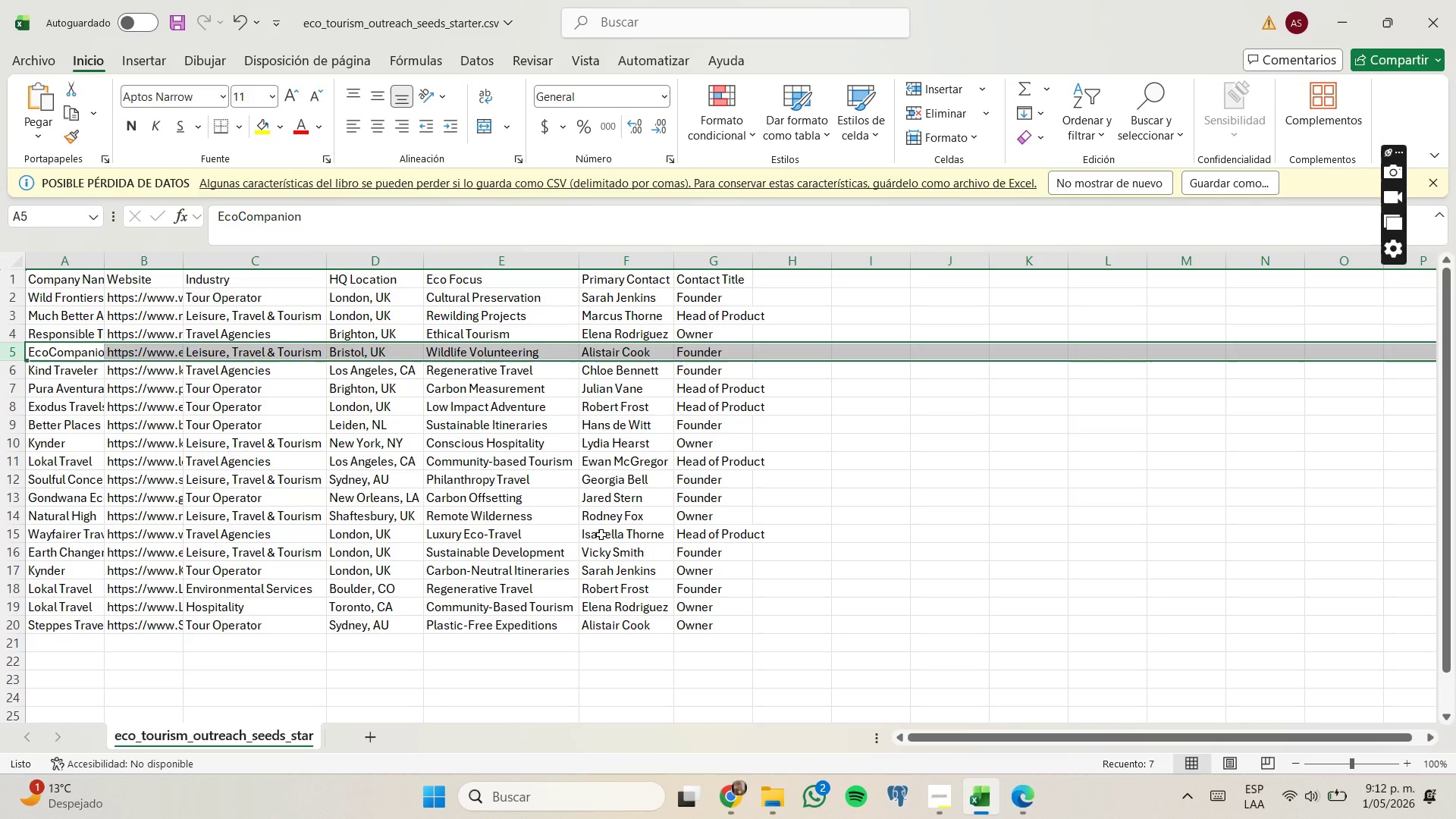 
double_click([184, 264])
 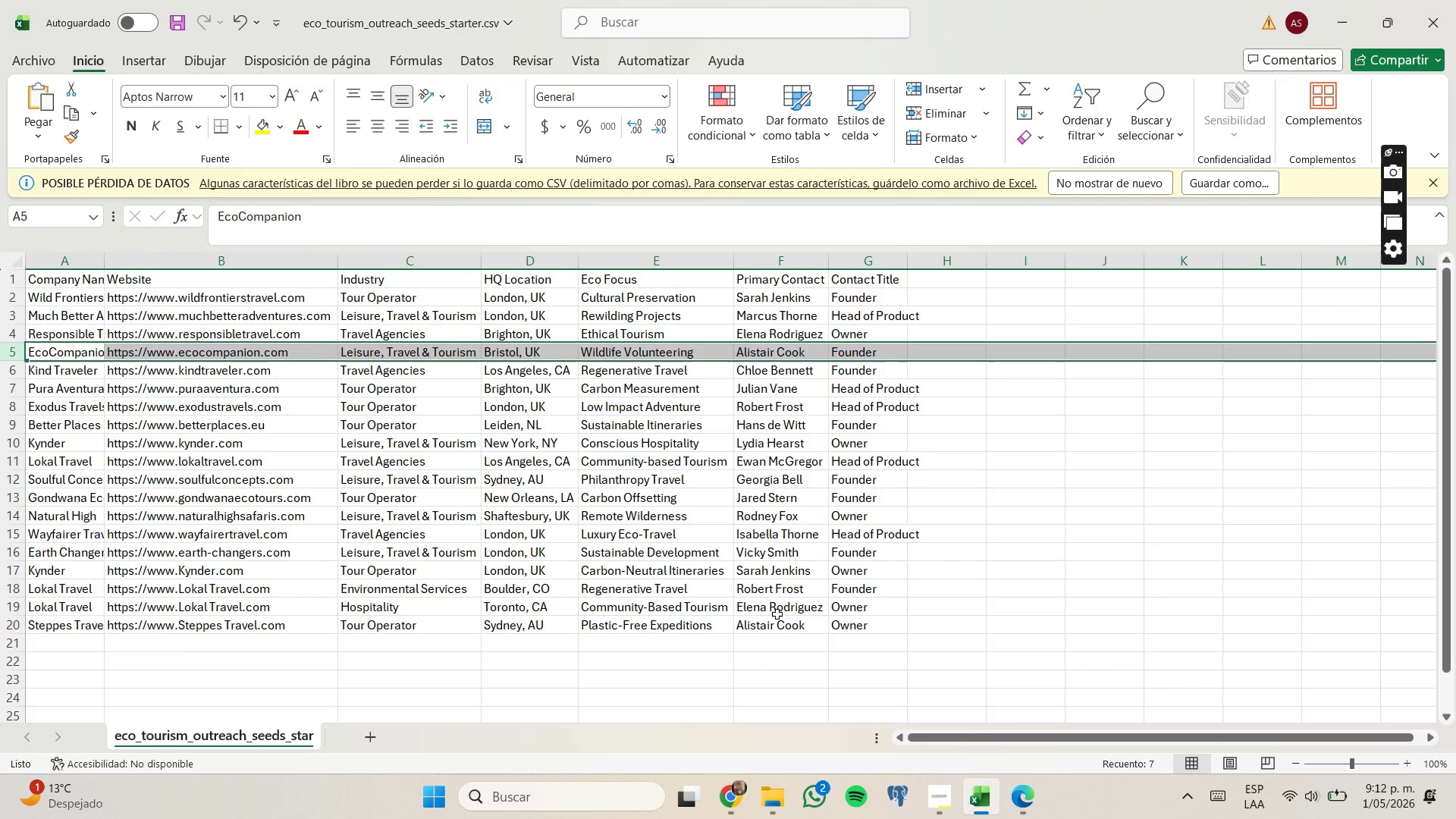 
wait(7.44)
 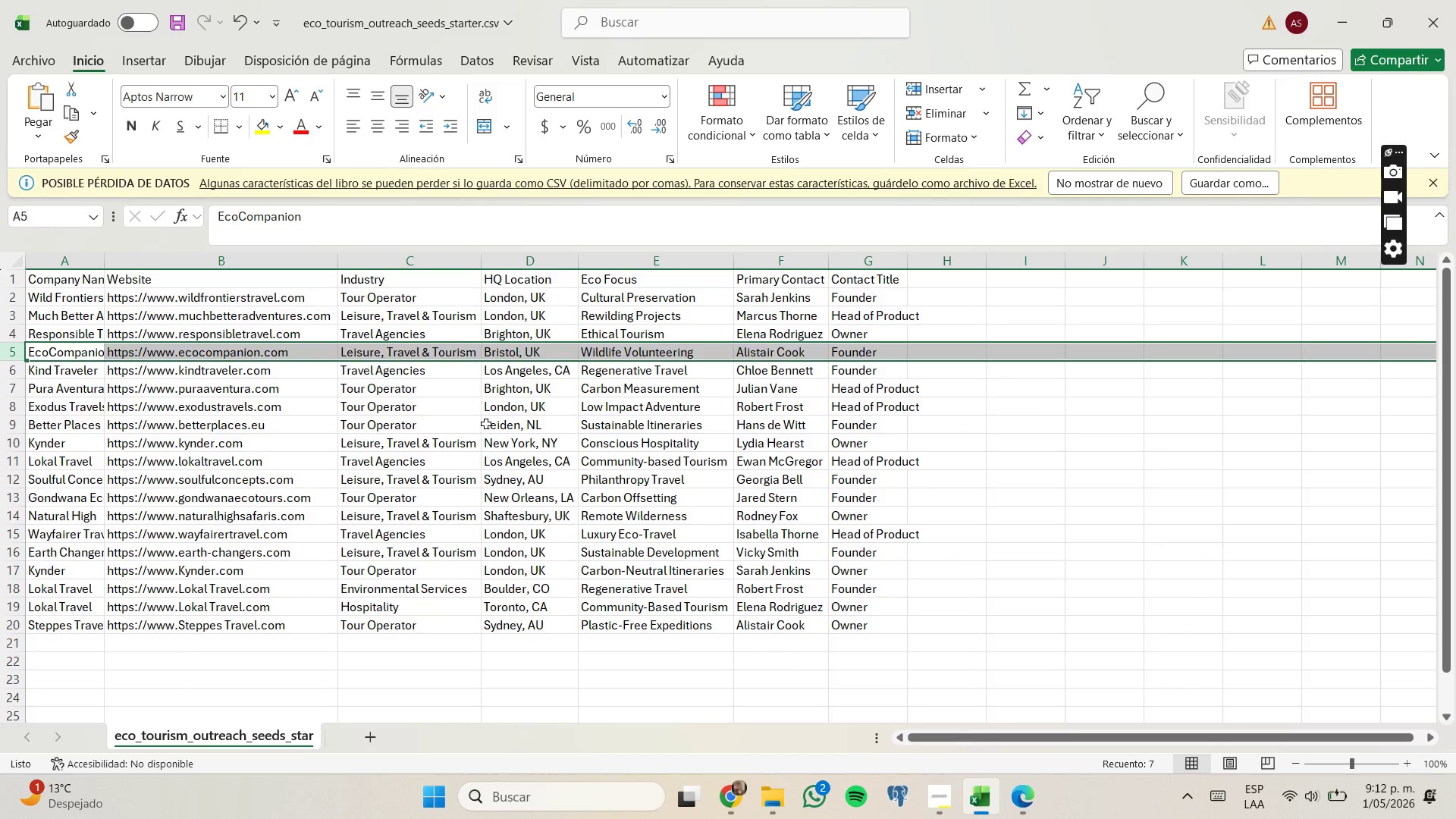 
left_click([730, 712])
 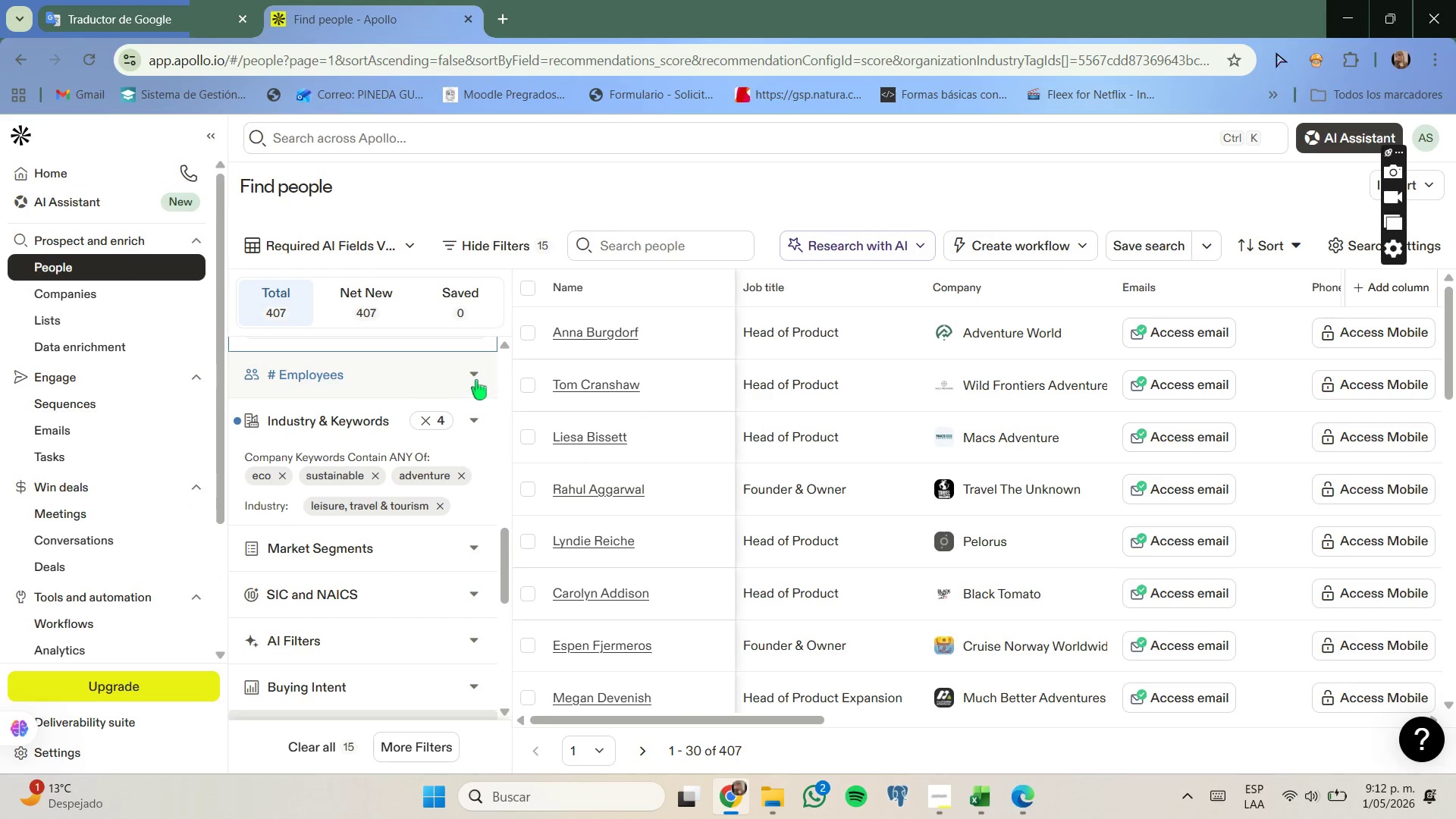 
left_click([408, 244])
 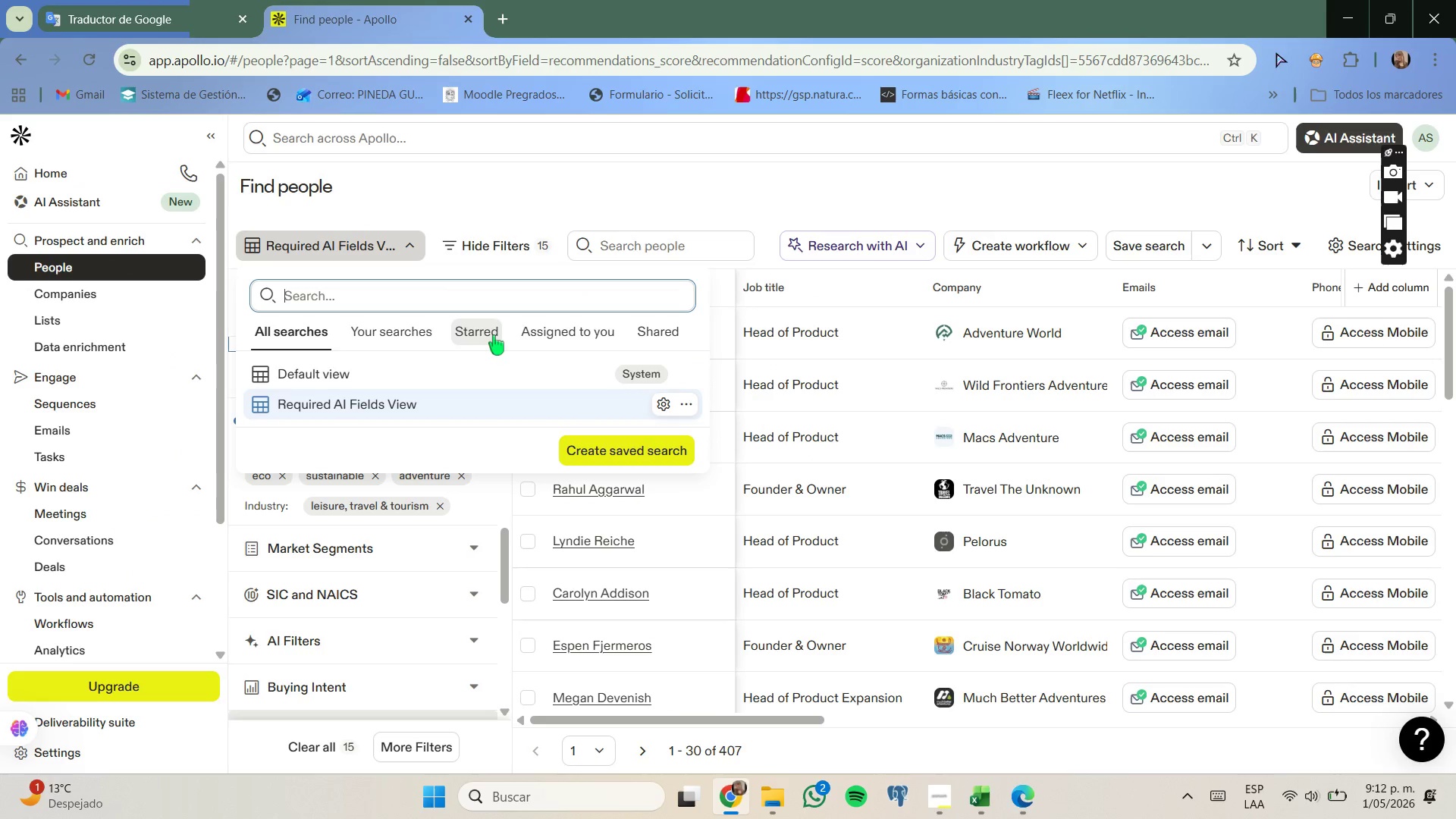 
wait(8.5)
 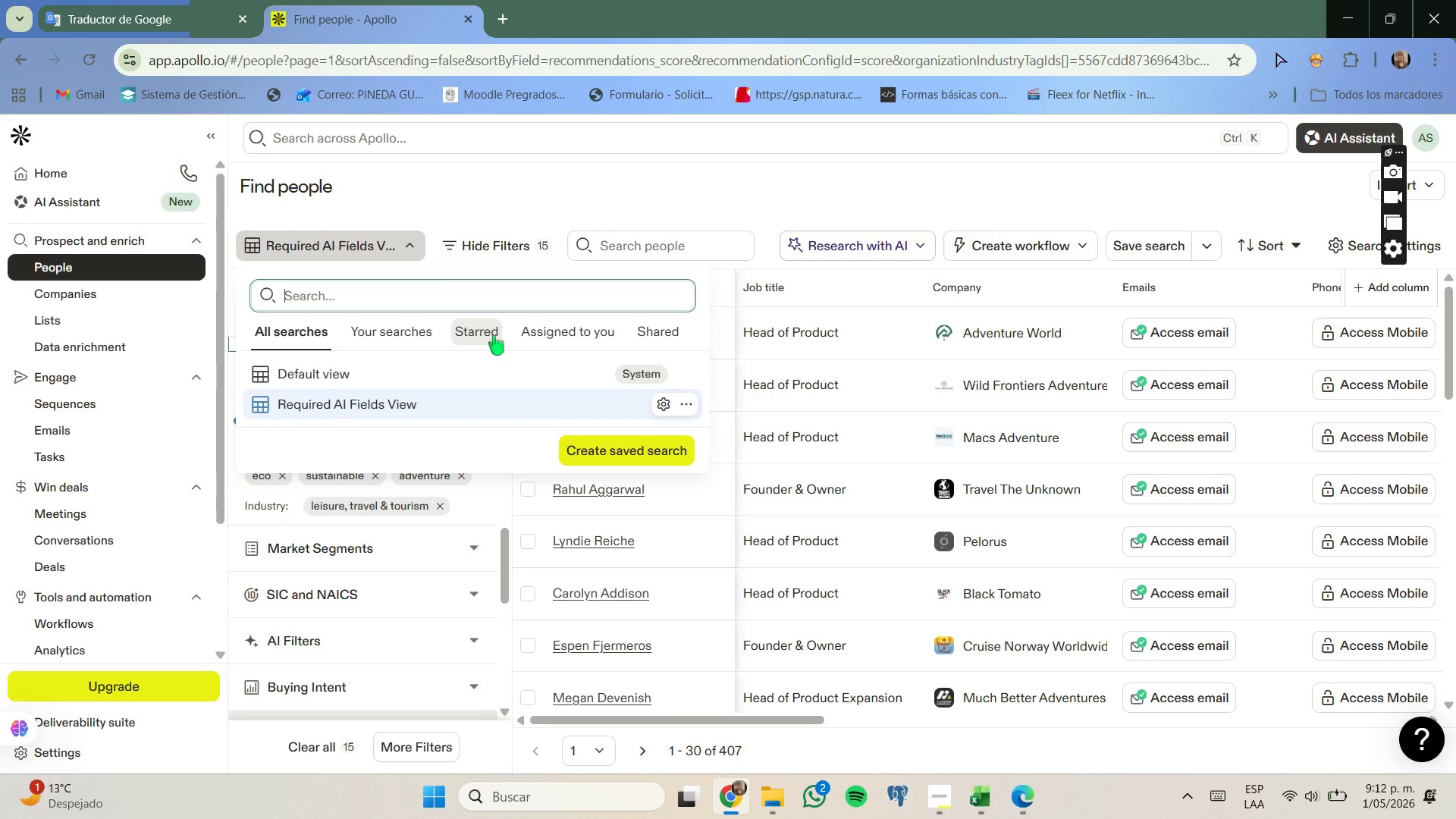 
left_click([687, 412])
 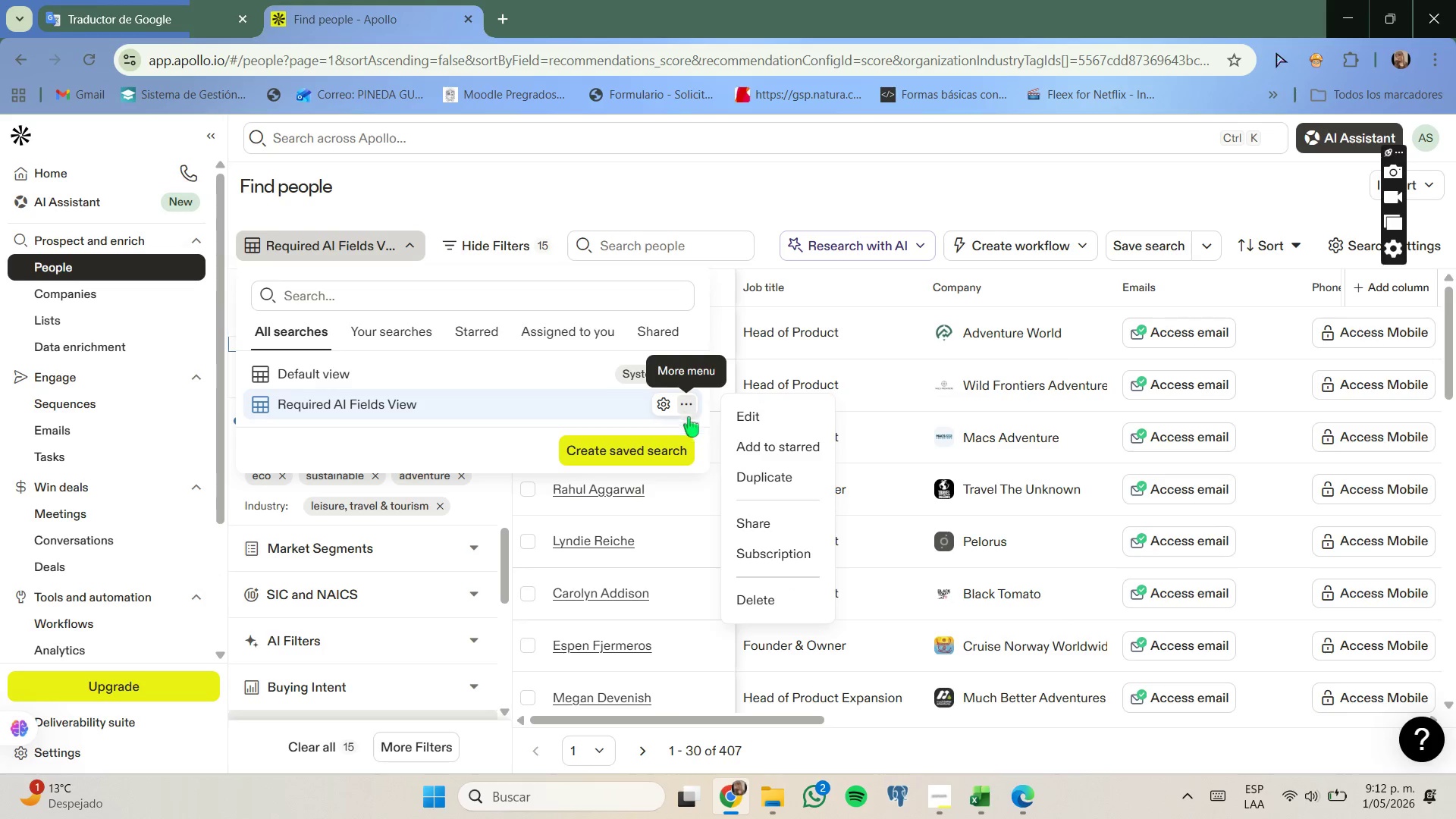 
scroll: coordinate [734, 450], scroll_direction: down, amount: 1.0
 